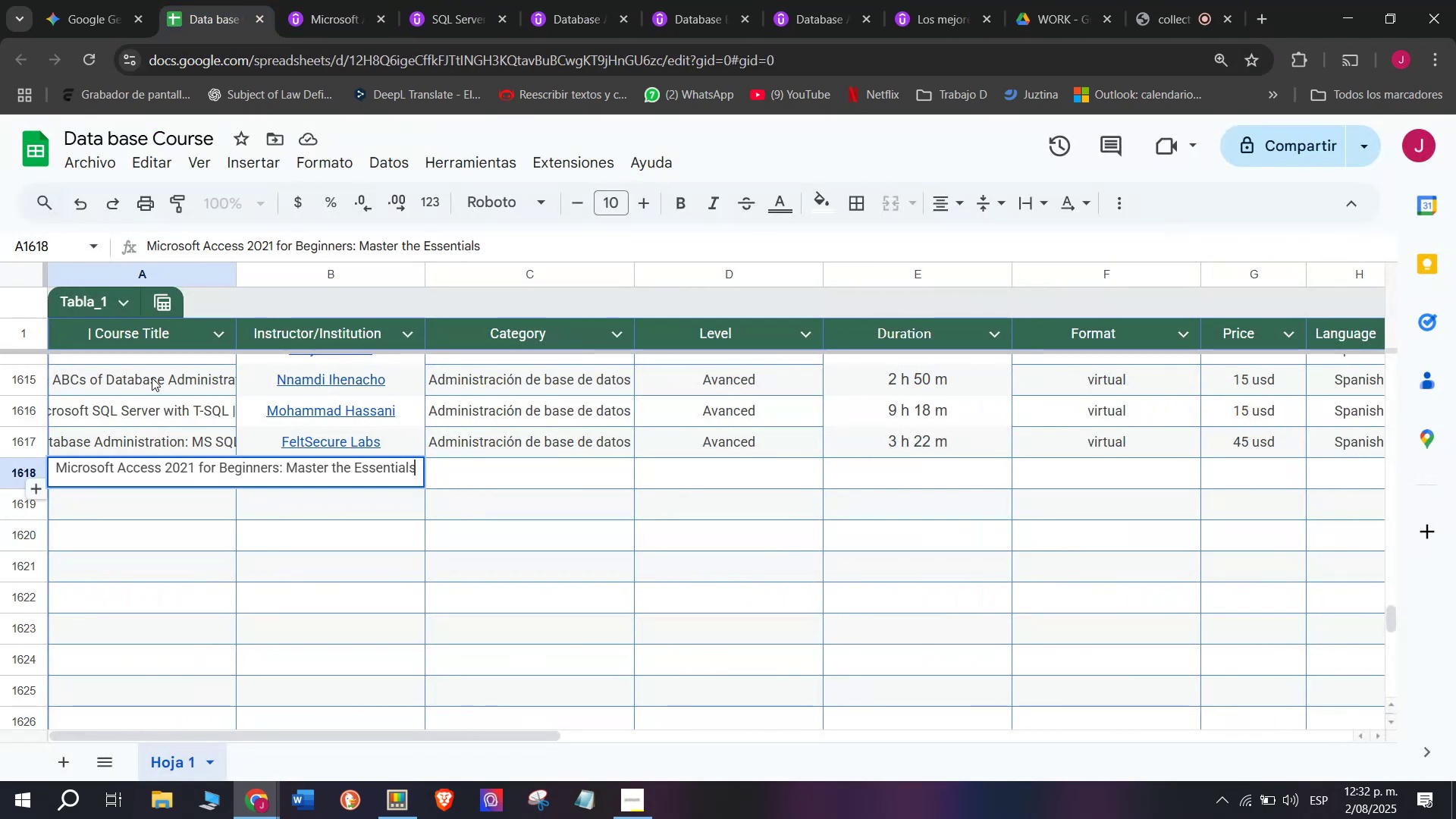 
triple_click([152, 378])
 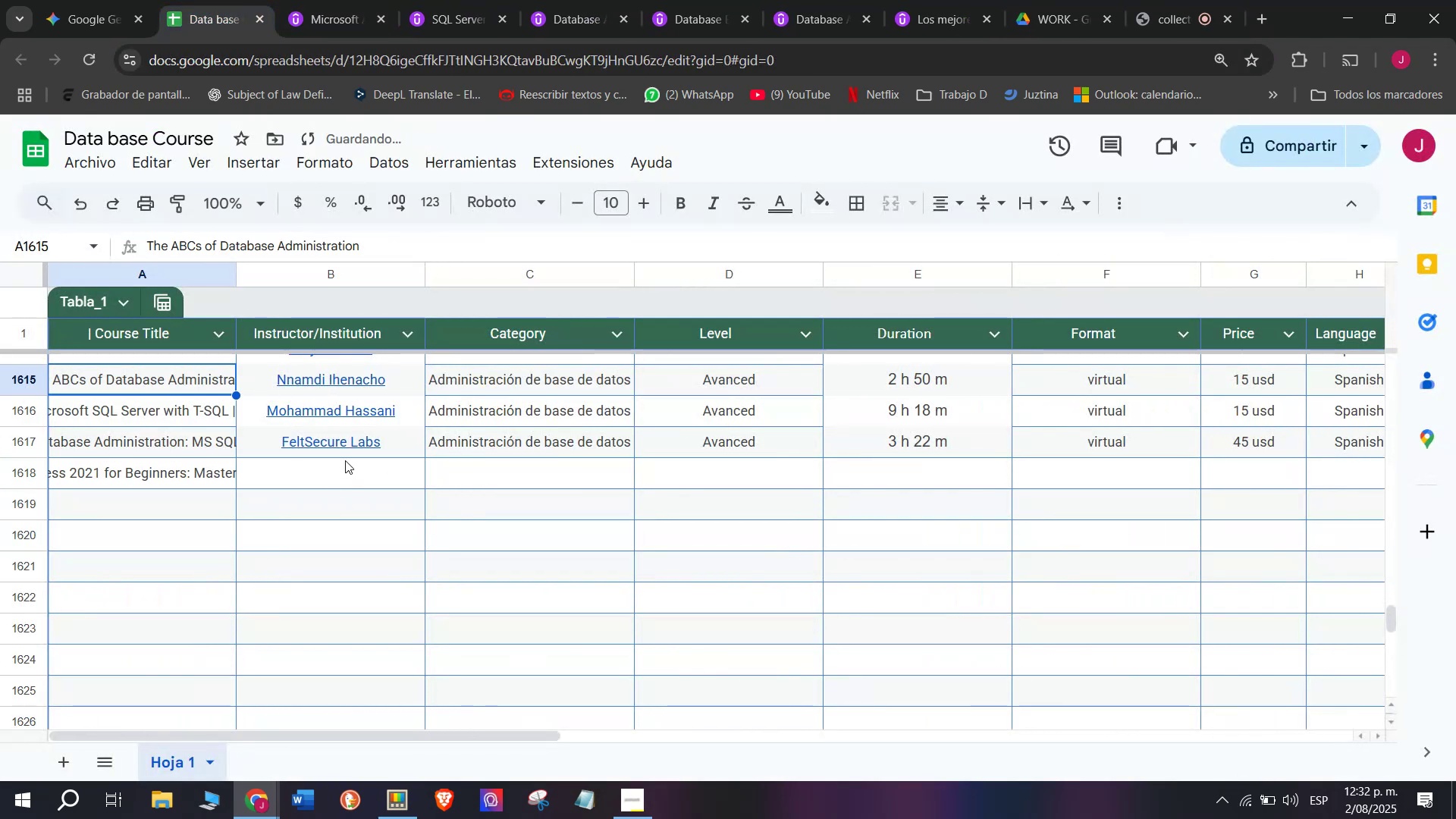 
left_click([347, 460])
 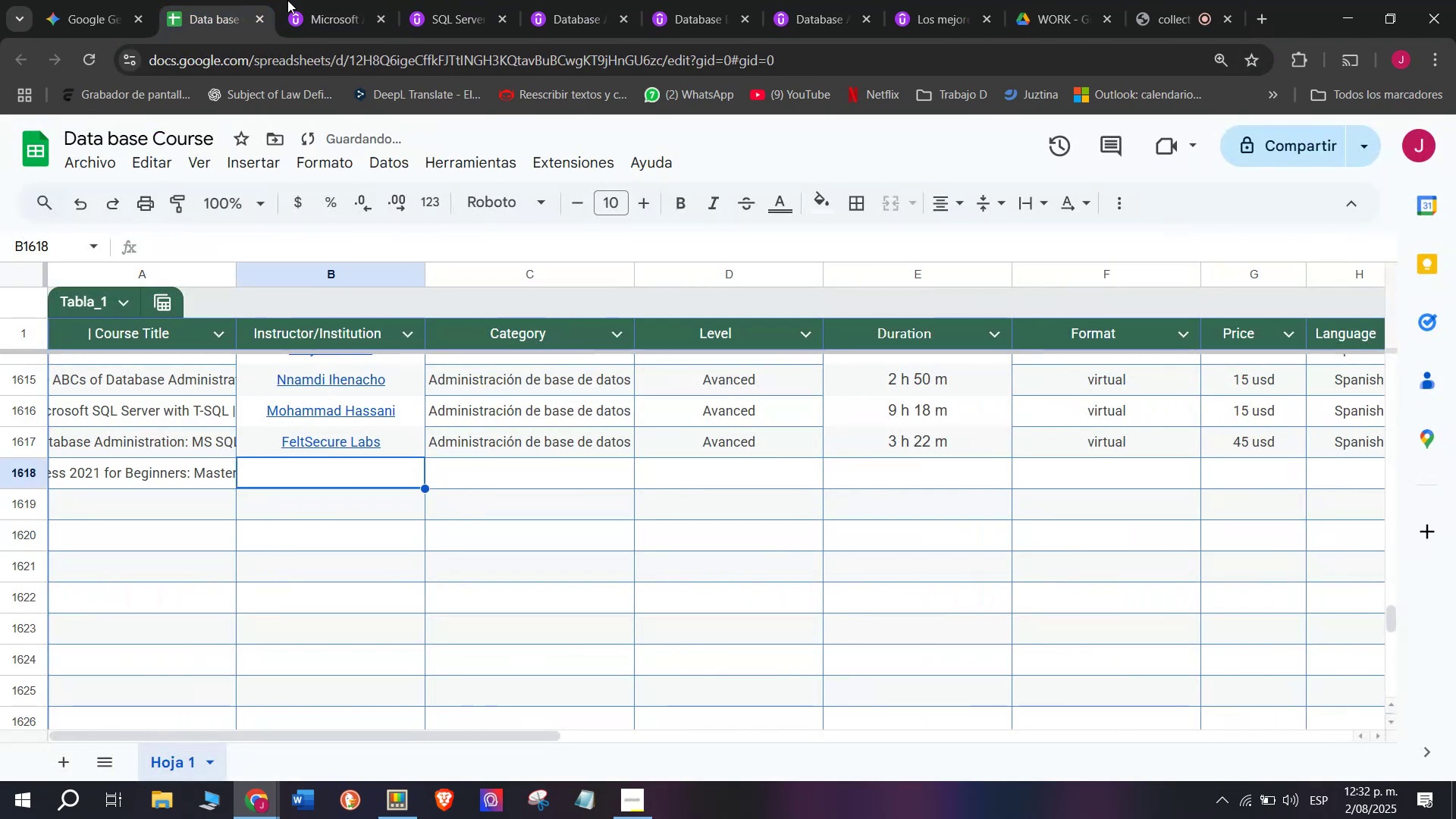 
left_click([332, 0])
 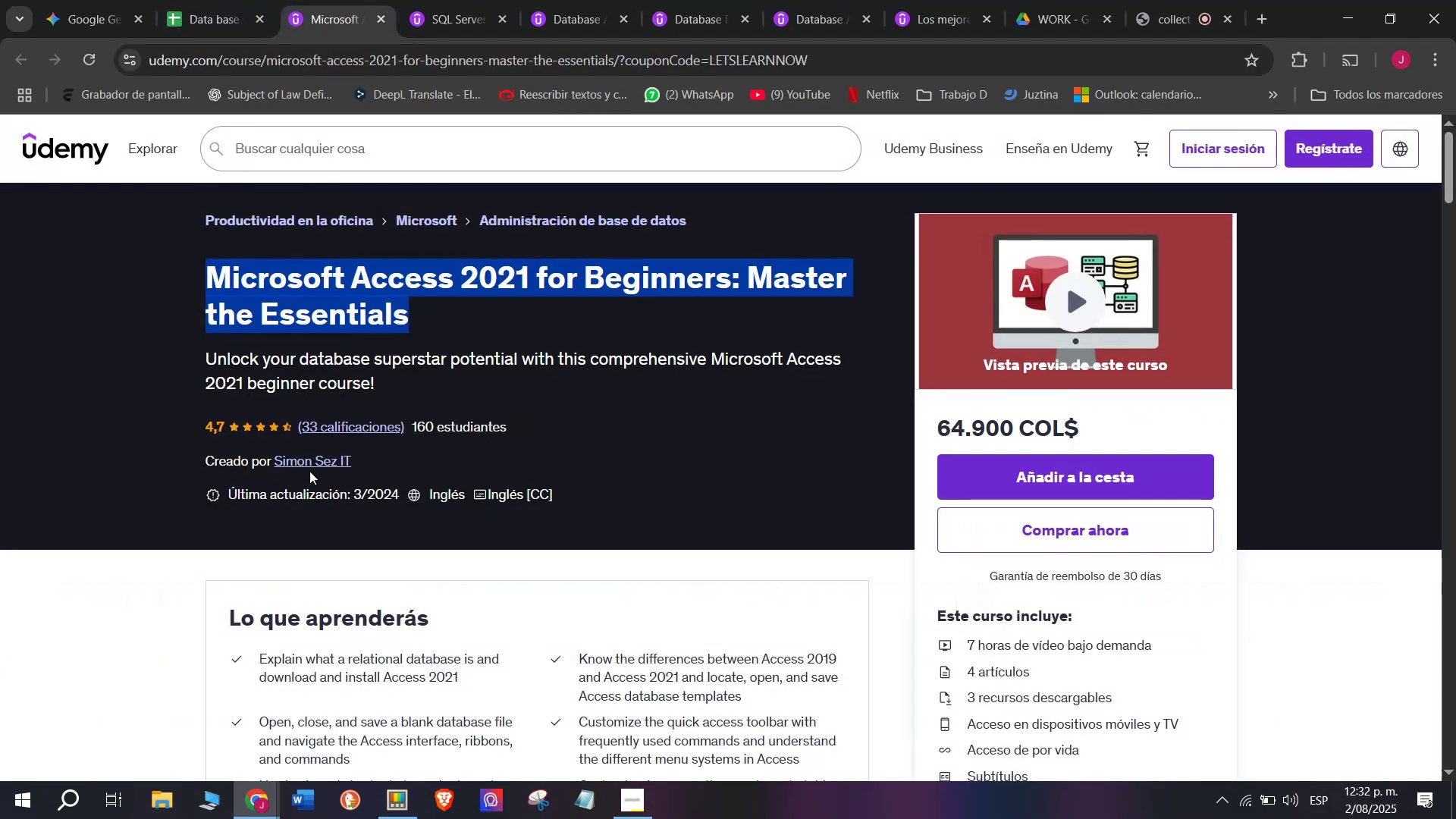 
left_click([314, 460])
 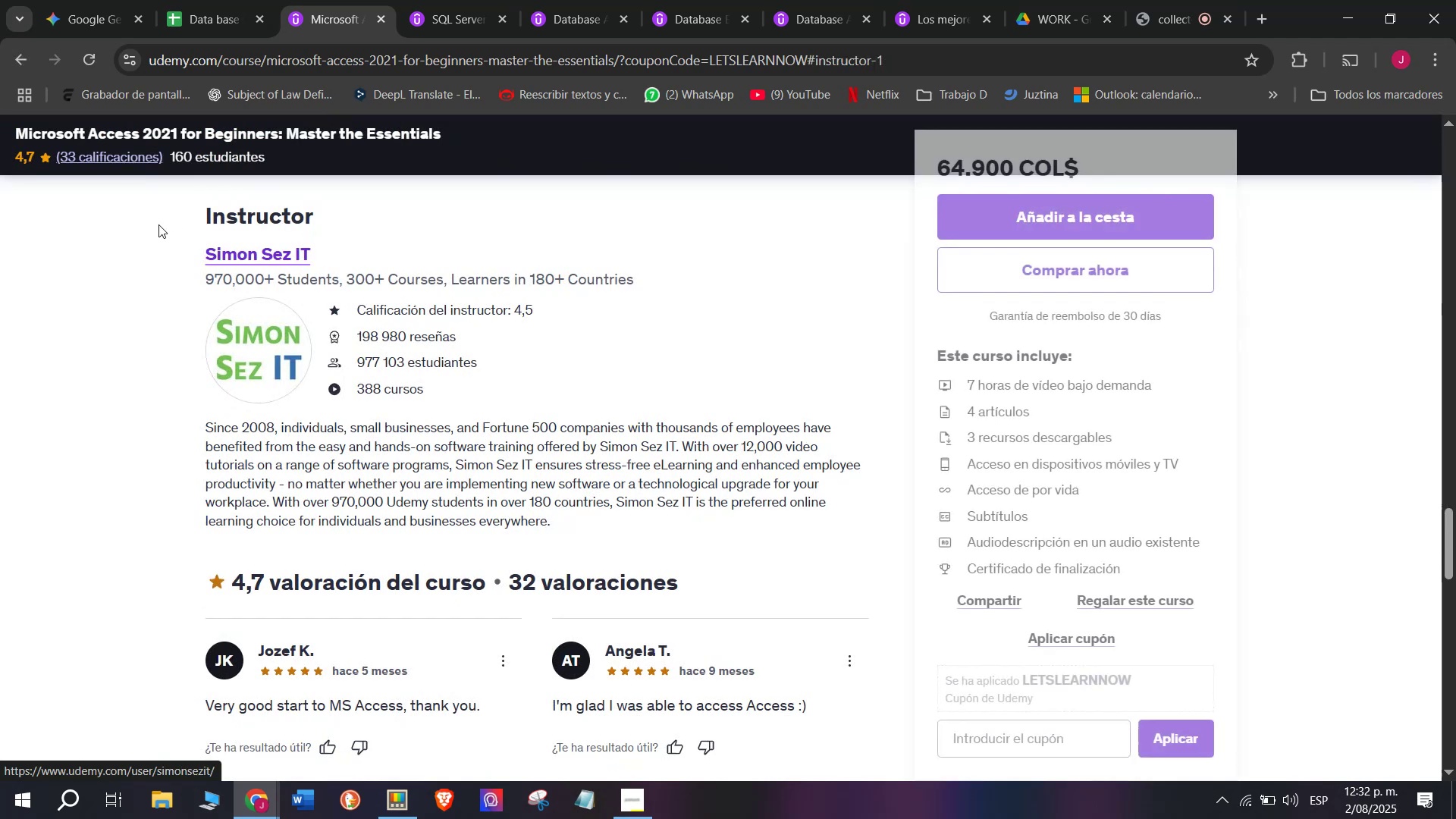 
left_click_drag(start_coordinate=[170, 258], to_coordinate=[339, 256])
 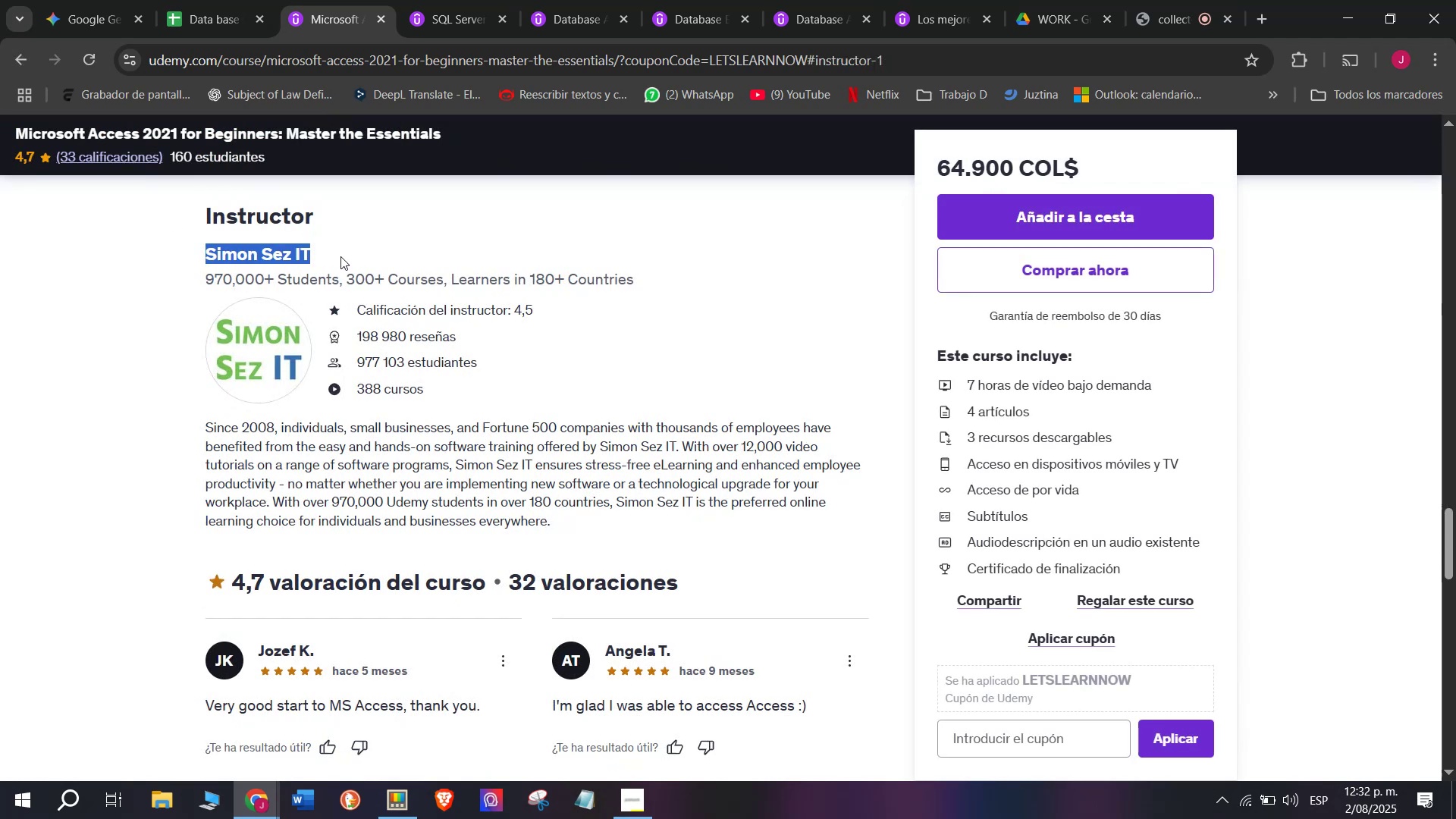 
key(Control+ControlLeft)
 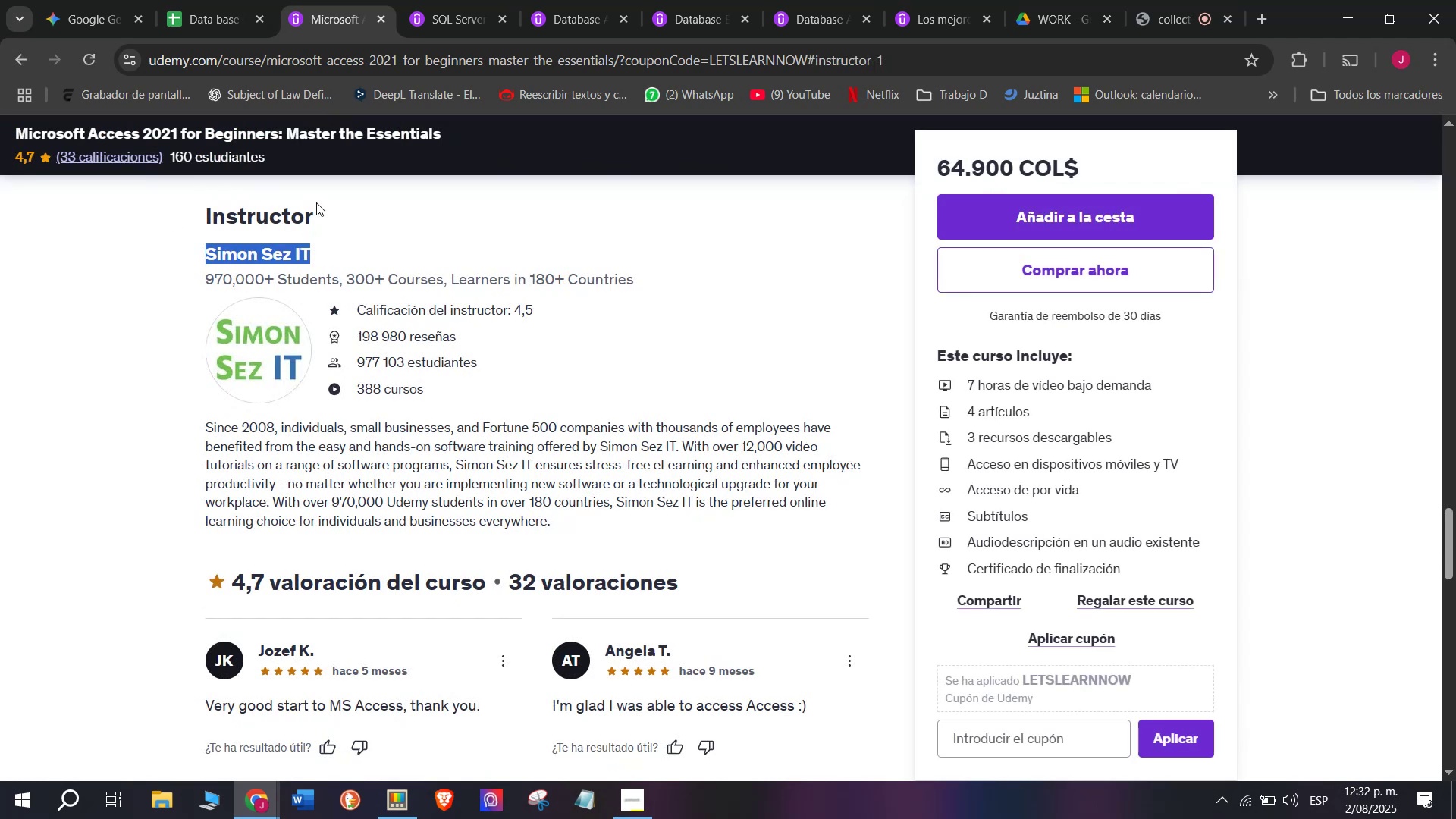 
key(Break)
 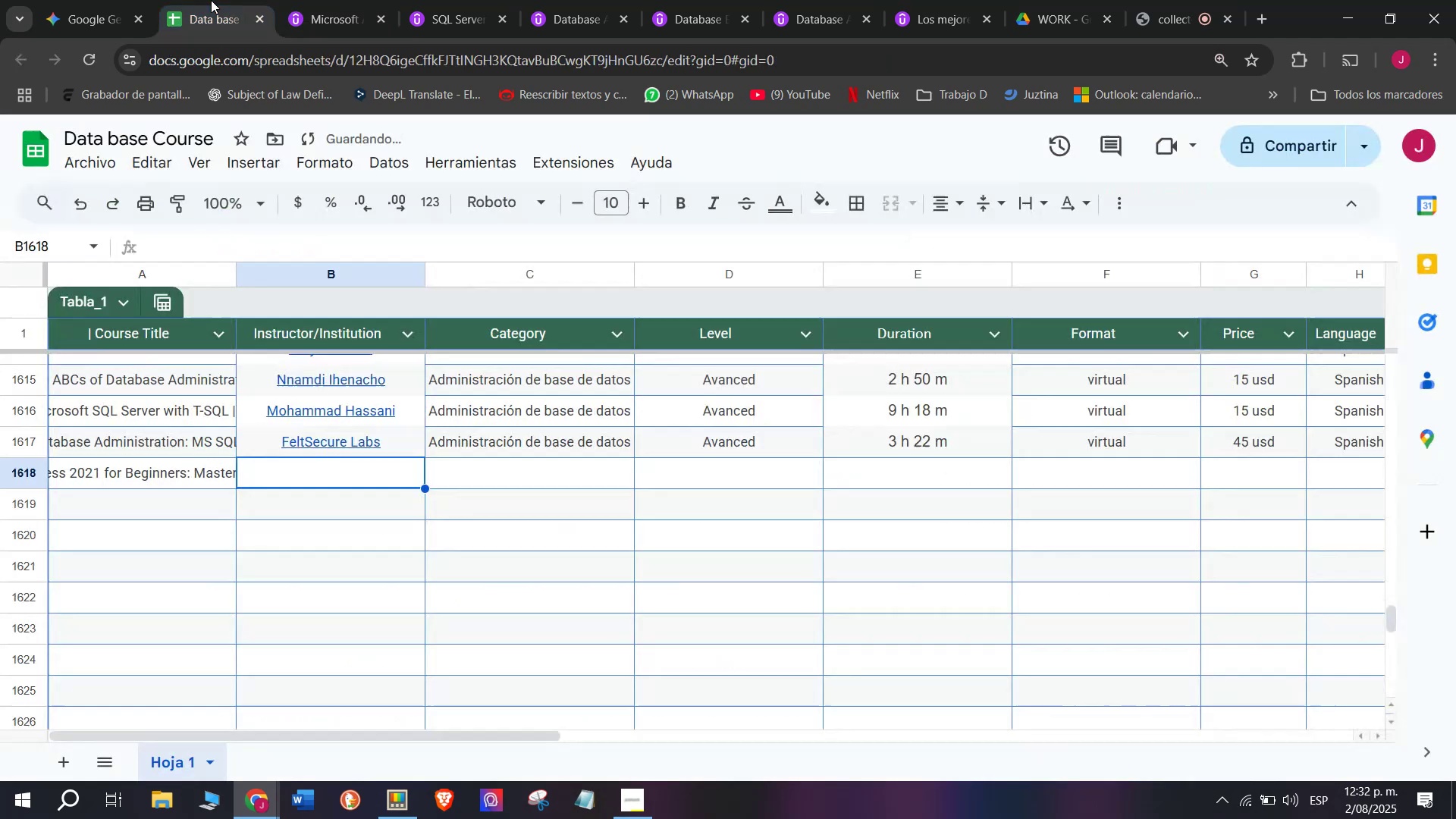 
key(Control+C)
 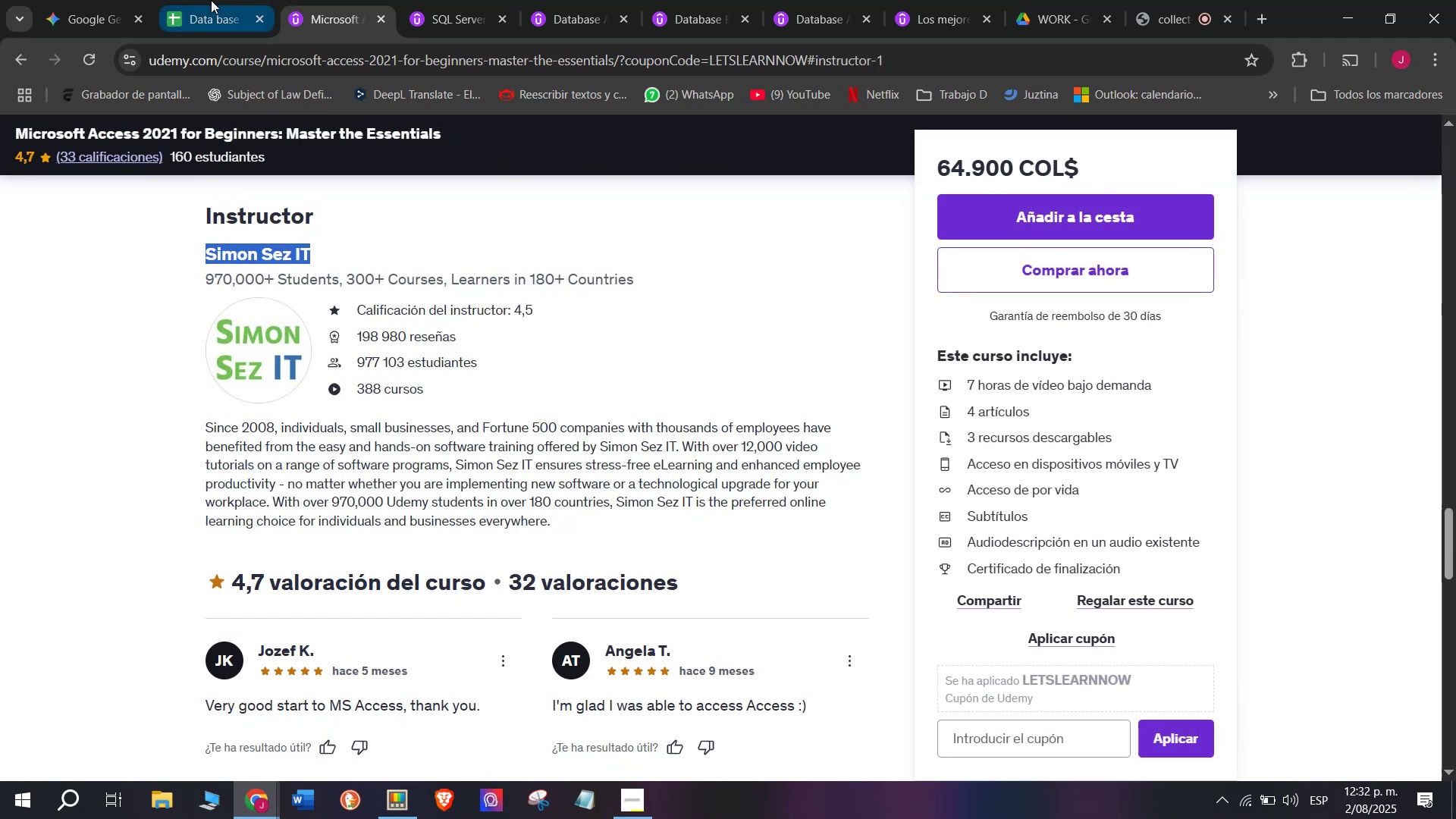 
left_click([211, 0])
 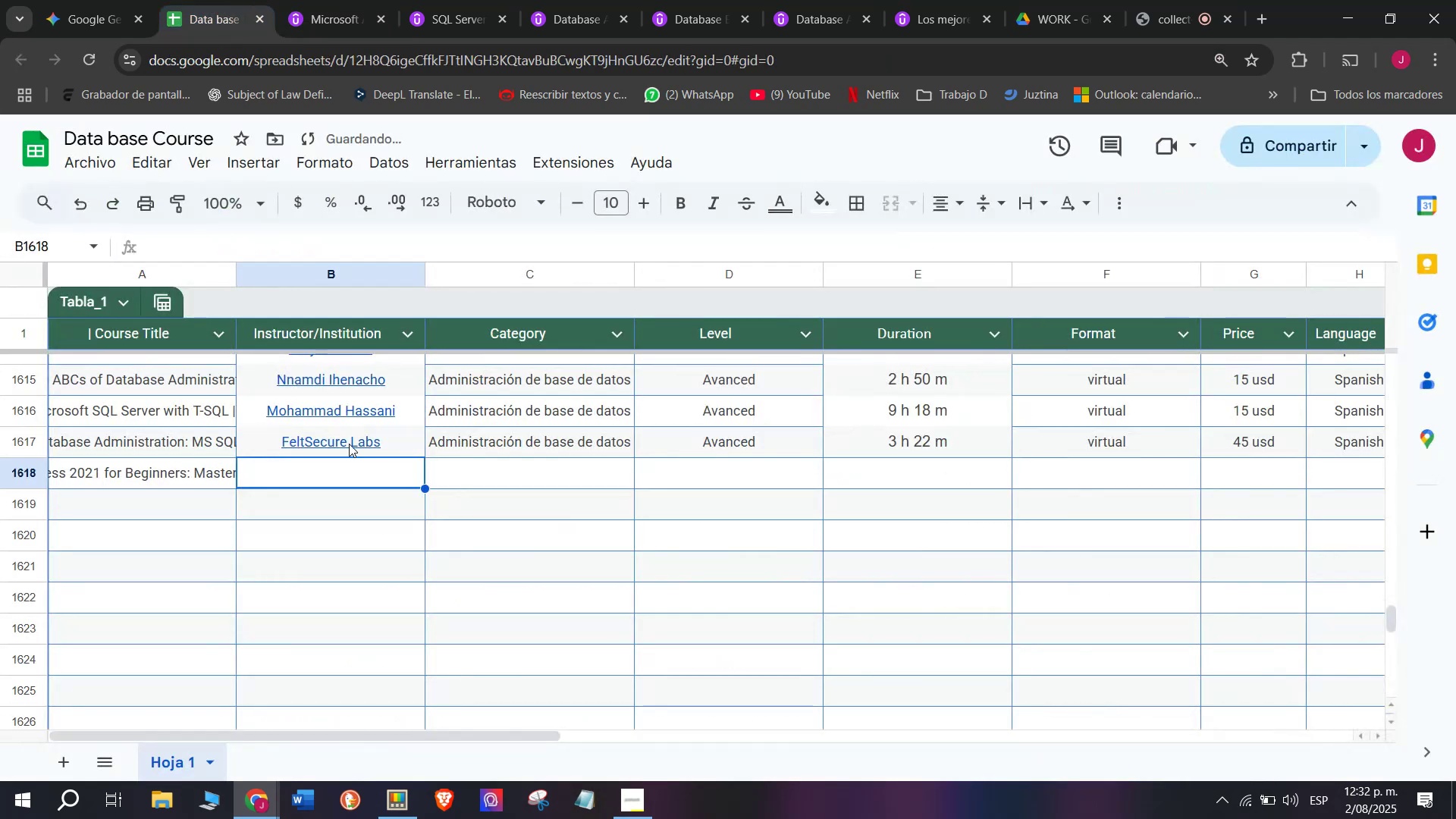 
key(Control+ControlLeft)
 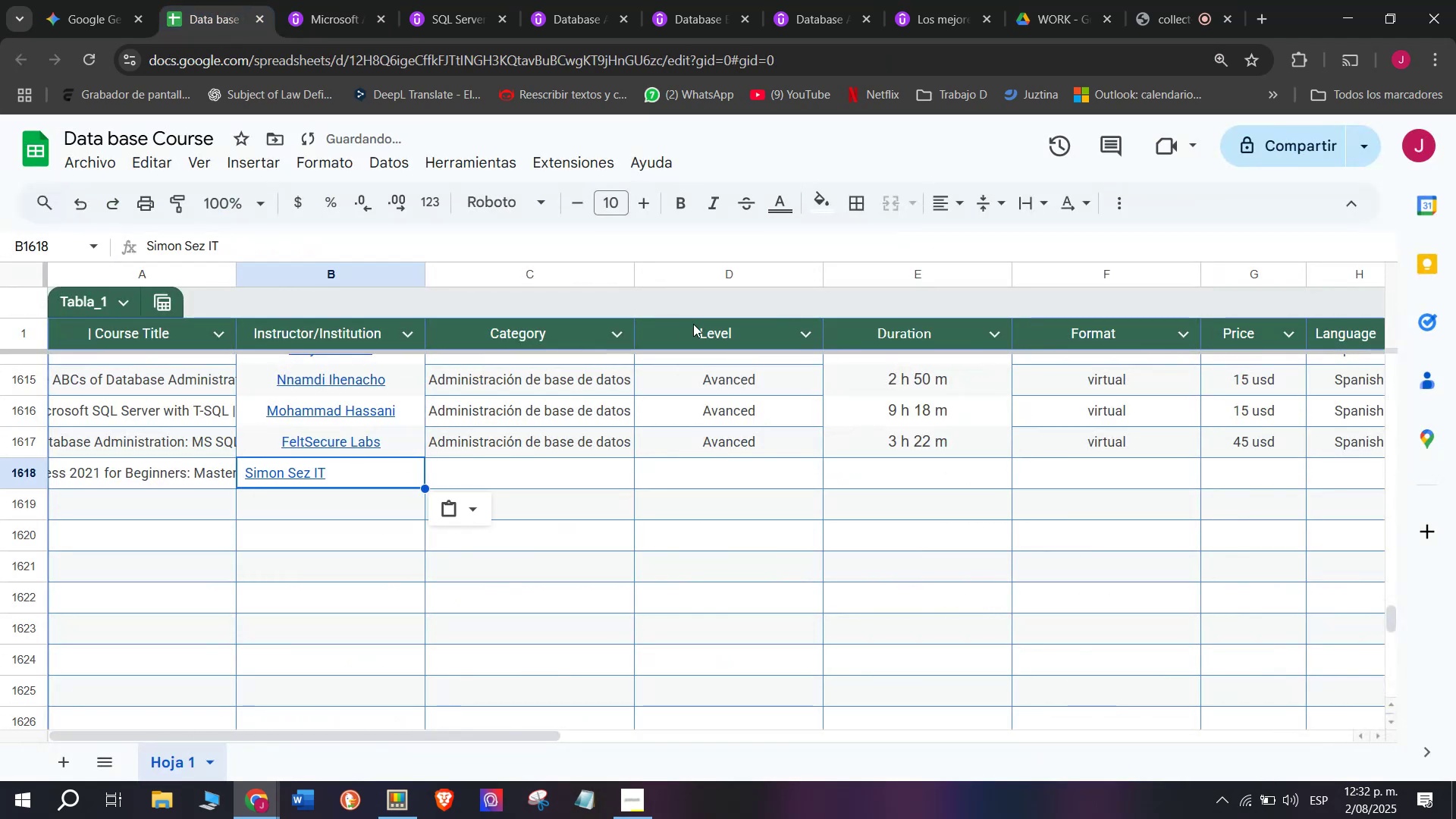 
key(Z)
 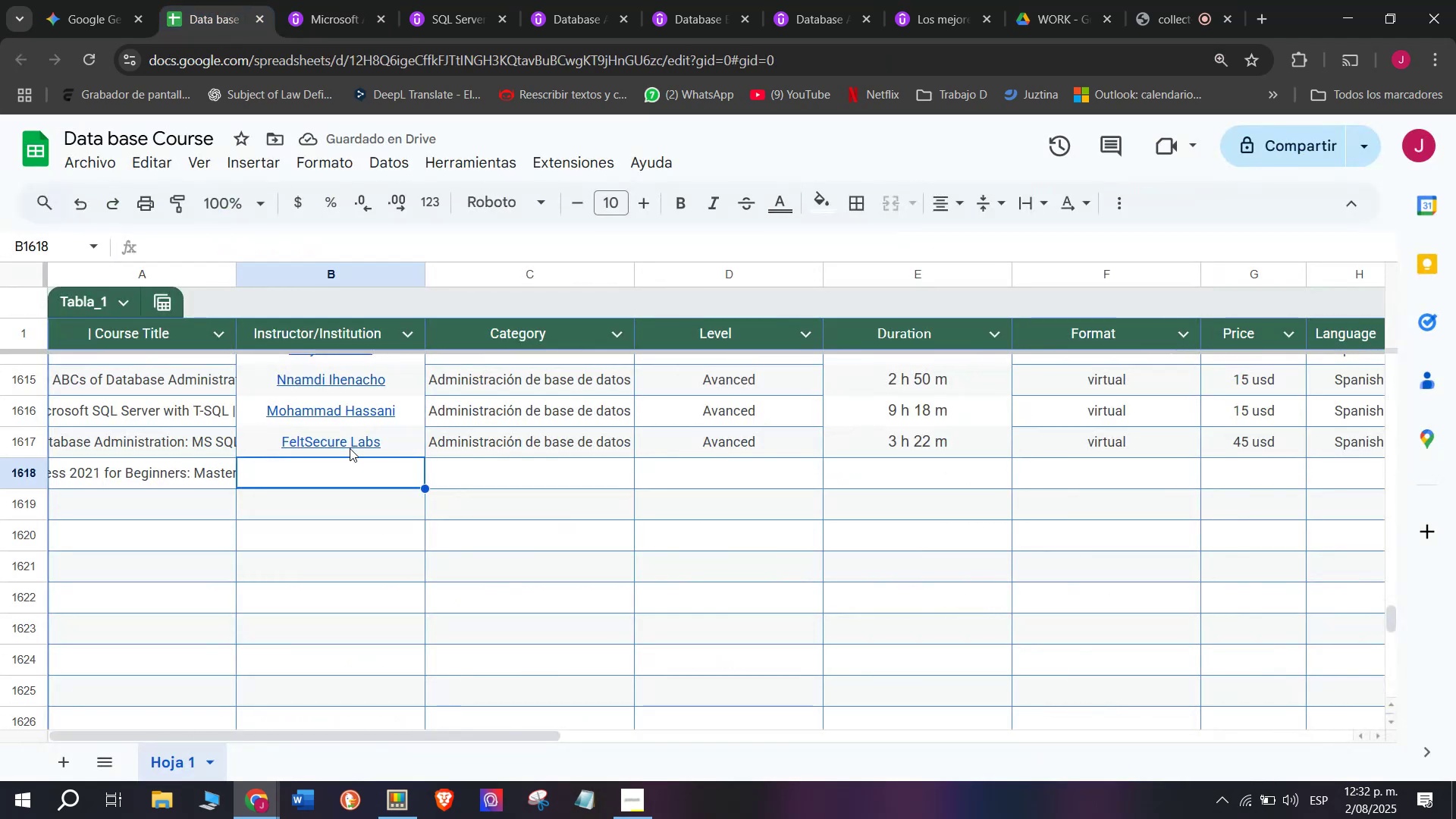 
key(Control+V)
 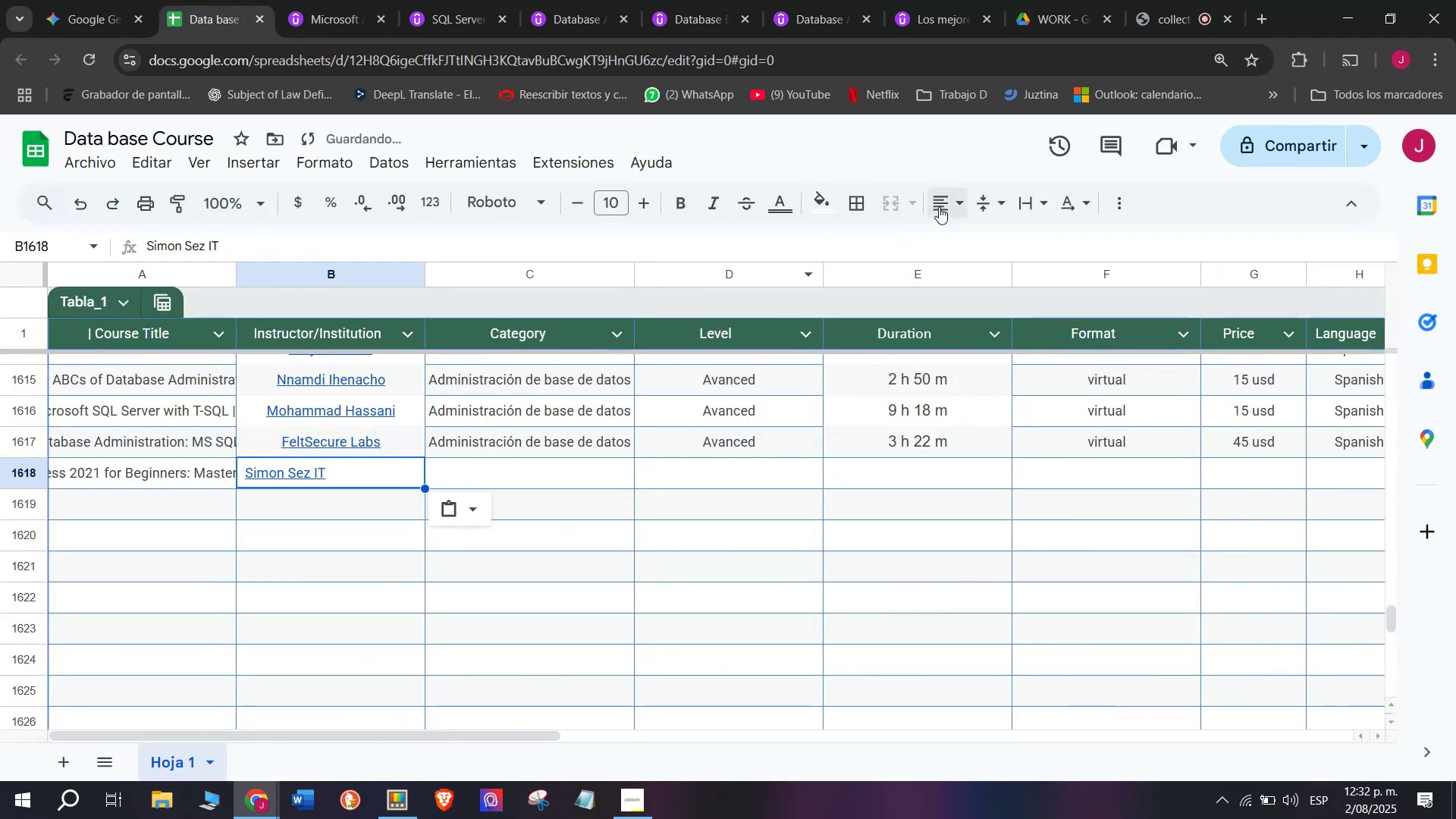 
left_click([946, 206])
 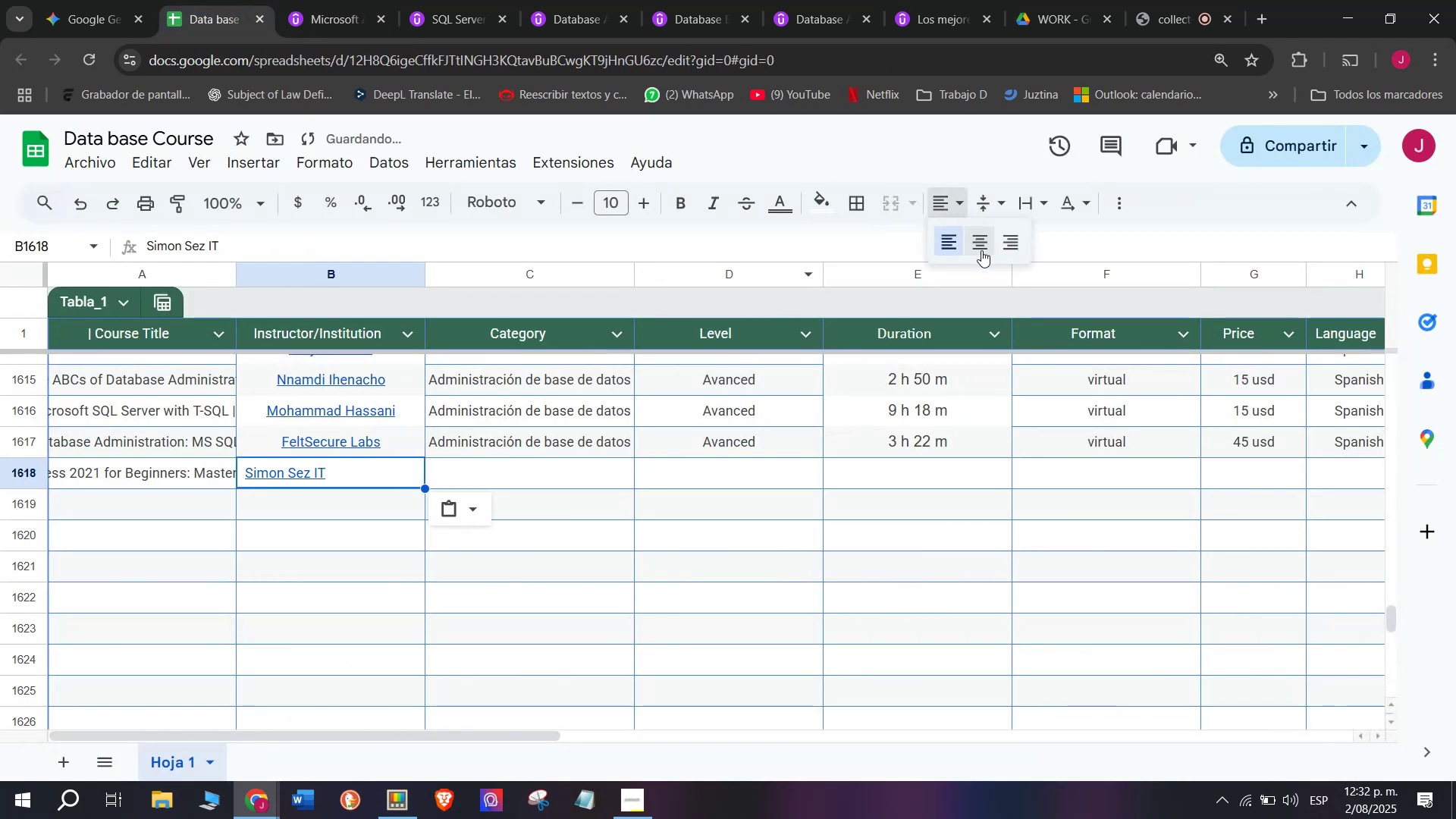 
left_click([980, 249])
 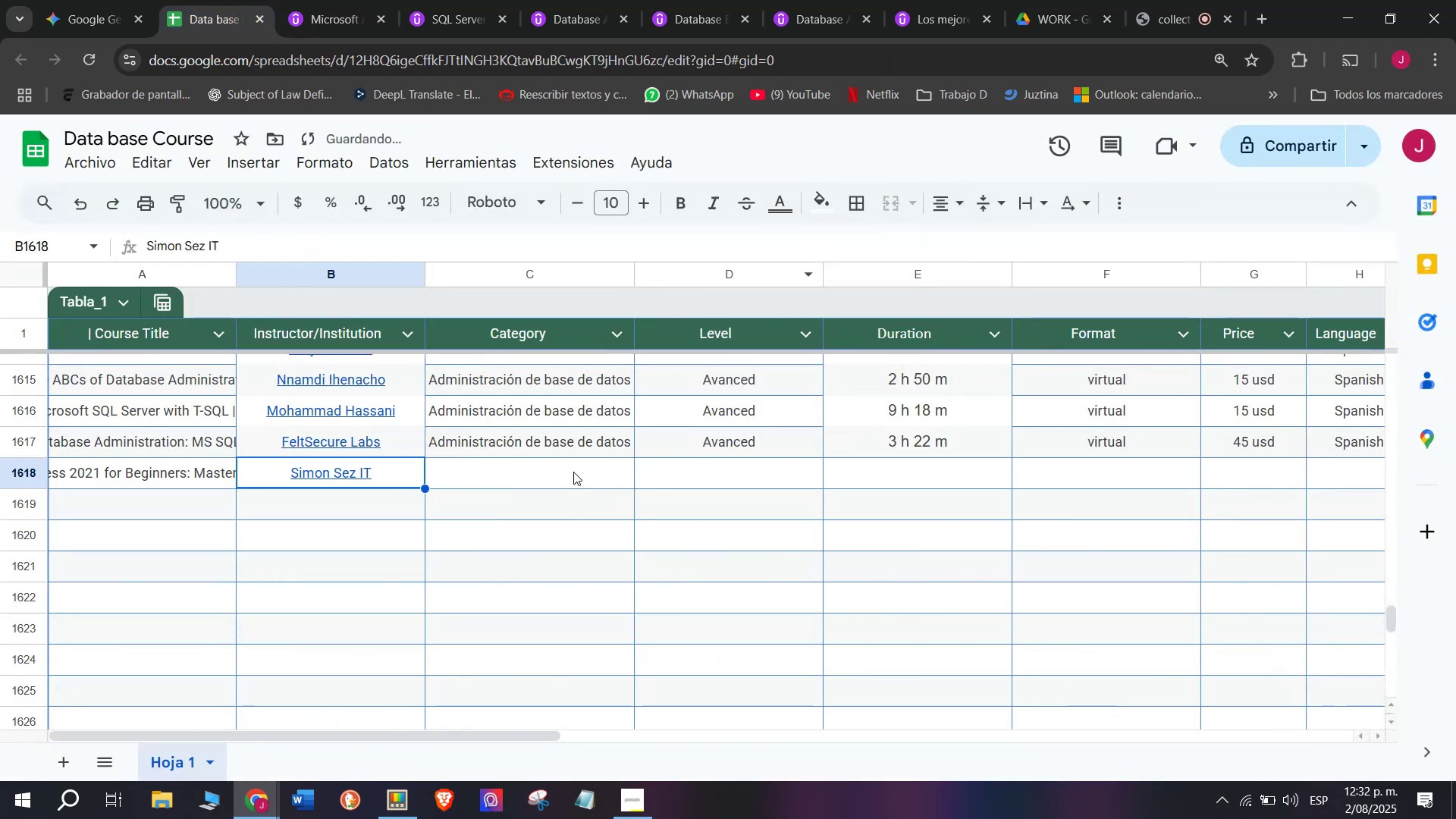 
left_click([572, 449])
 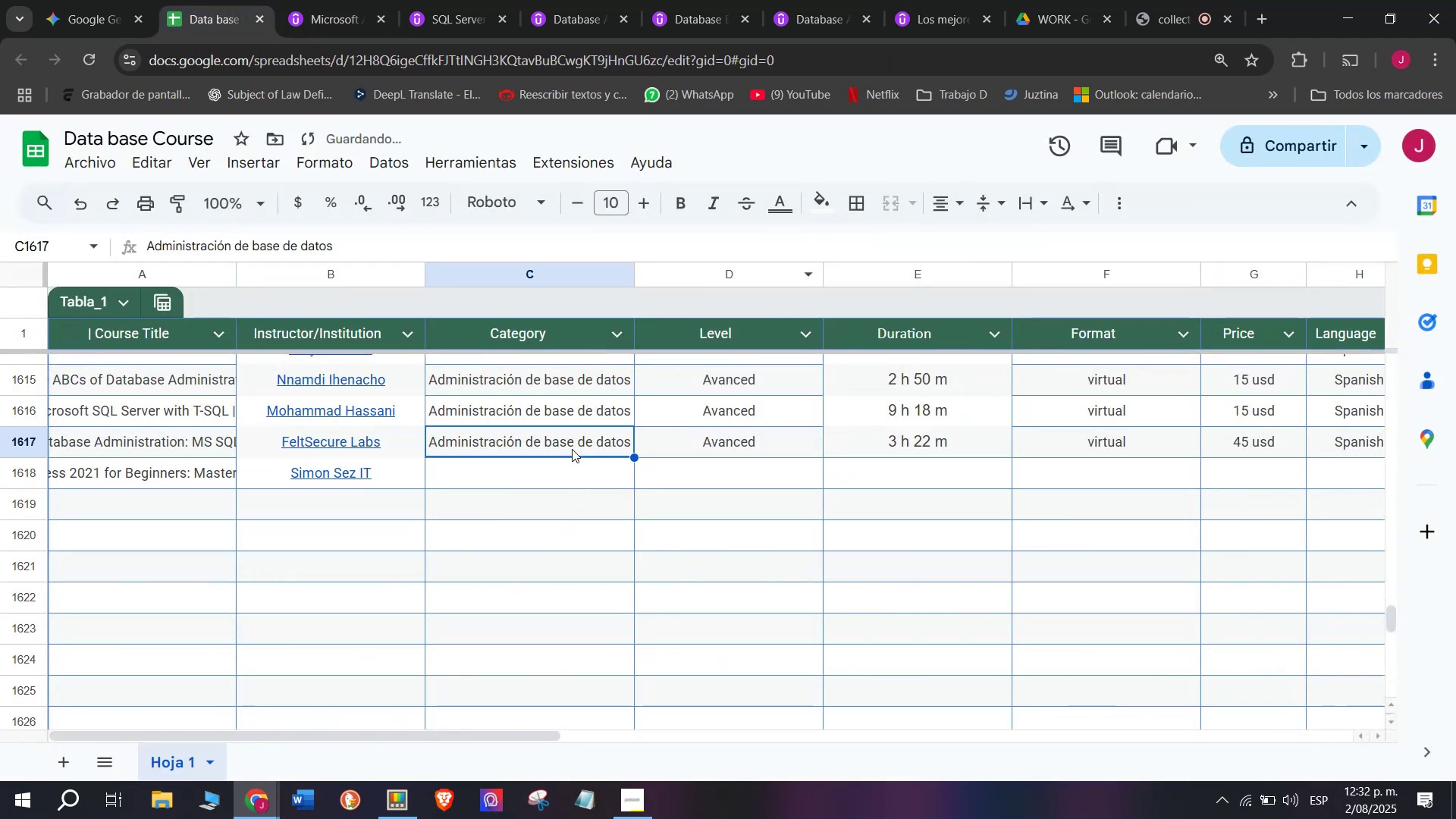 
key(Break)
 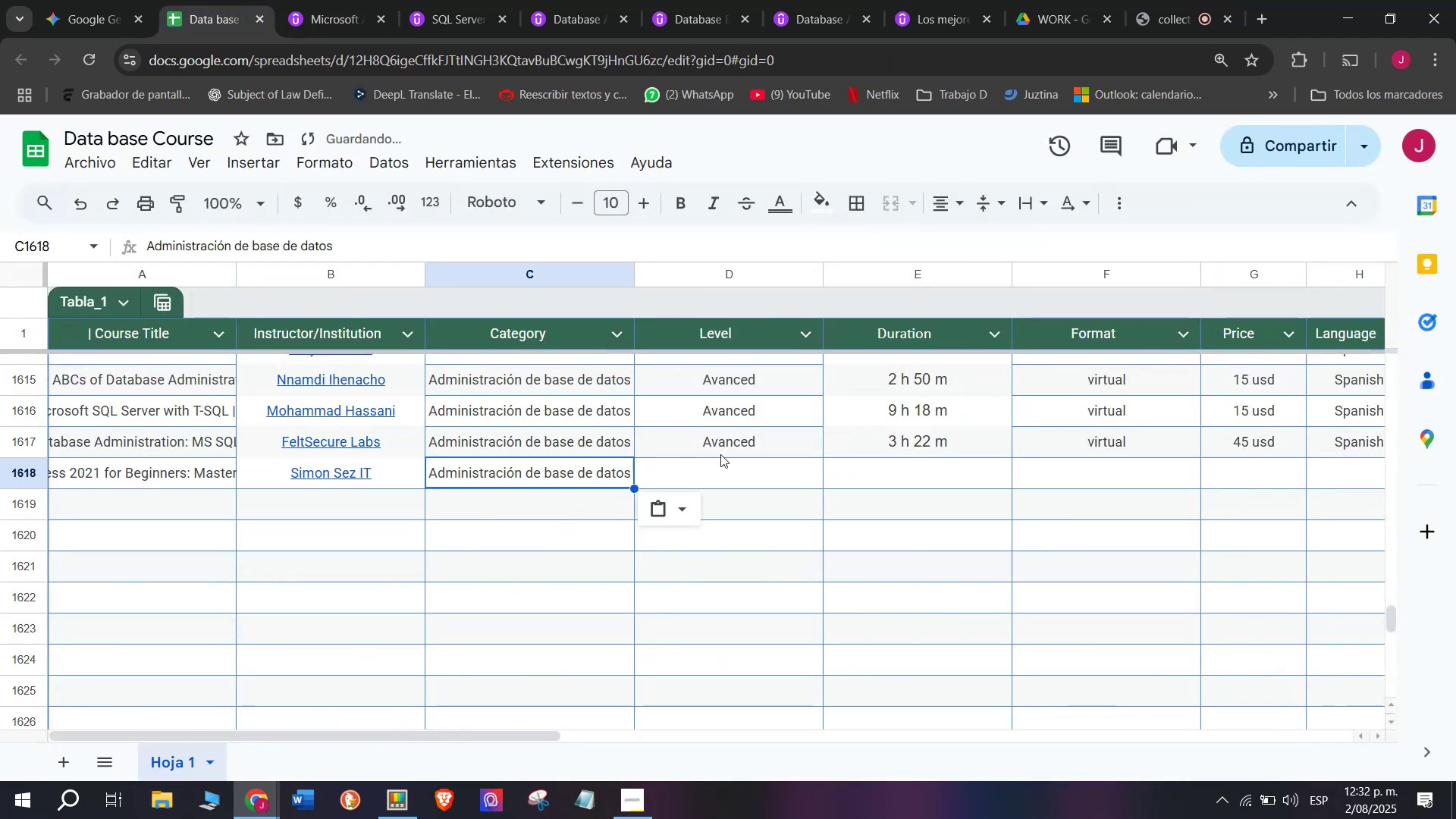 
key(Control+ControlLeft)
 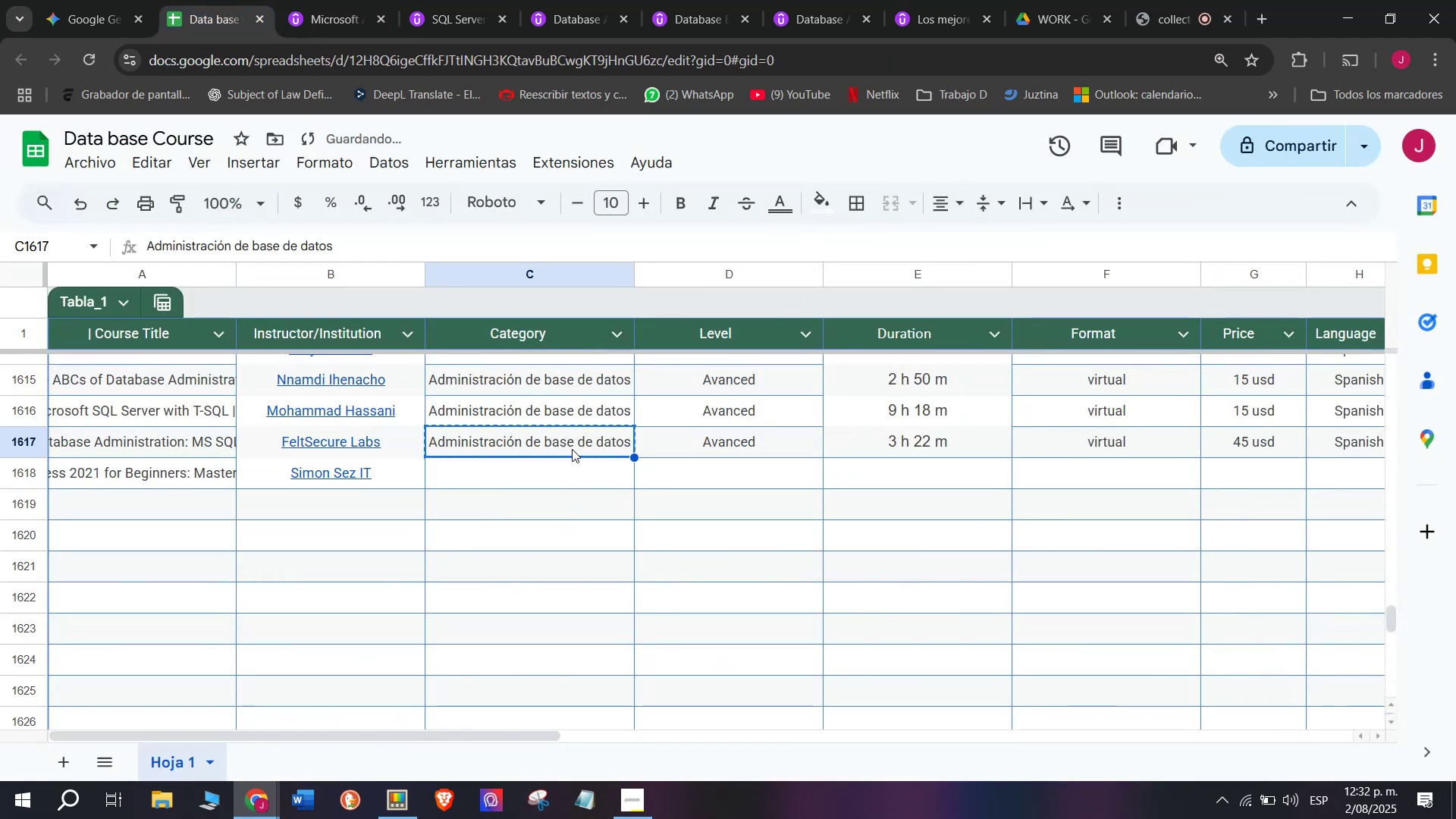 
key(Control+C)
 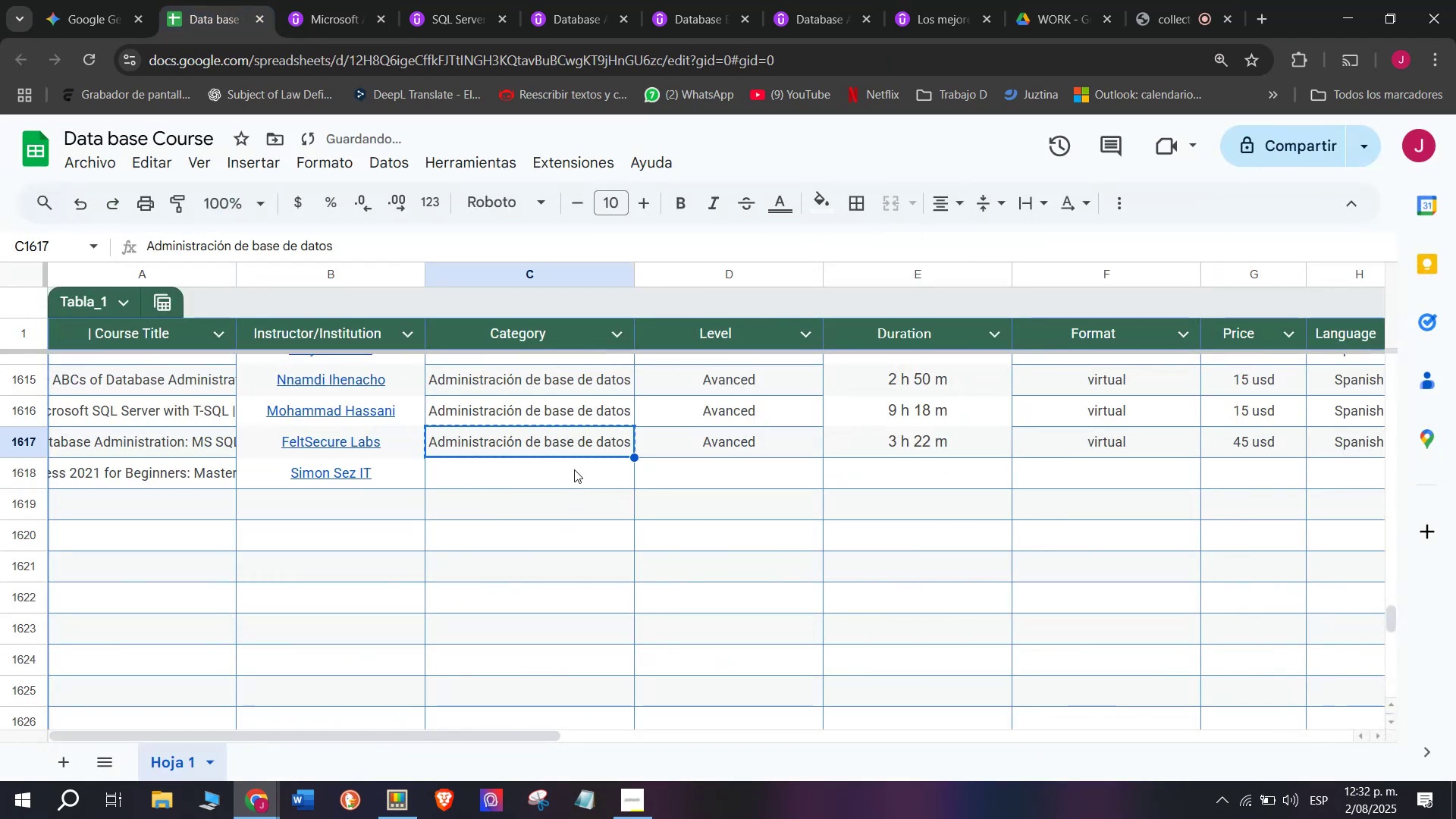 
double_click([574, 469])
 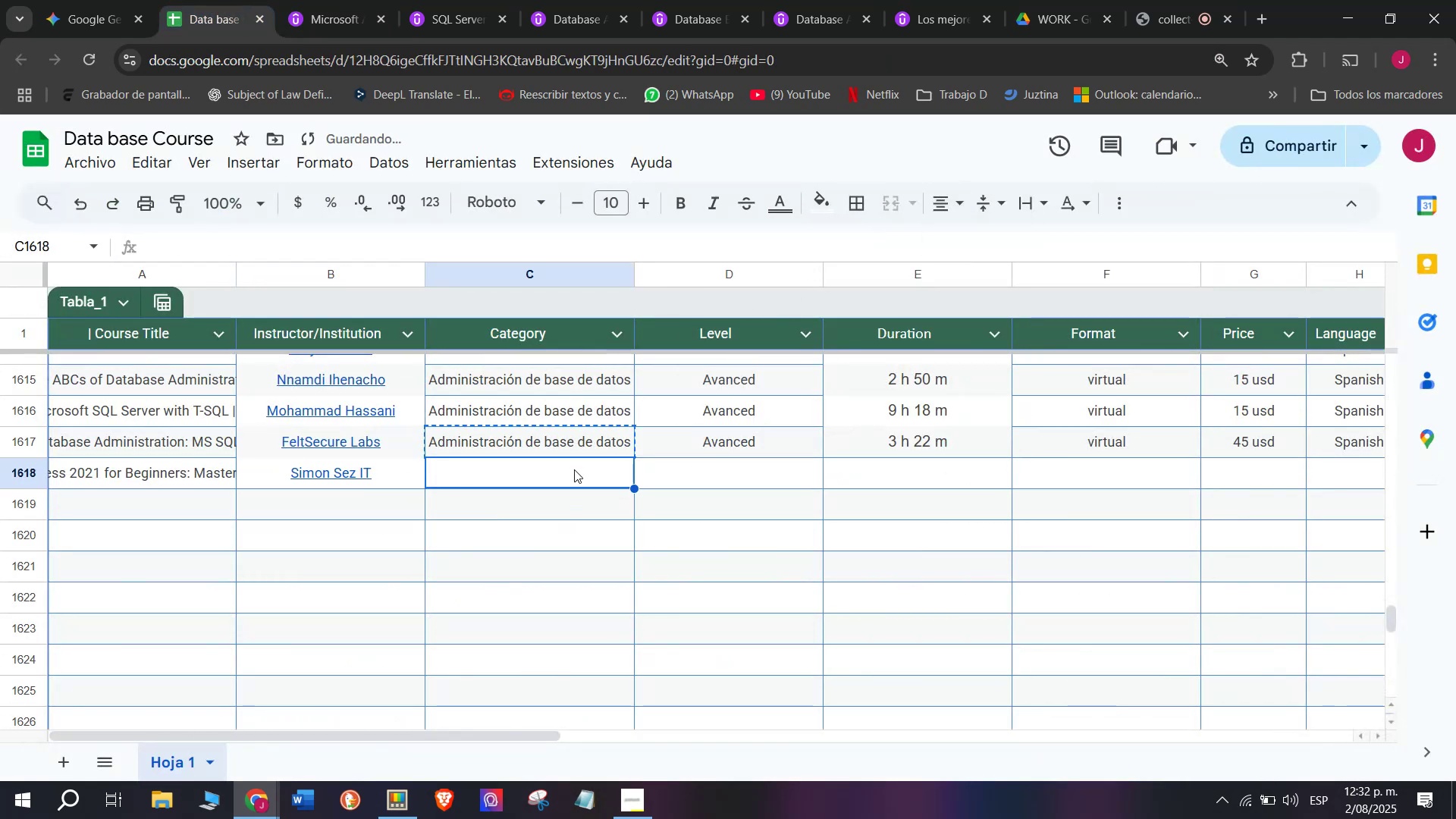 
key(Z)
 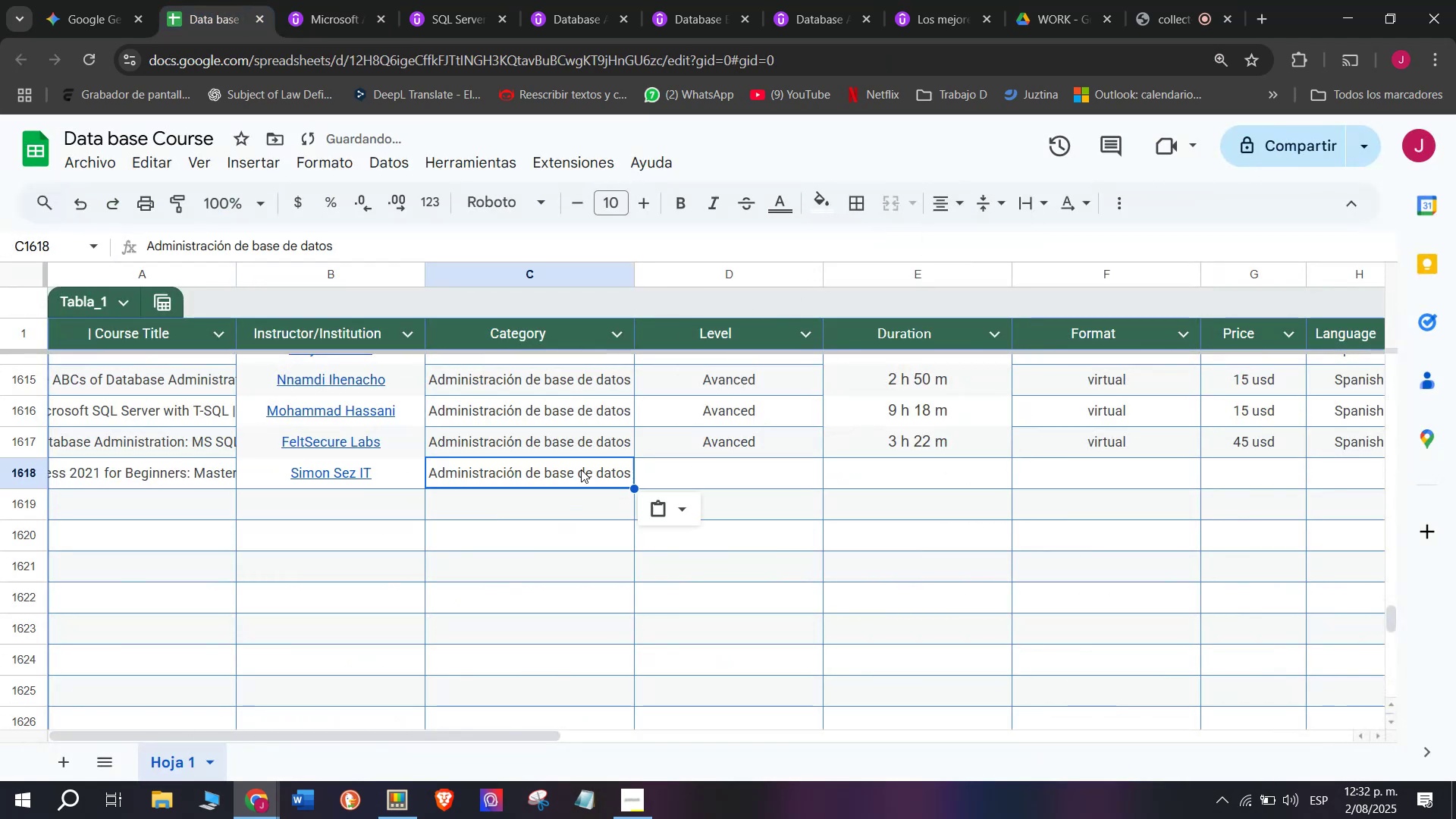 
key(Control+ControlLeft)
 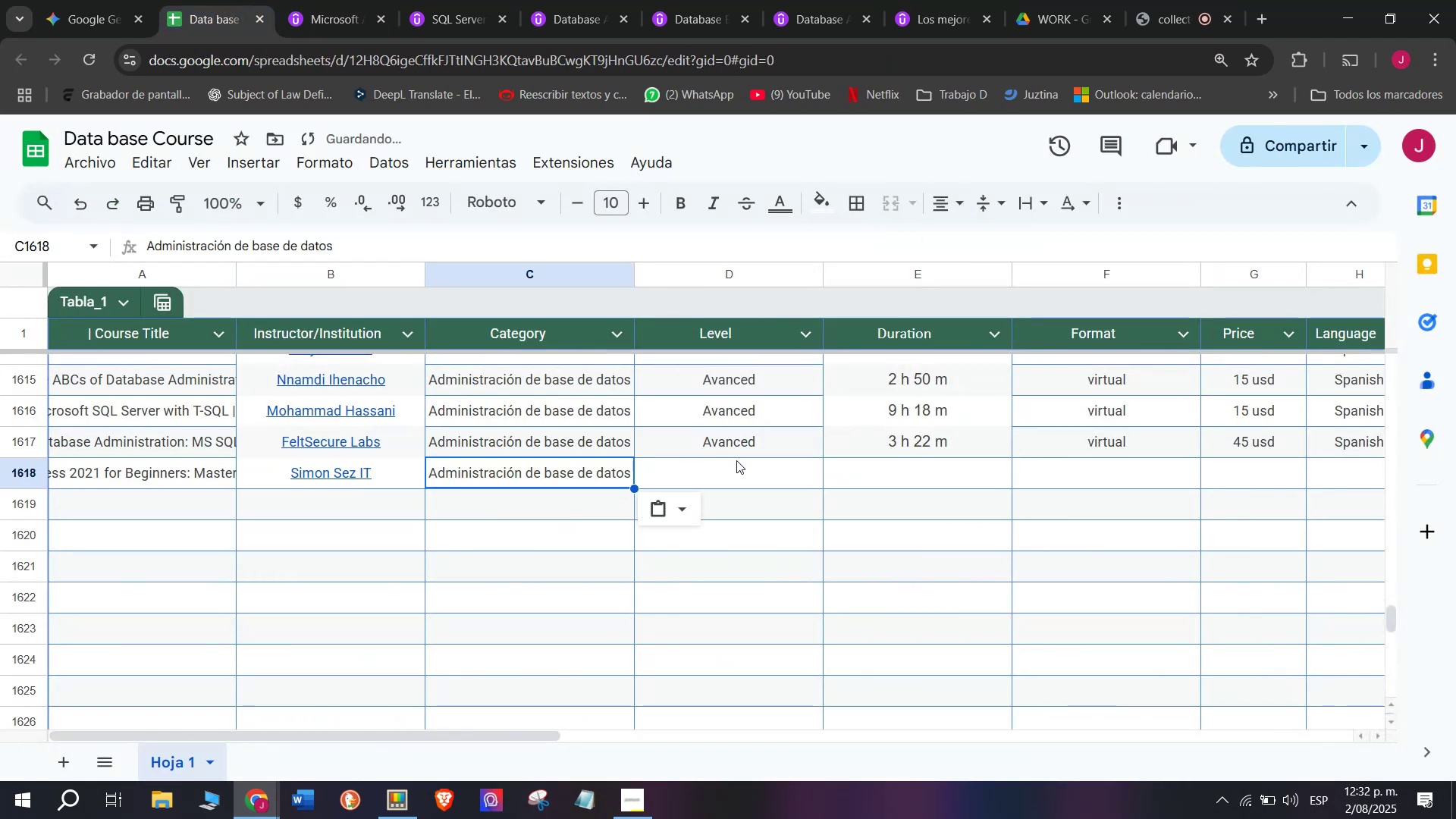 
key(Control+V)
 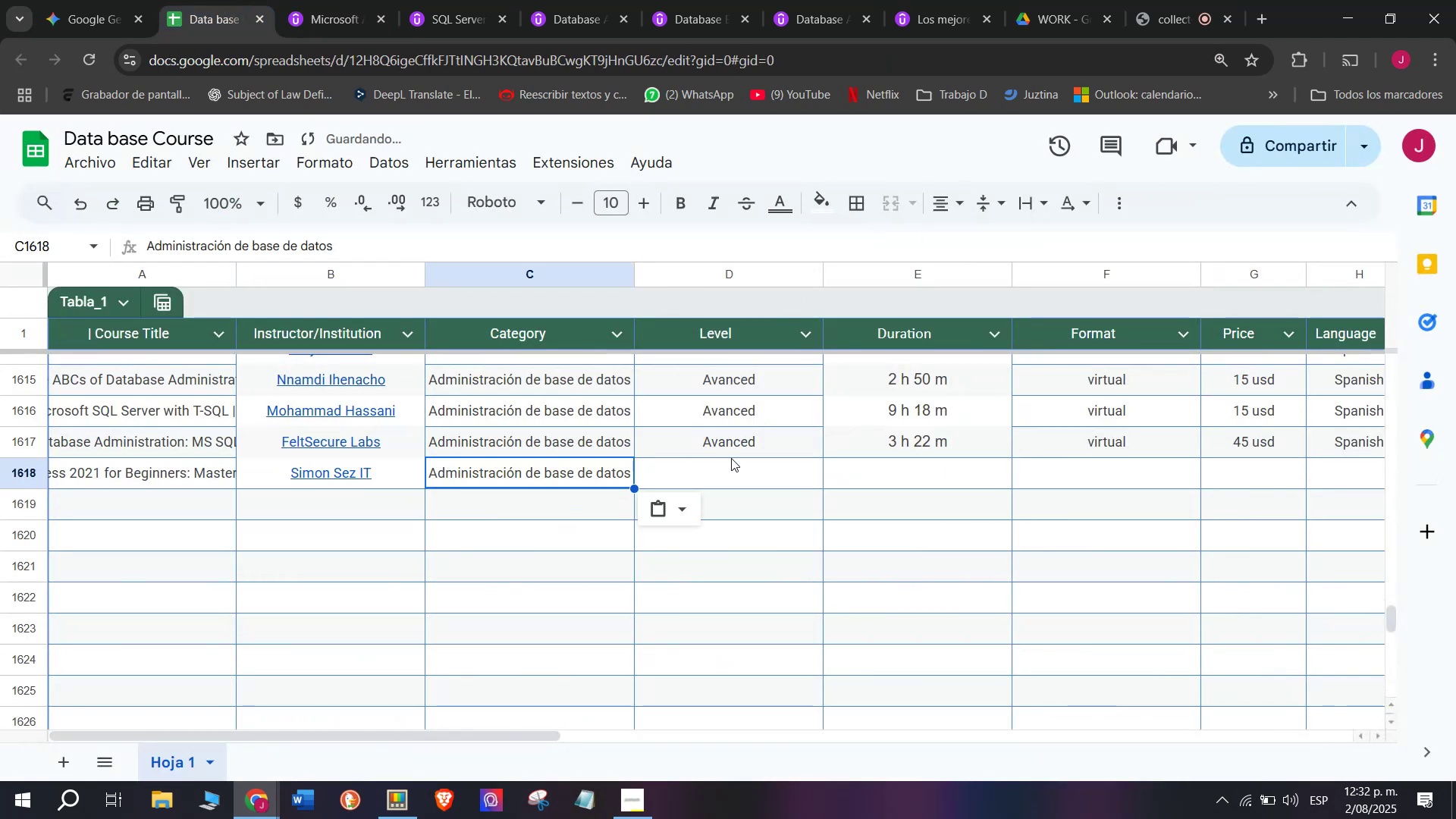 
left_click([736, 460])
 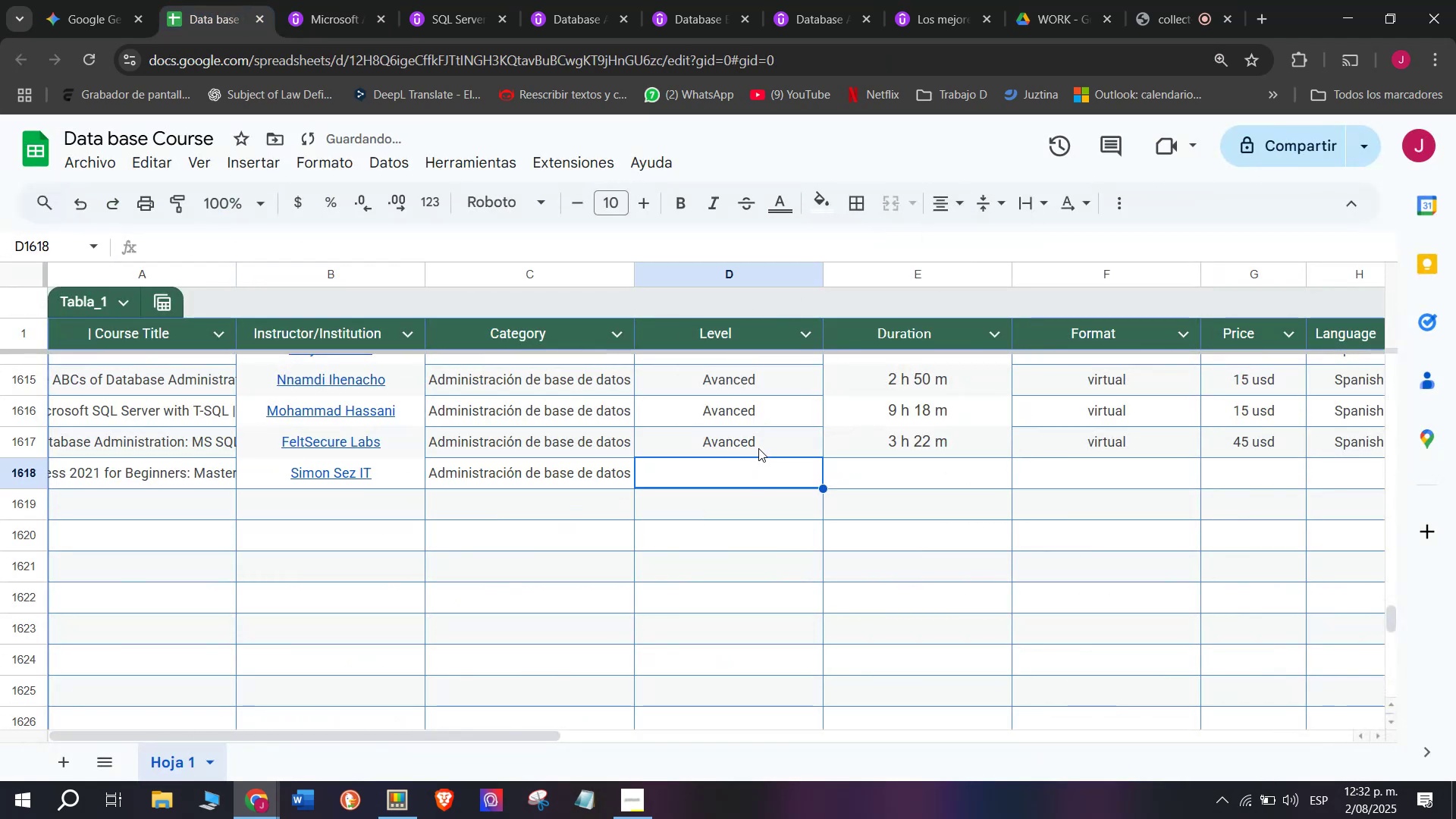 
left_click([757, 440])
 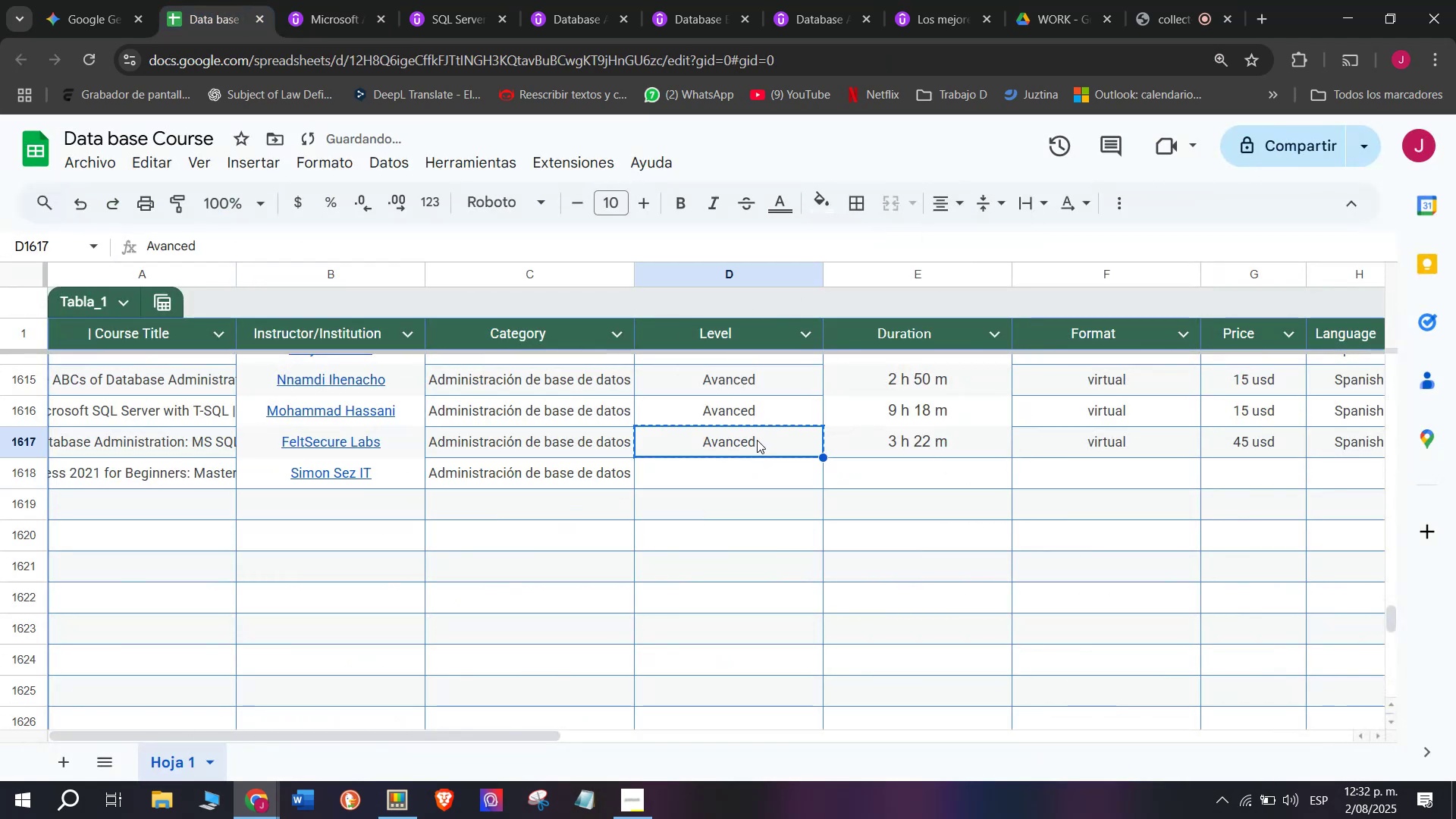 
key(Break)
 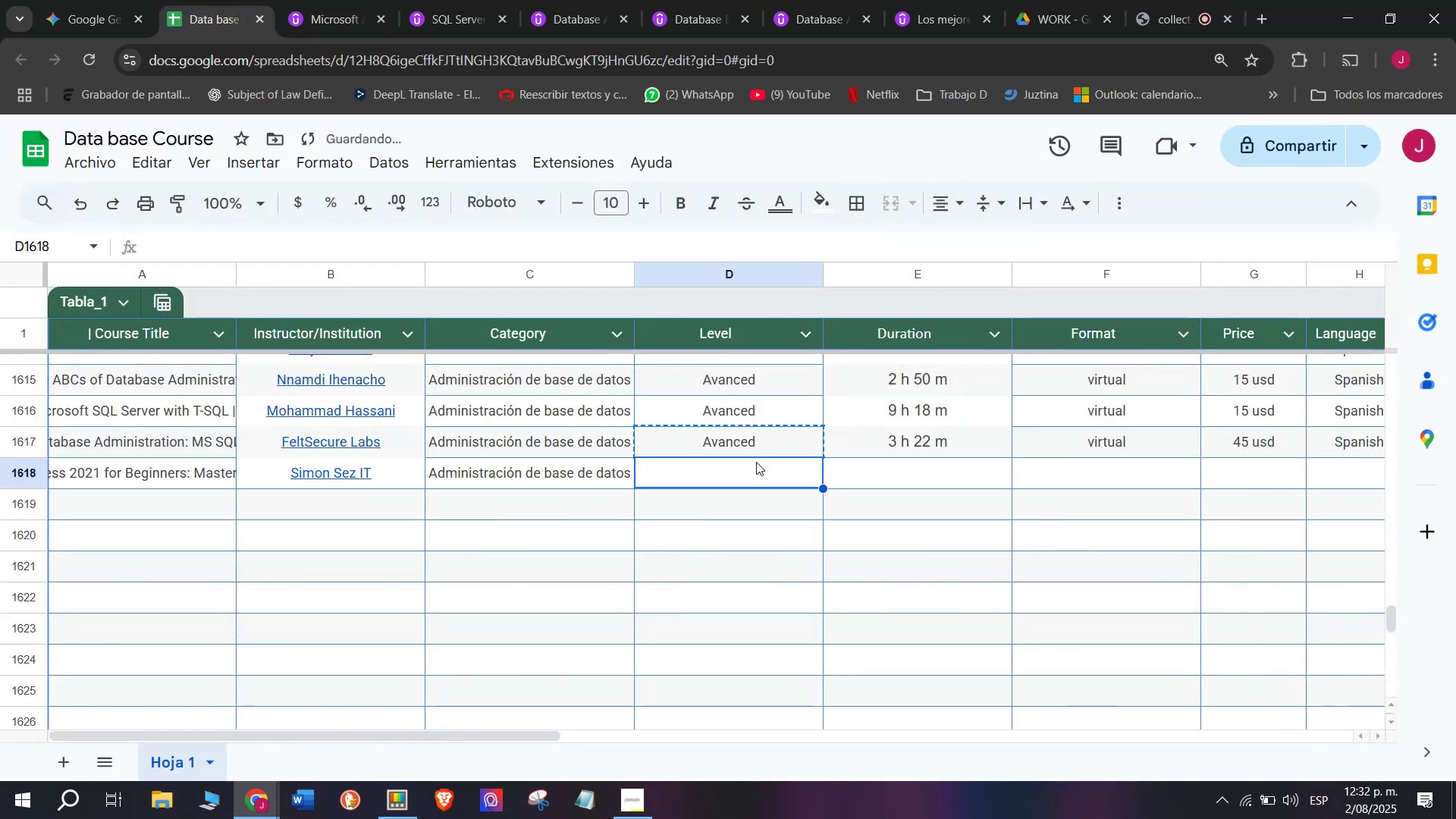 
key(Control+ControlLeft)
 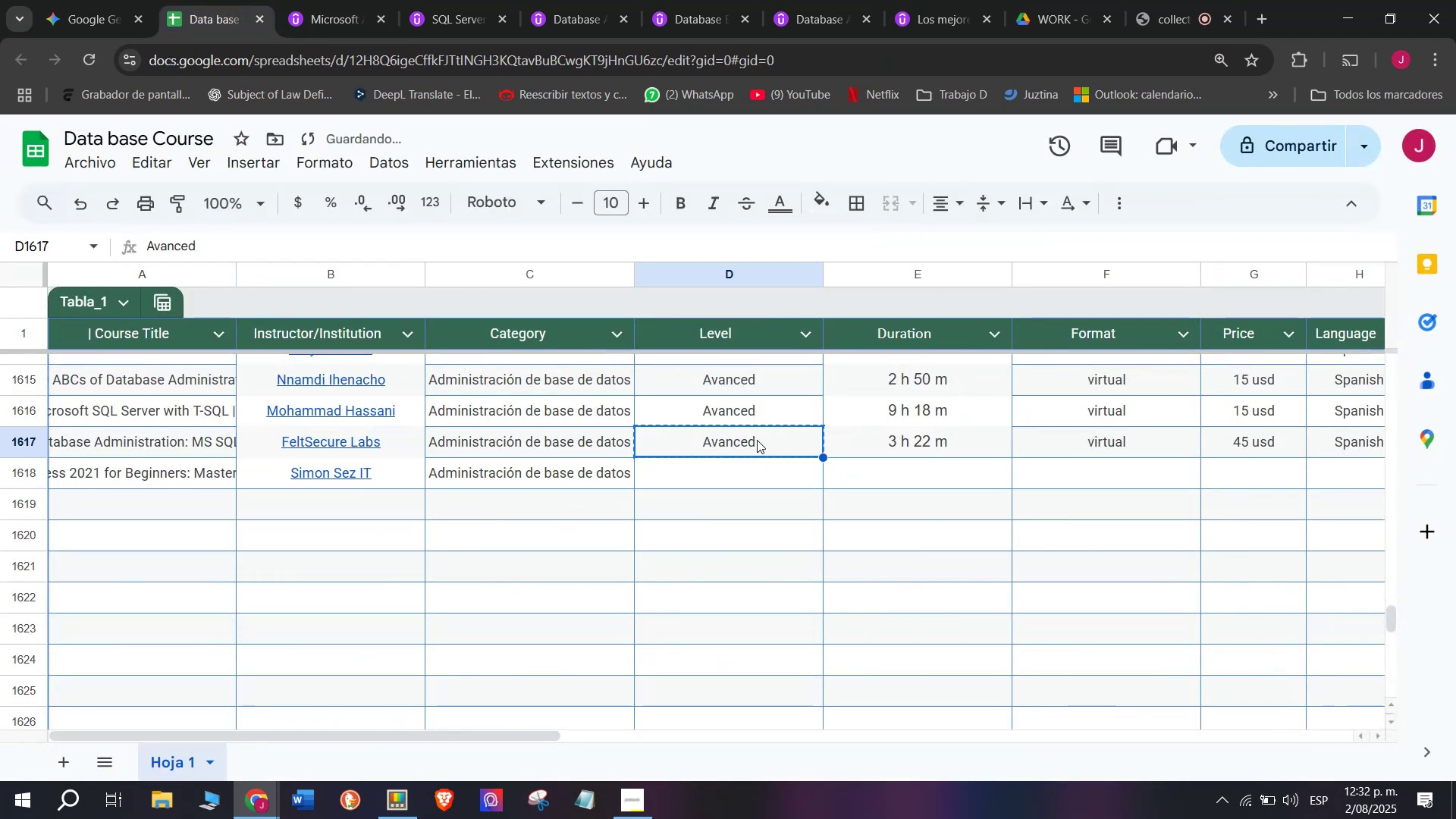 
key(Control+C)
 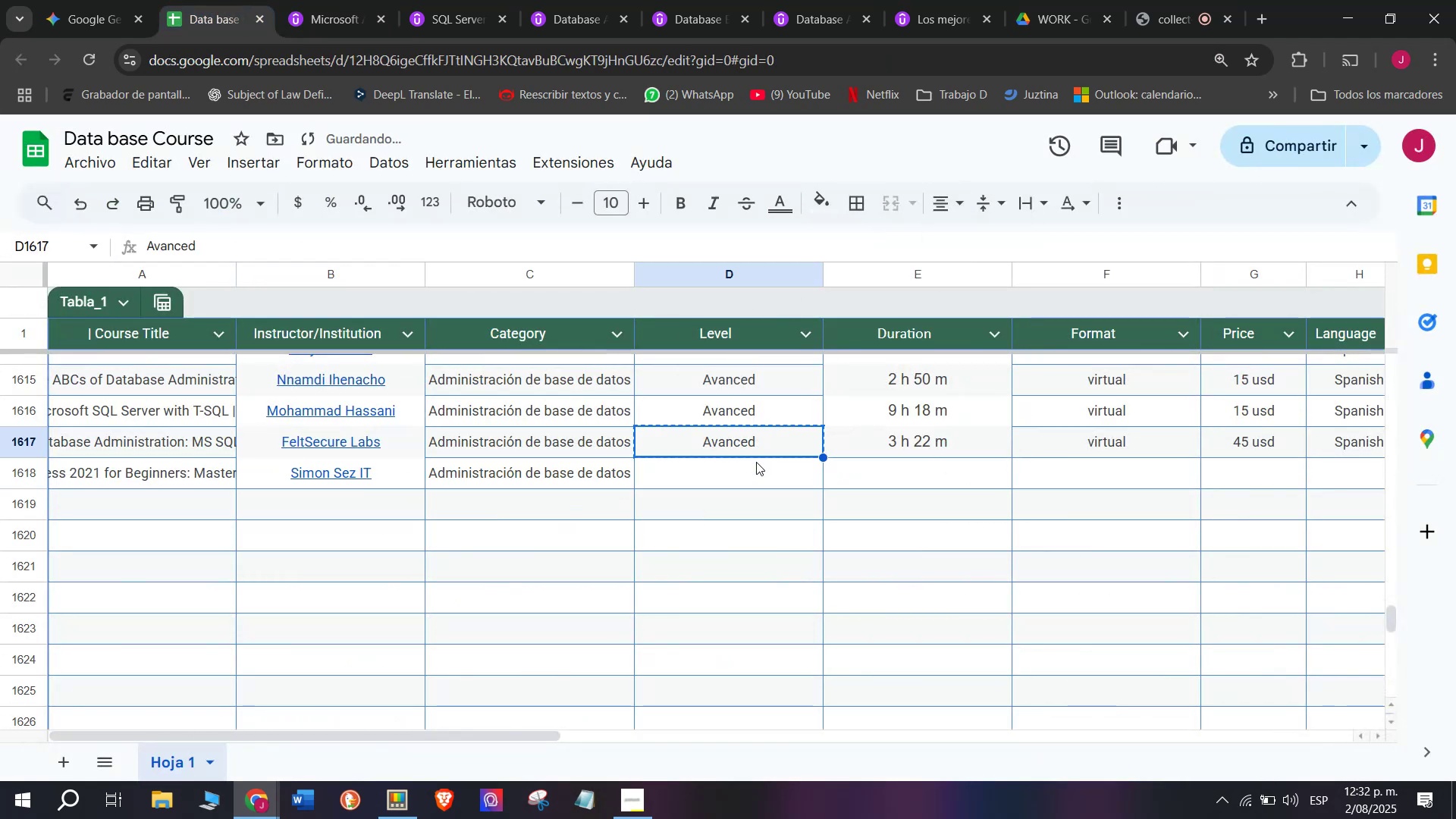 
double_click([756, 462])
 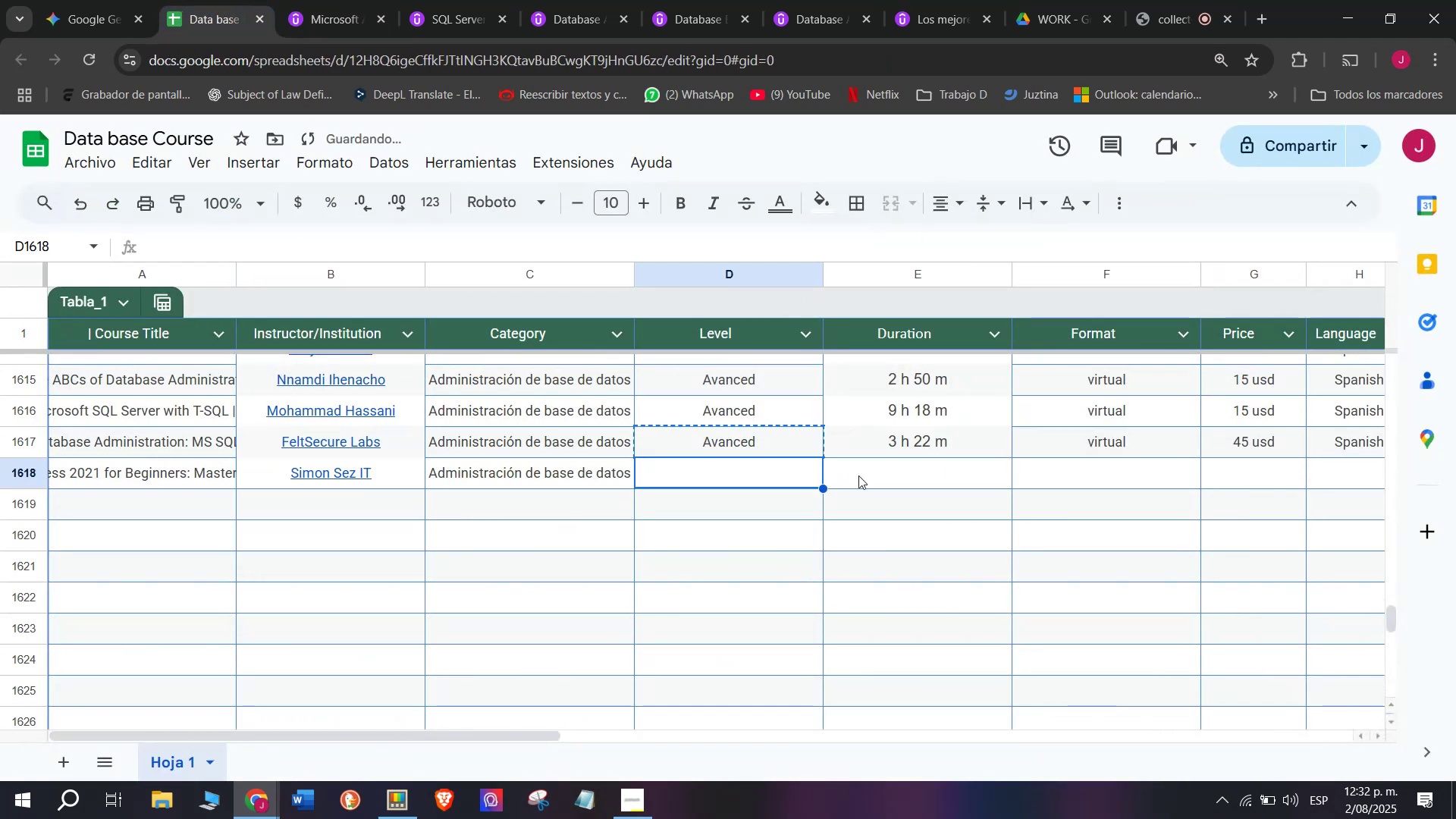 
key(Z)
 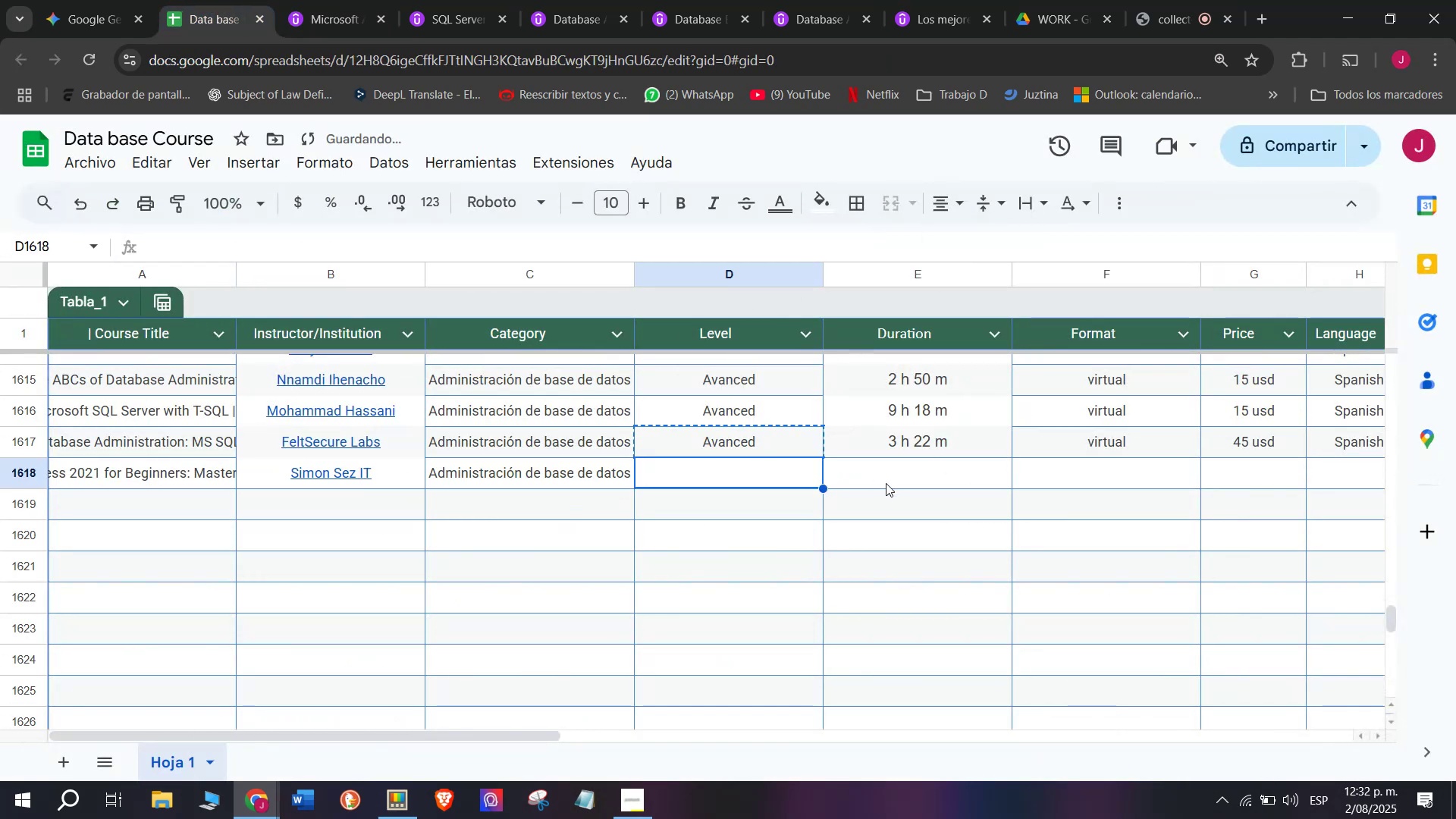 
key(Control+ControlLeft)
 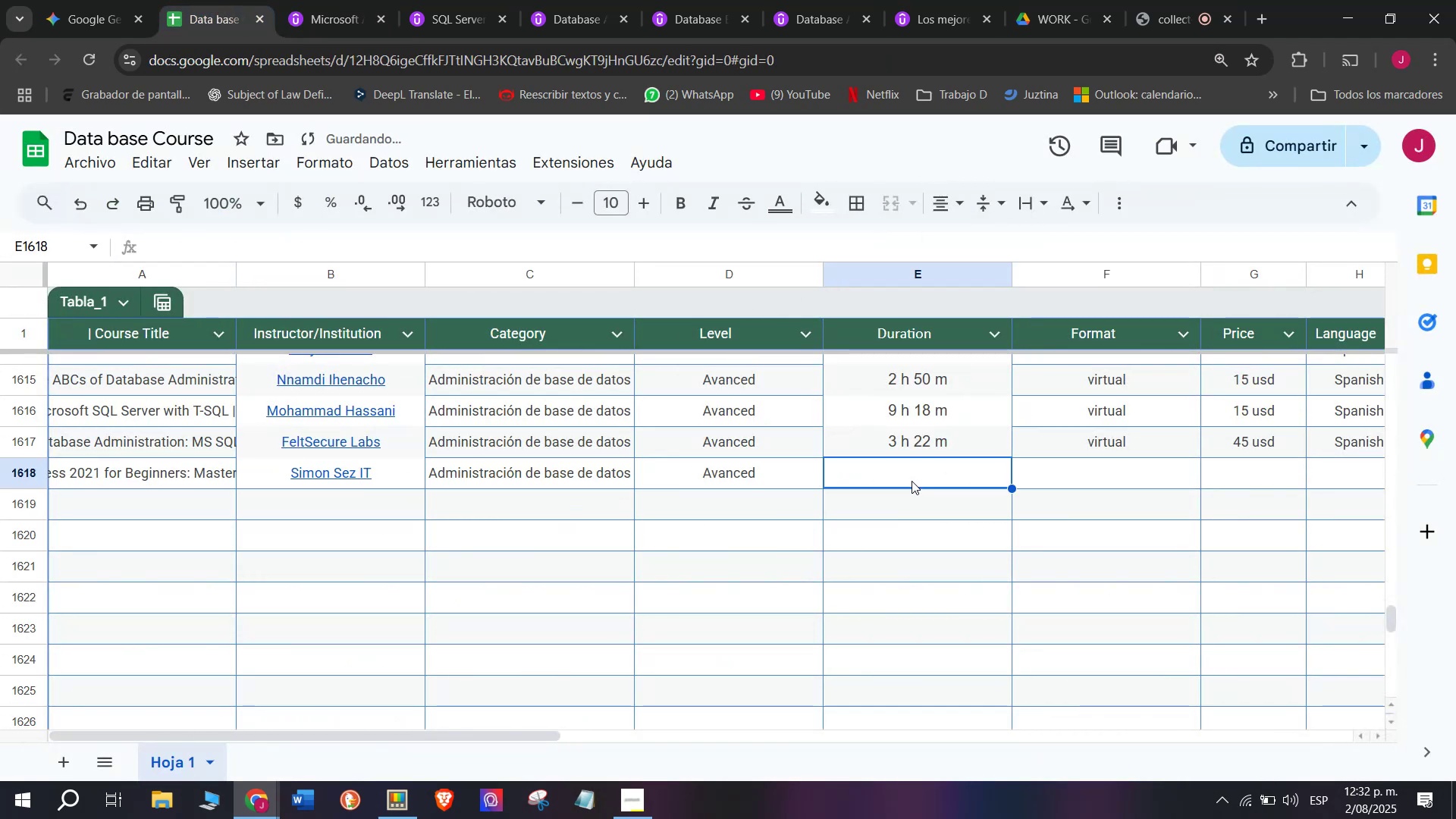 
key(Control+V)
 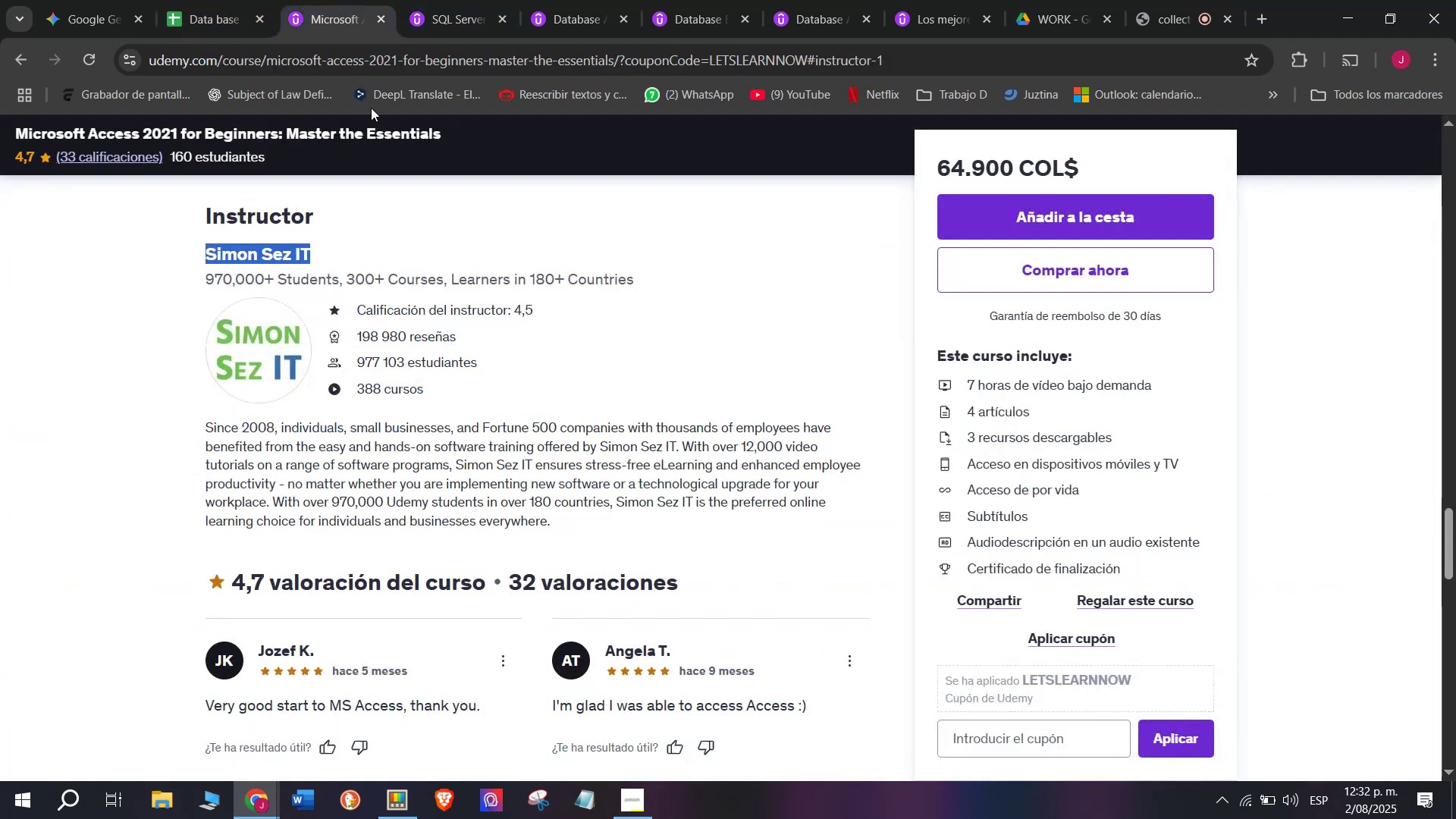 
scroll: coordinate [350, 414], scroll_direction: up, amount: 10.0
 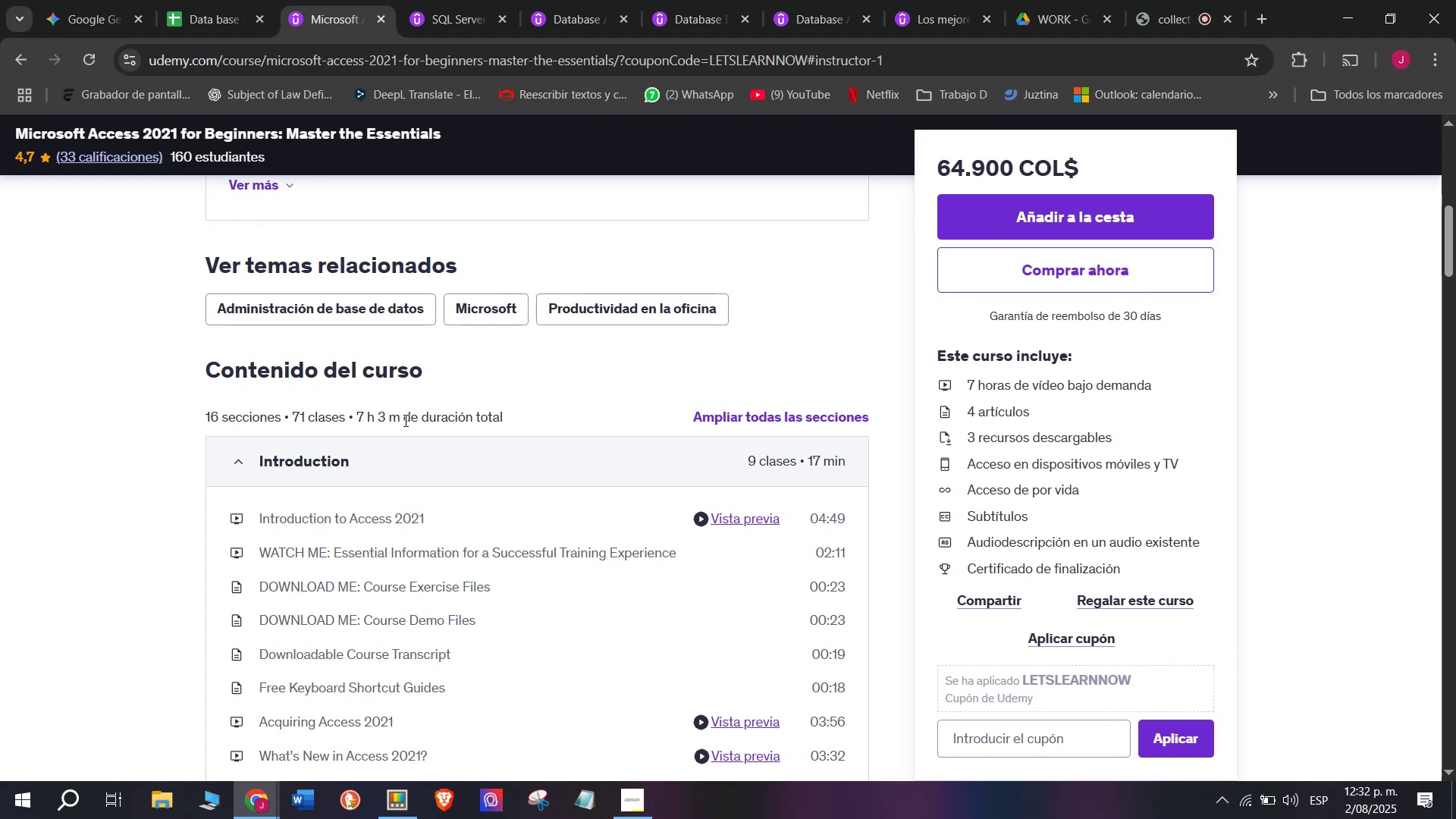 
left_click_drag(start_coordinate=[403, 416], to_coordinate=[358, 419])
 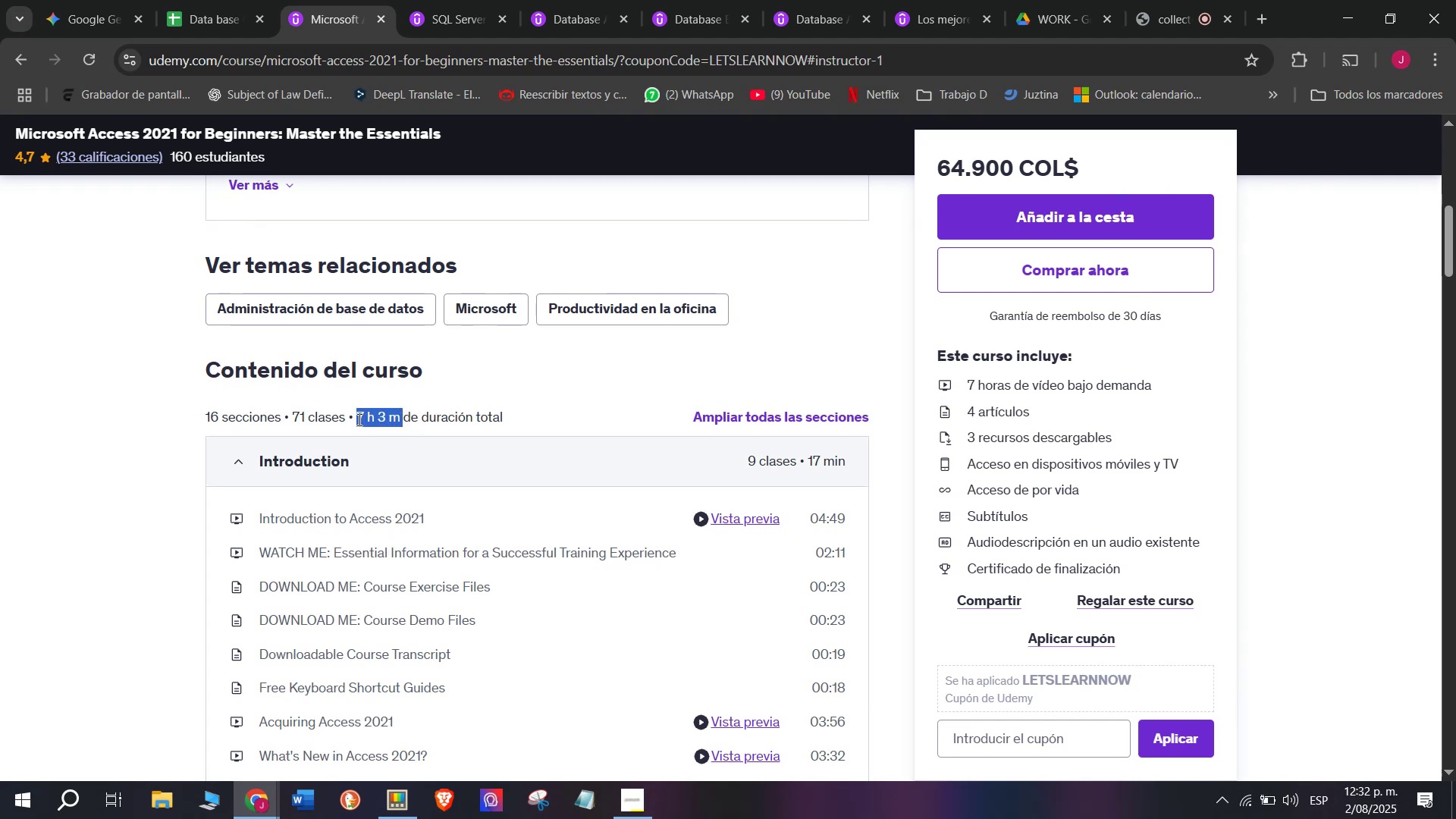 
key(Break)
 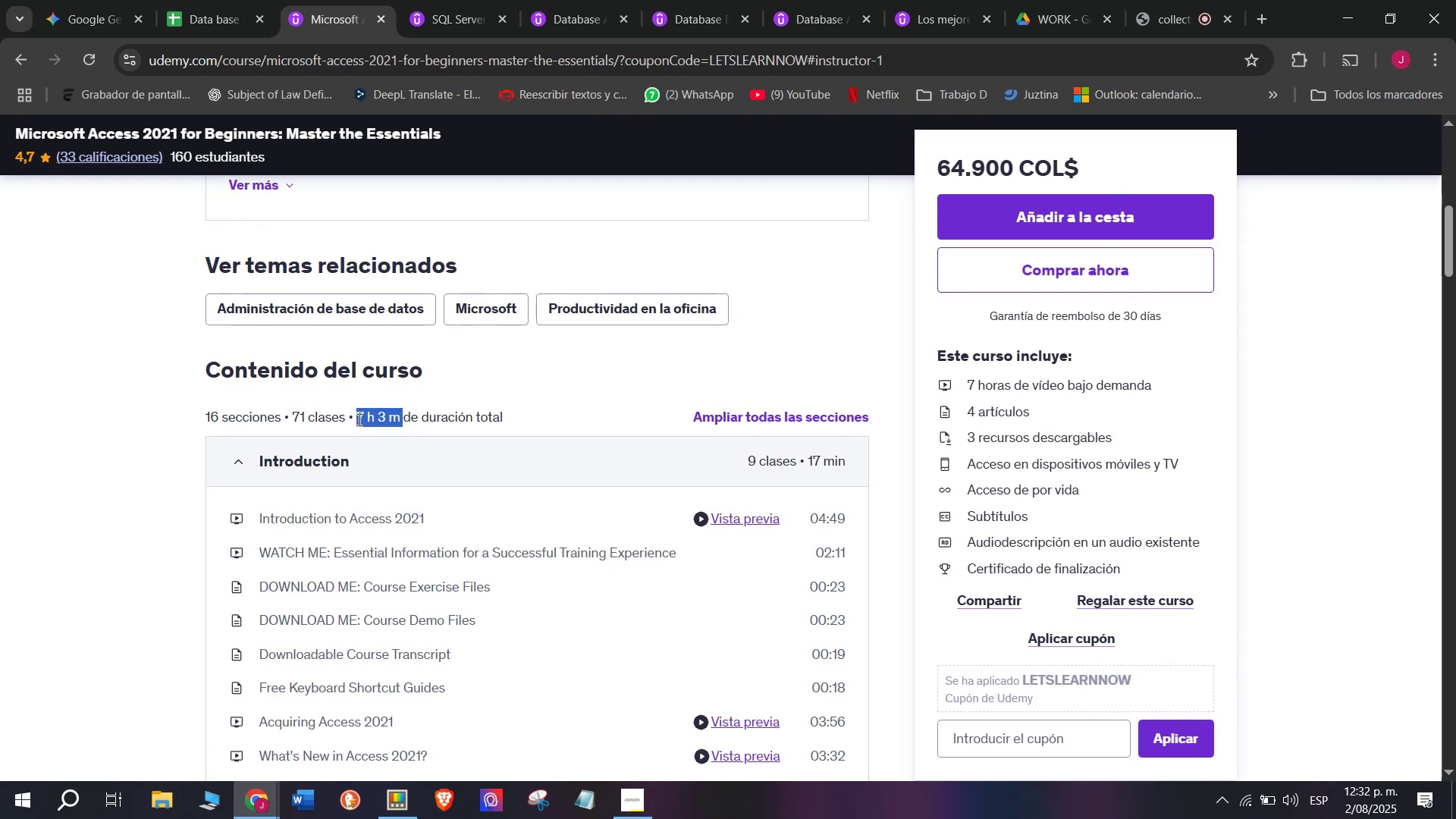 
key(Control+ControlLeft)
 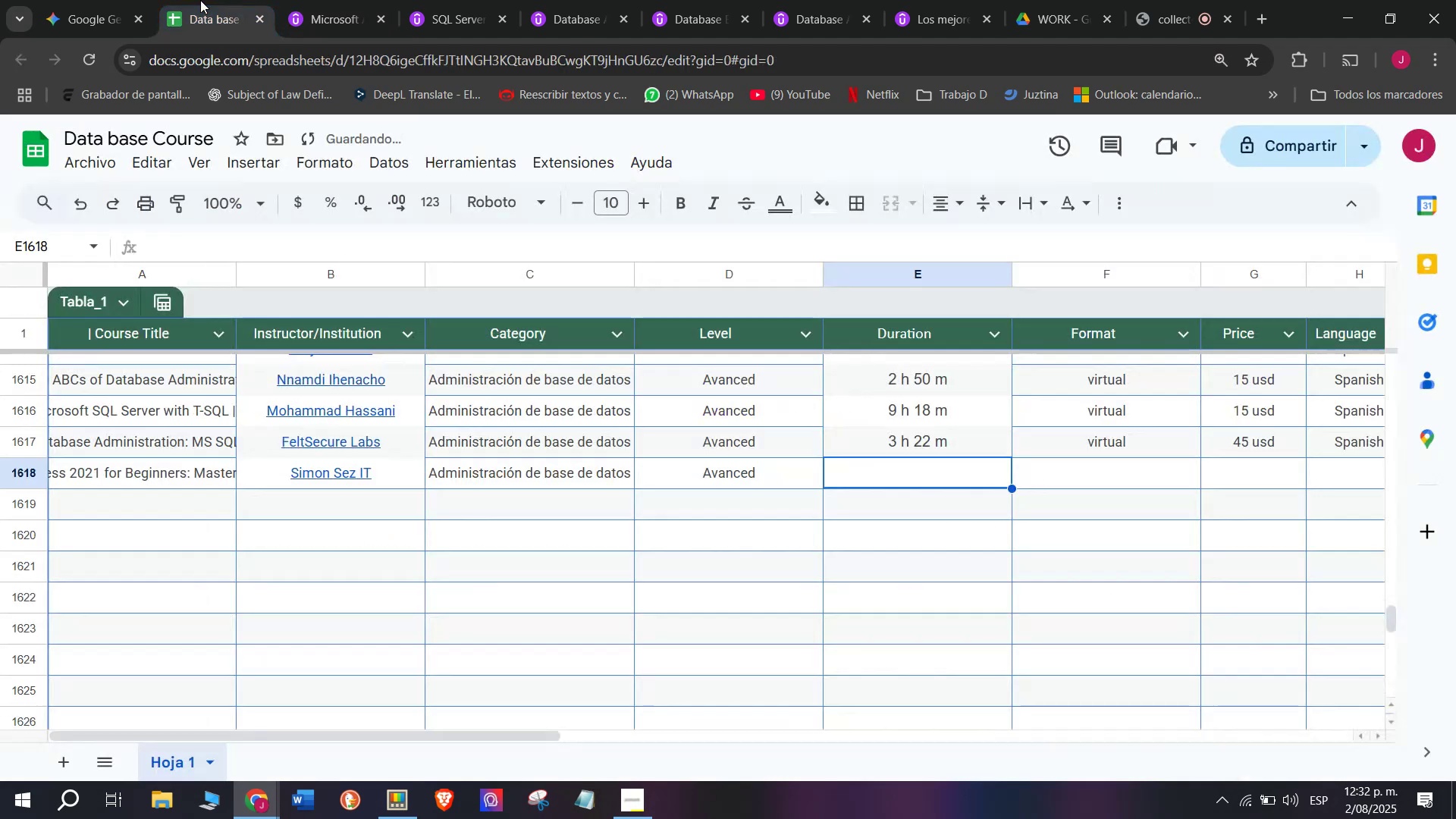 
key(Control+C)
 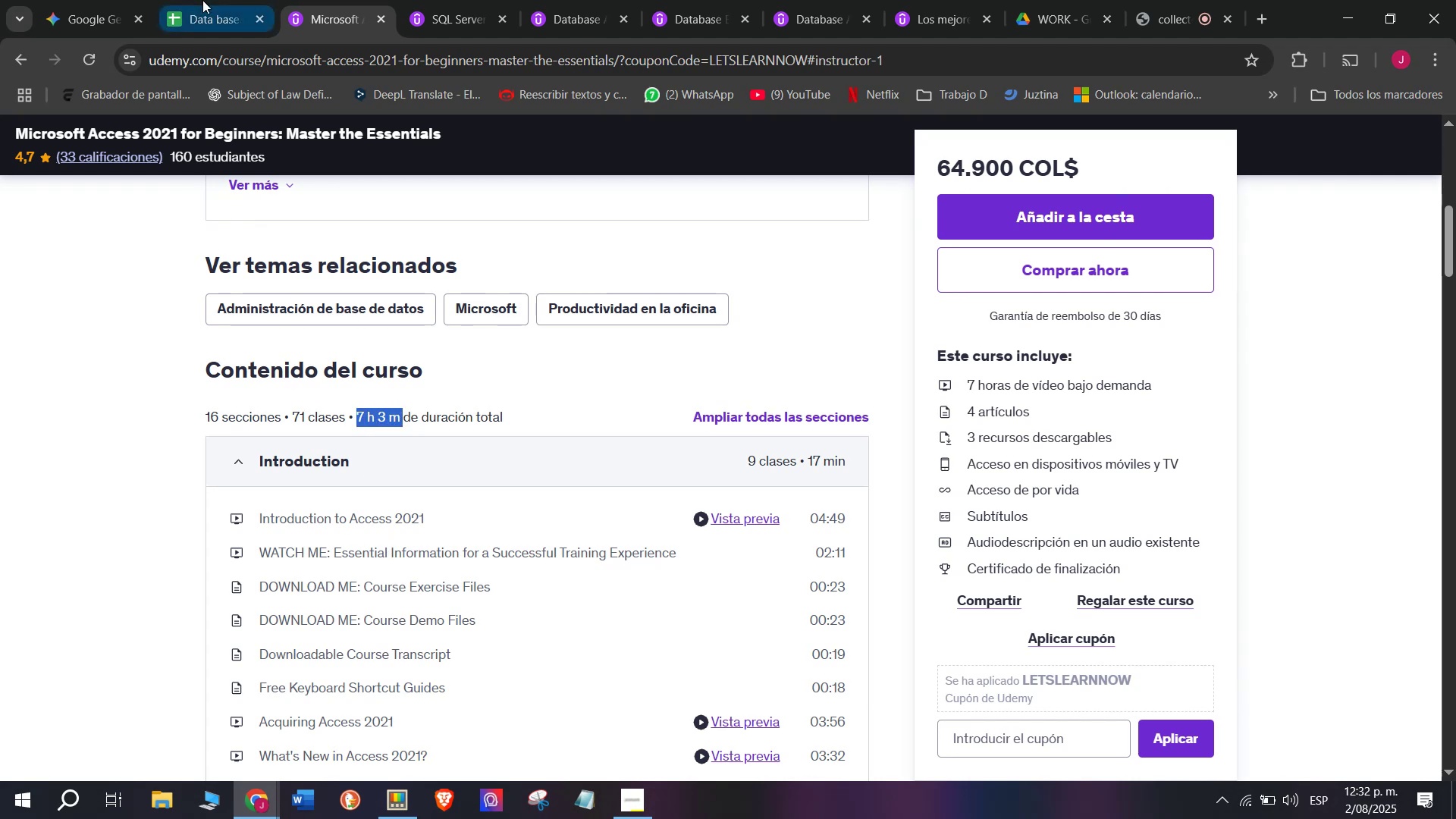 
left_click([200, 0])
 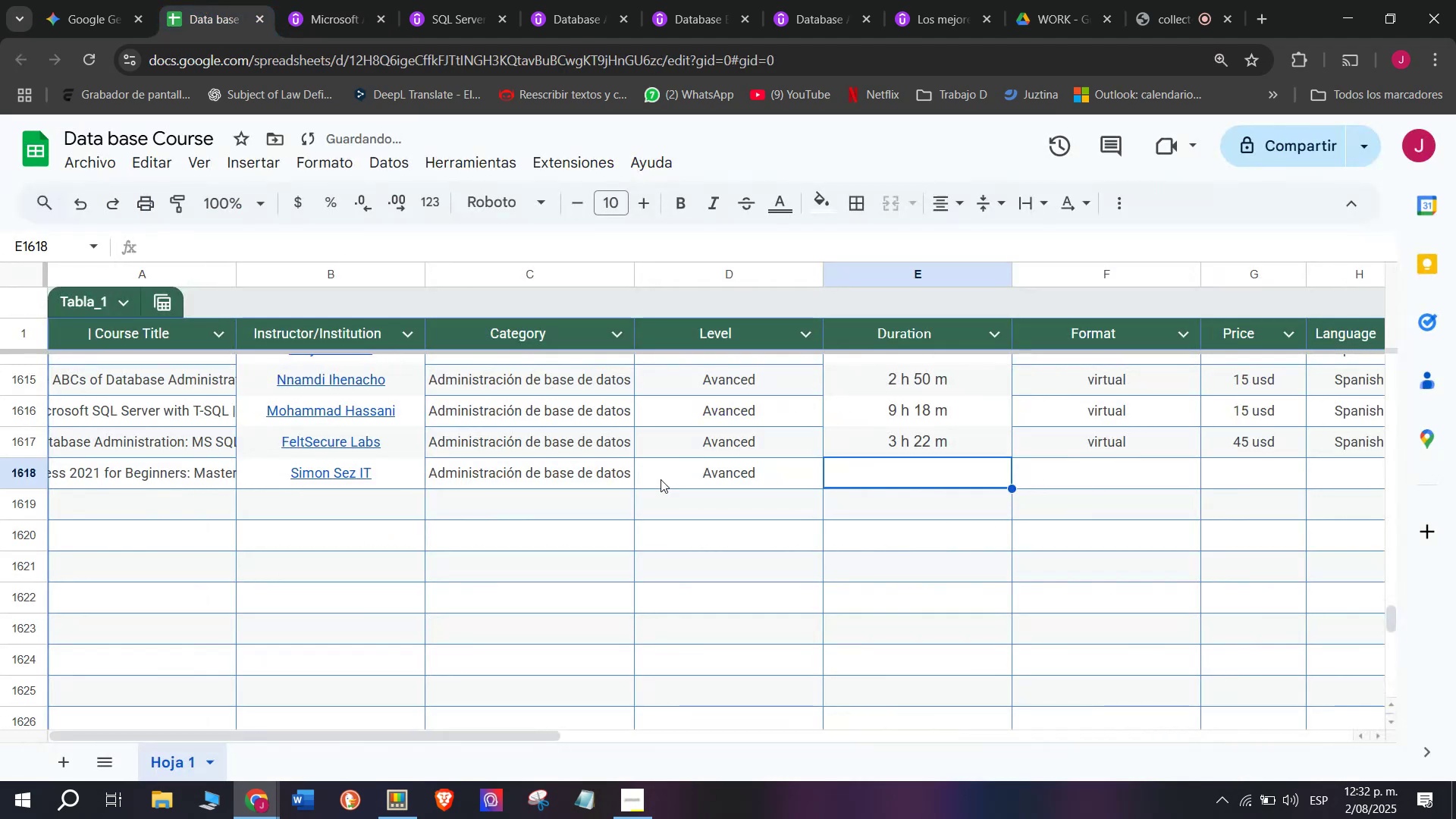 
key(Z)
 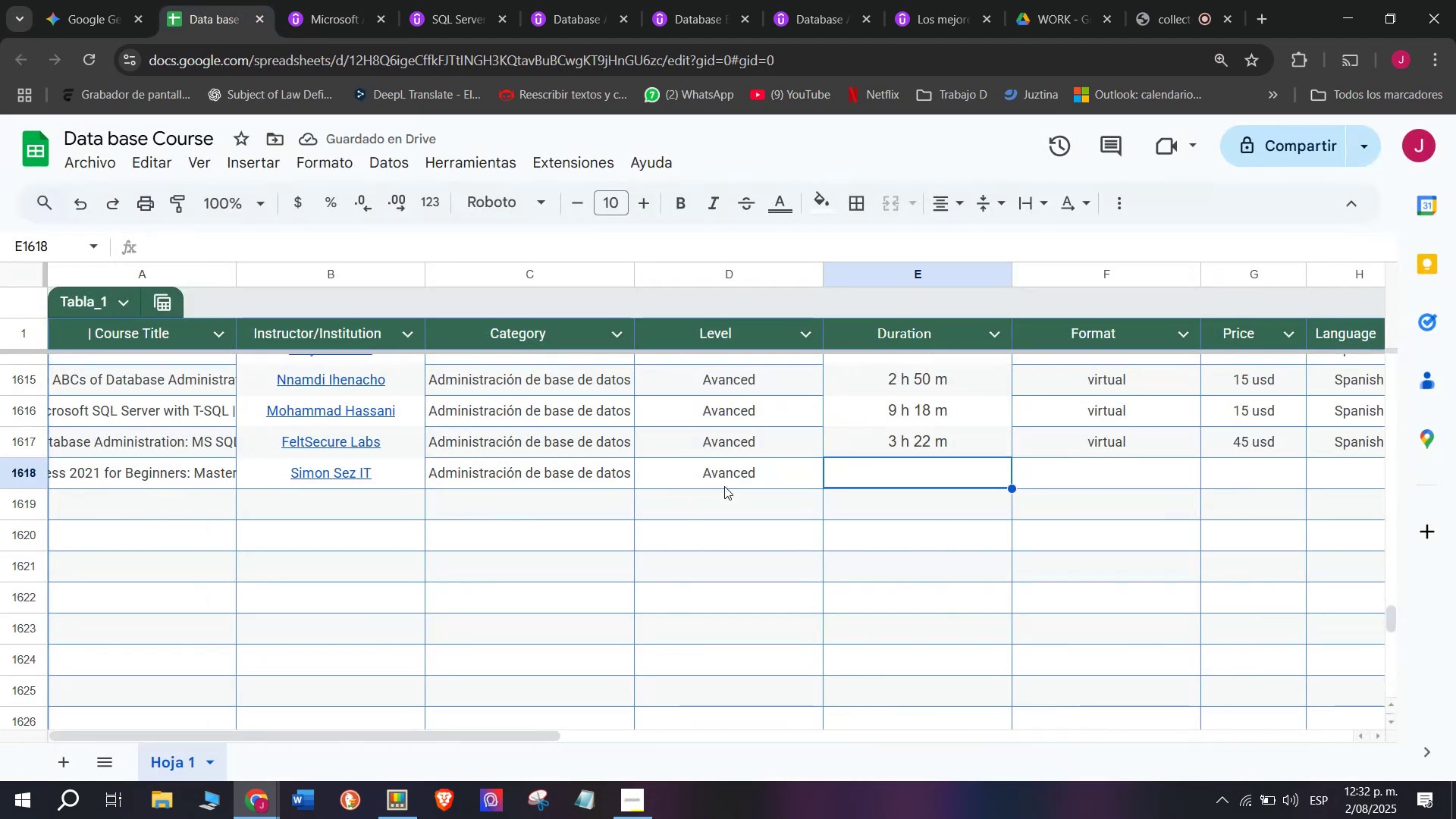 
key(Control+ControlLeft)
 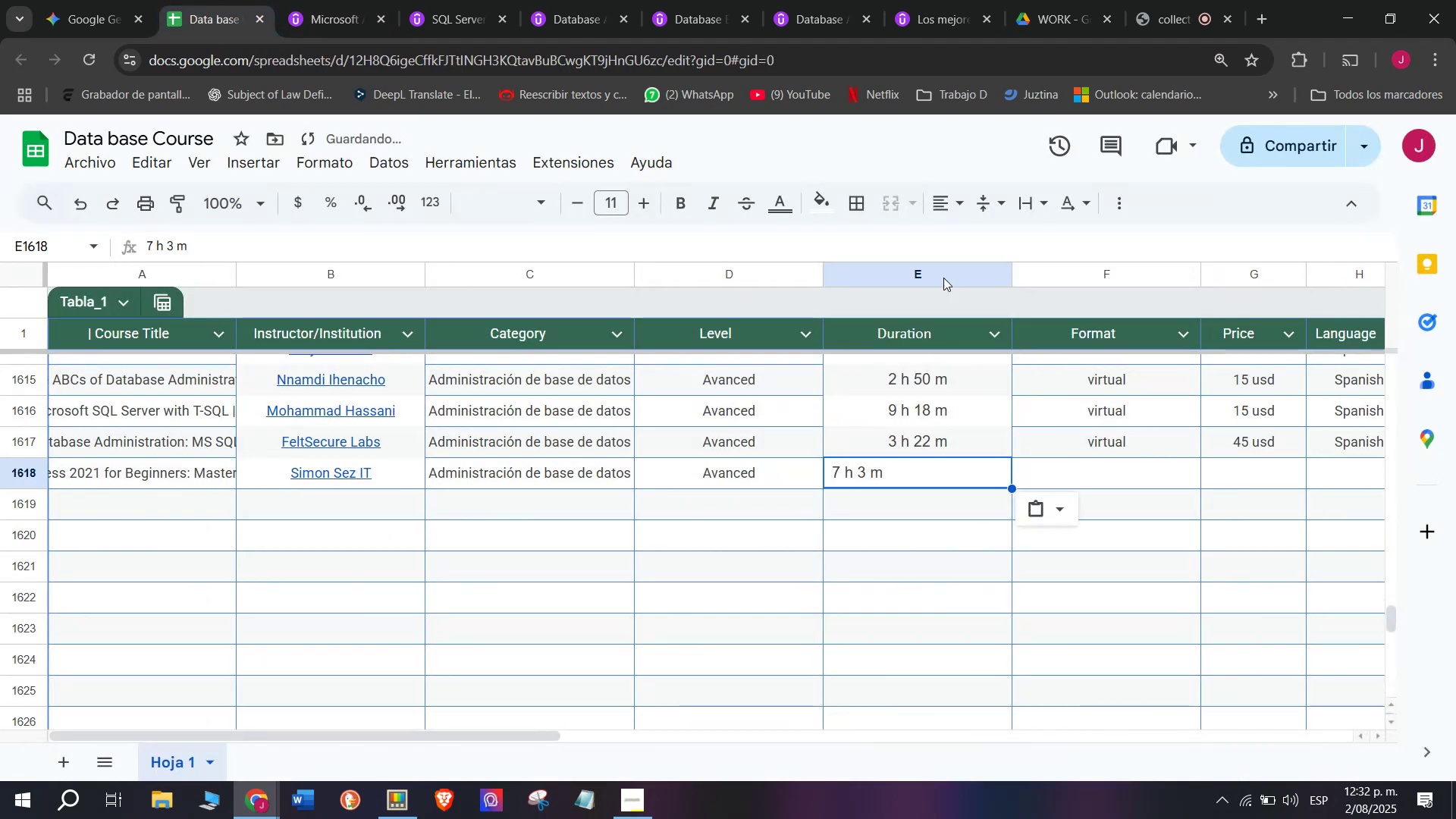 
key(Control+V)
 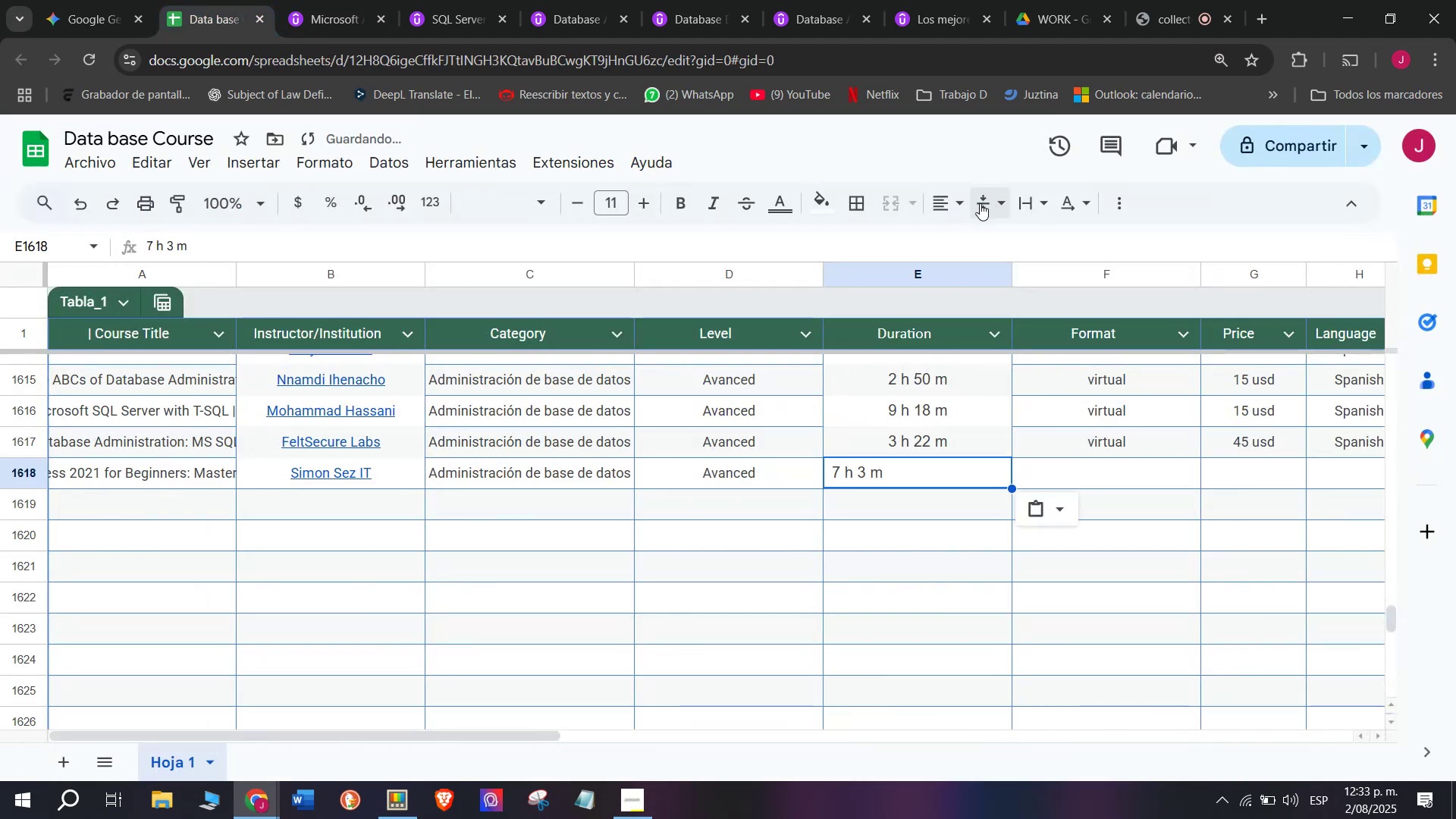 
left_click([970, 199])
 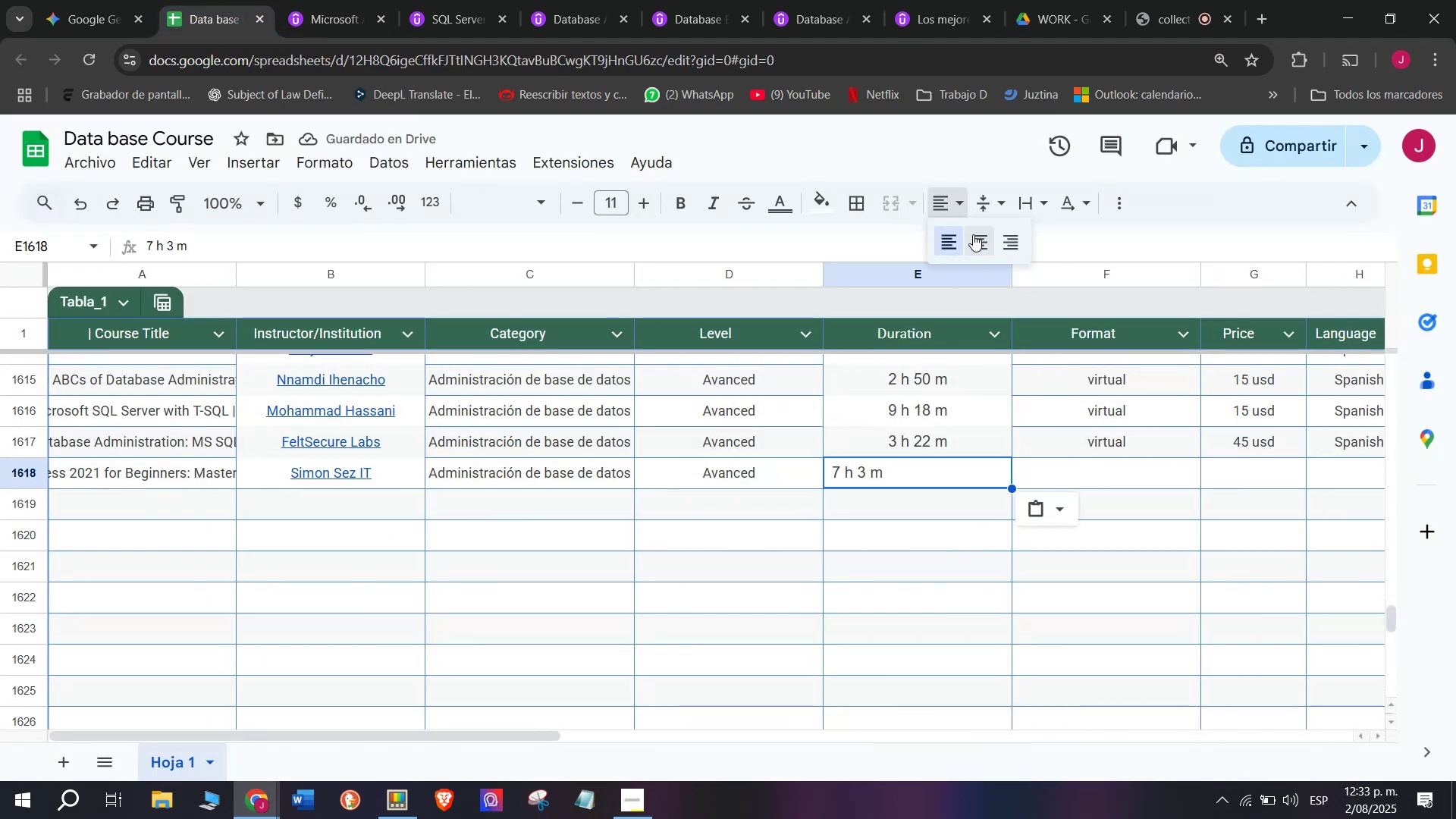 
left_click([975, 237])
 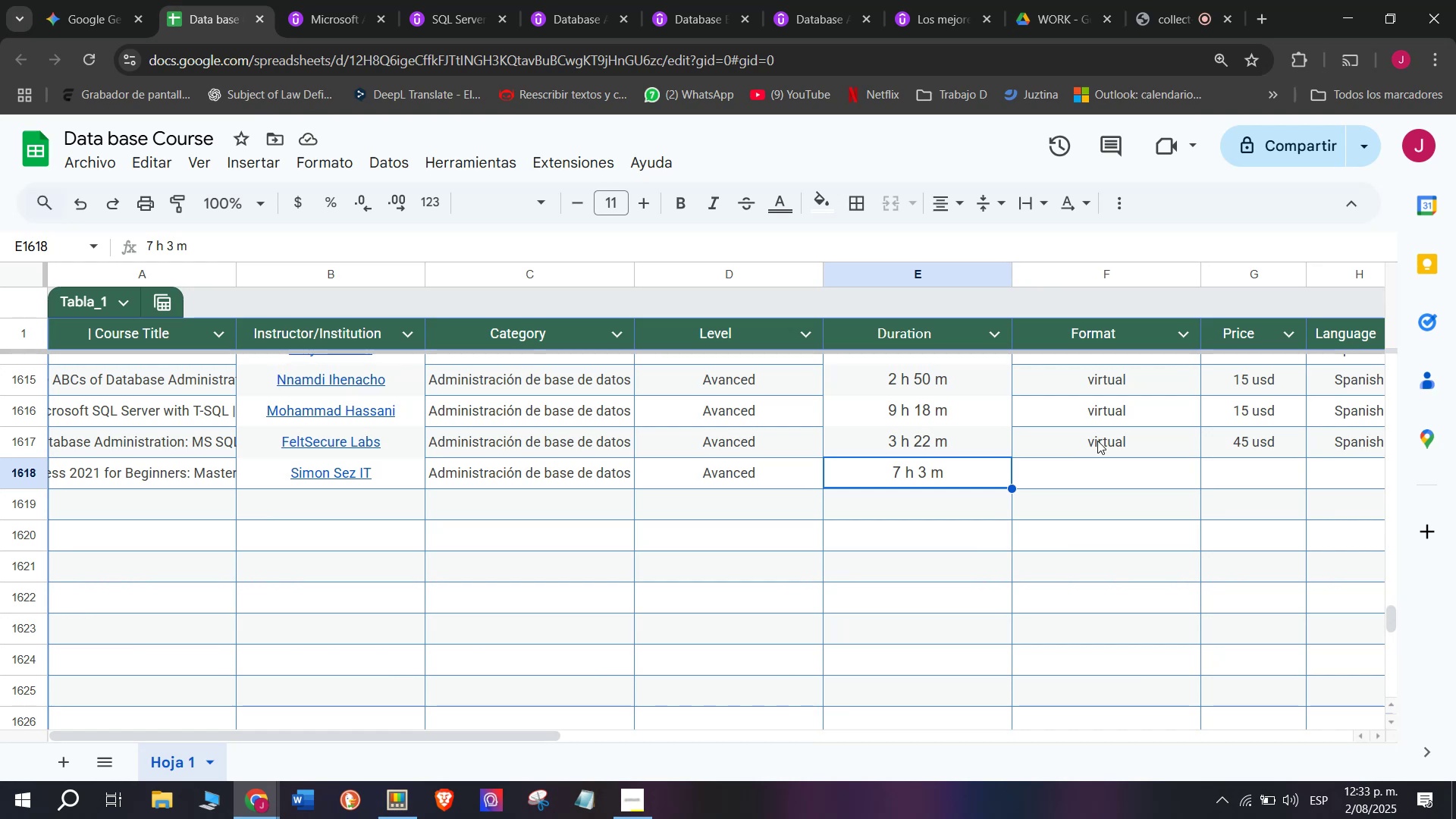 
wait(40.08)
 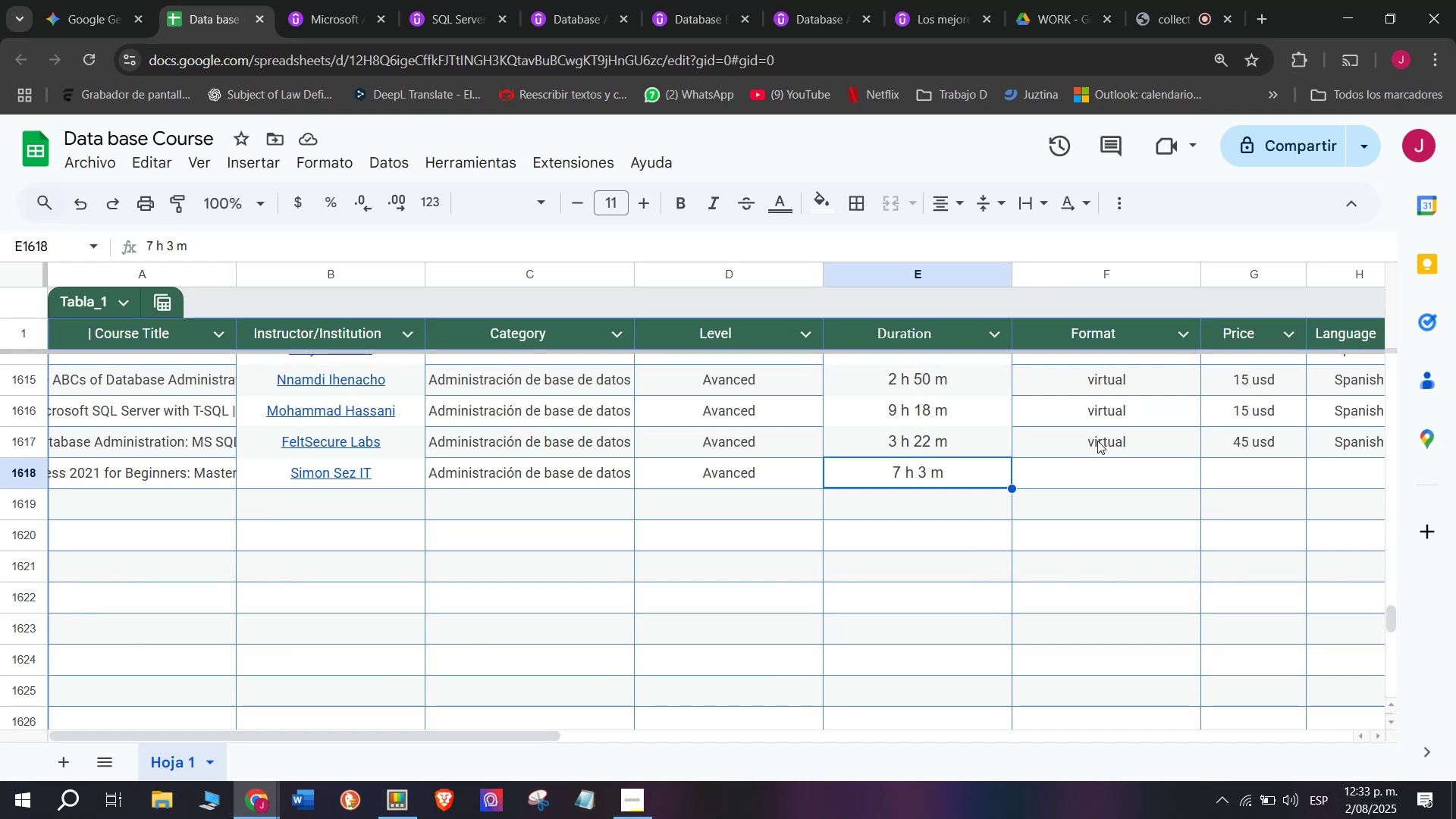 
left_click([1101, 442])
 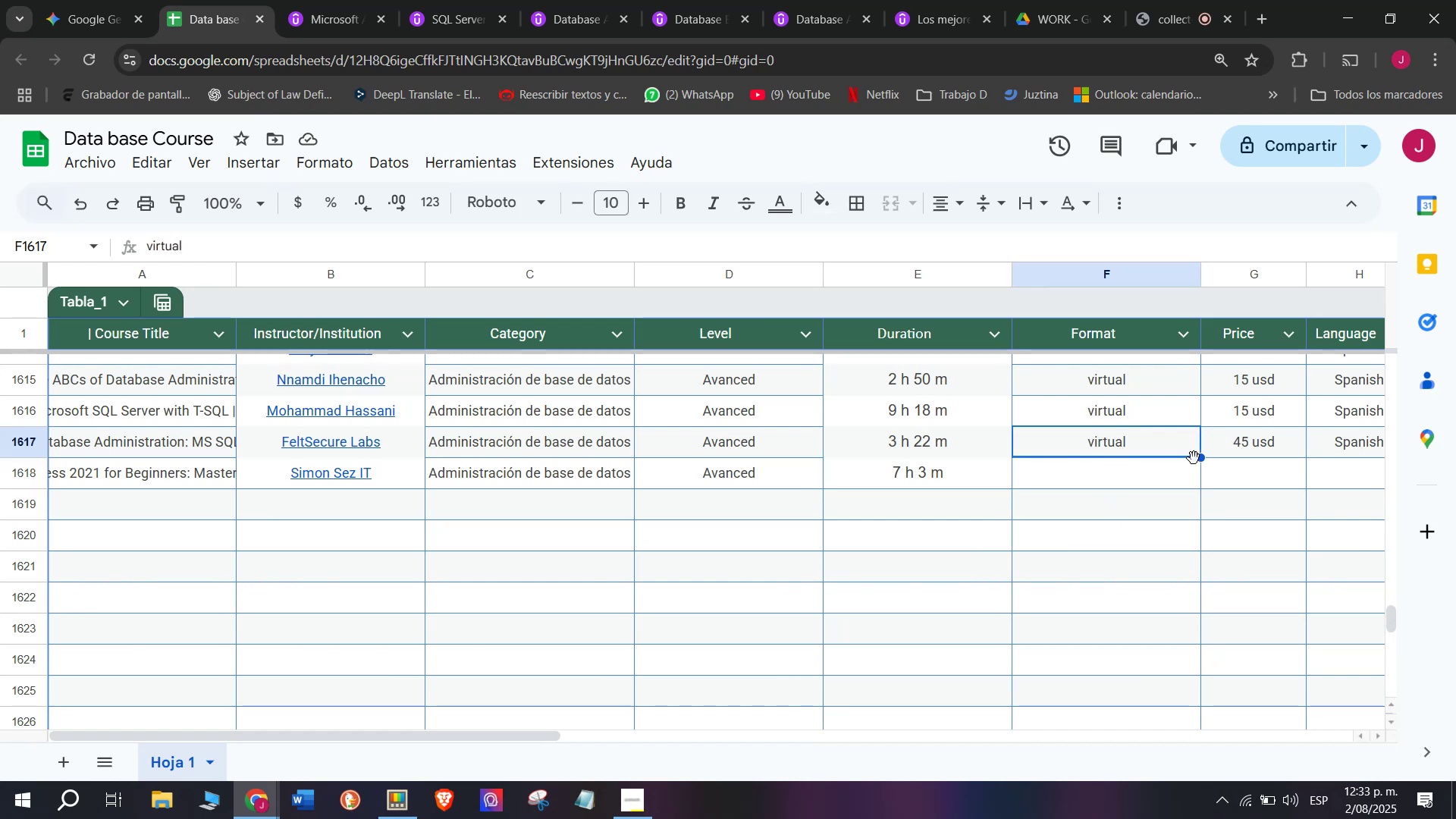 
left_click_drag(start_coordinate=[1200, 456], to_coordinate=[1192, 485])
 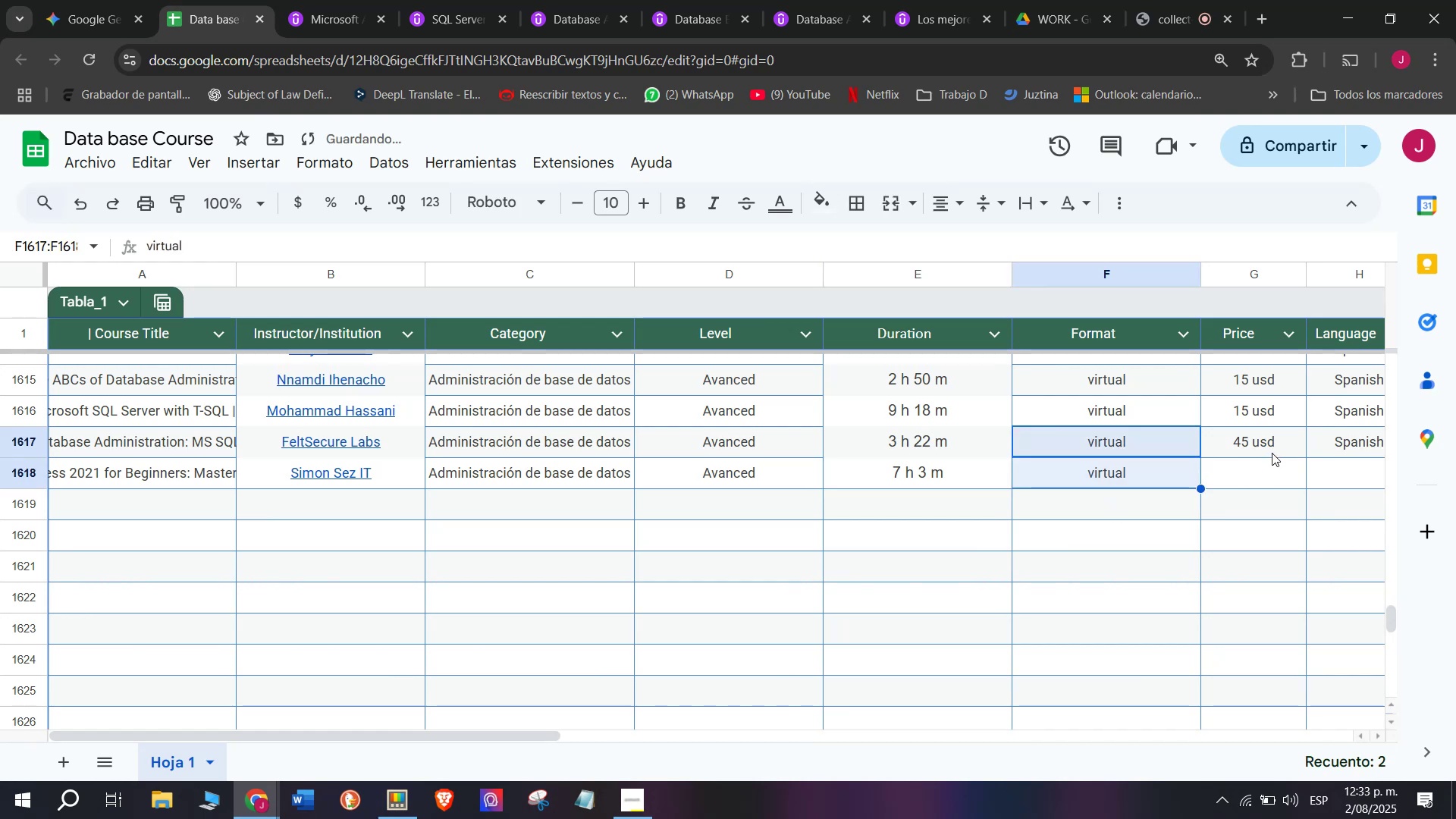 
left_click([1276, 439])
 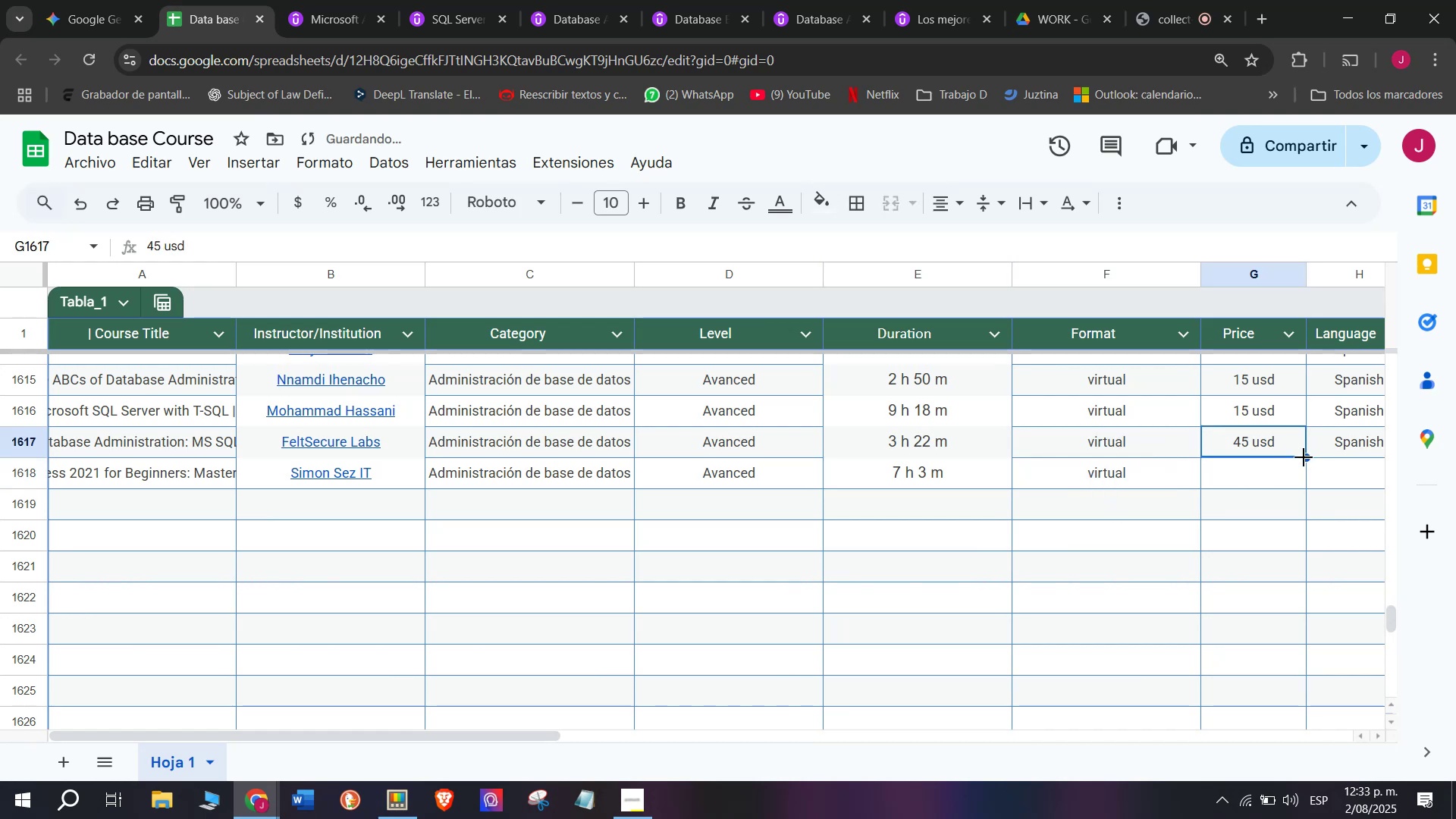 
left_click_drag(start_coordinate=[1304, 457], to_coordinate=[1283, 444])
 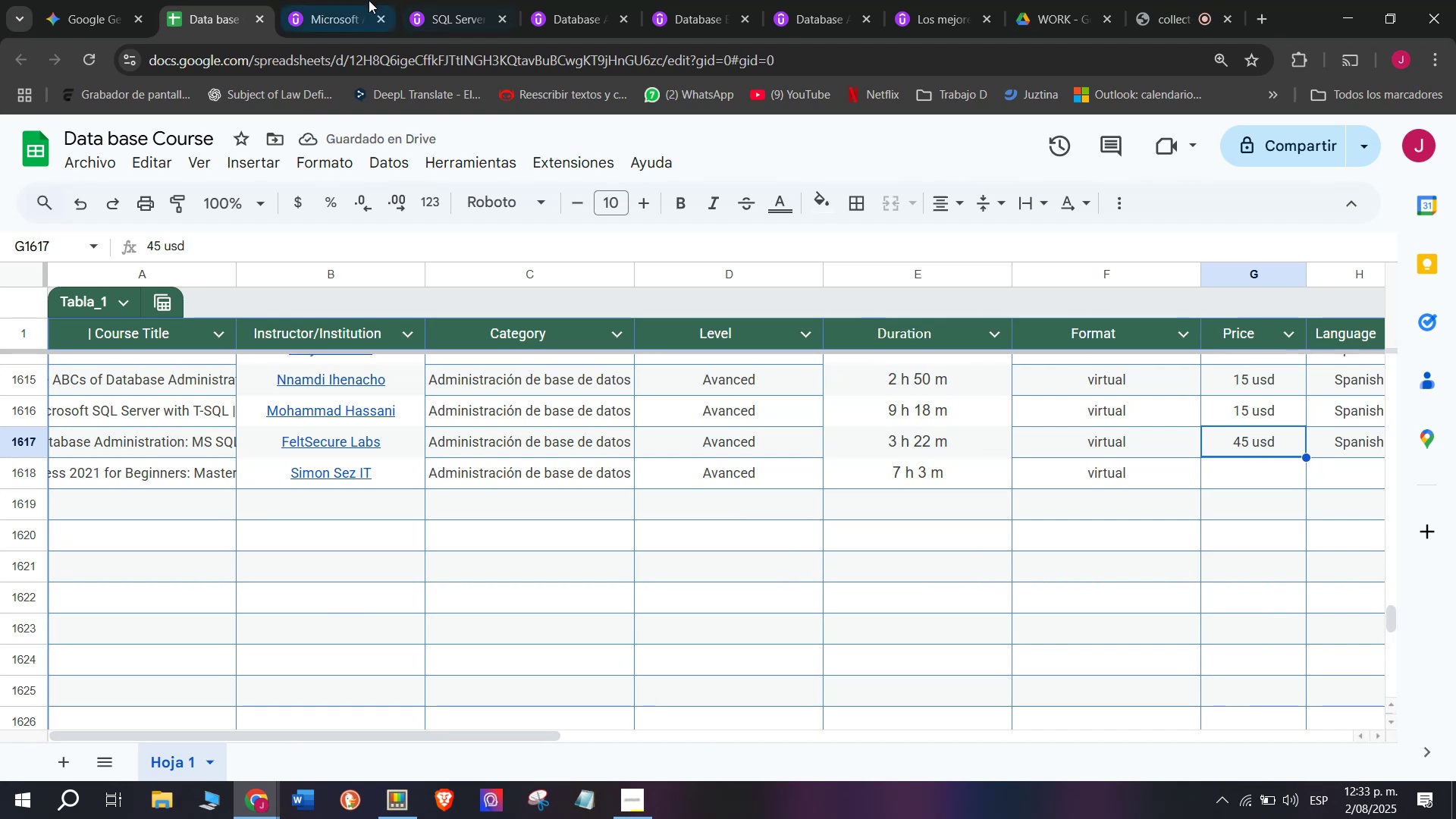 
left_click([321, 0])
 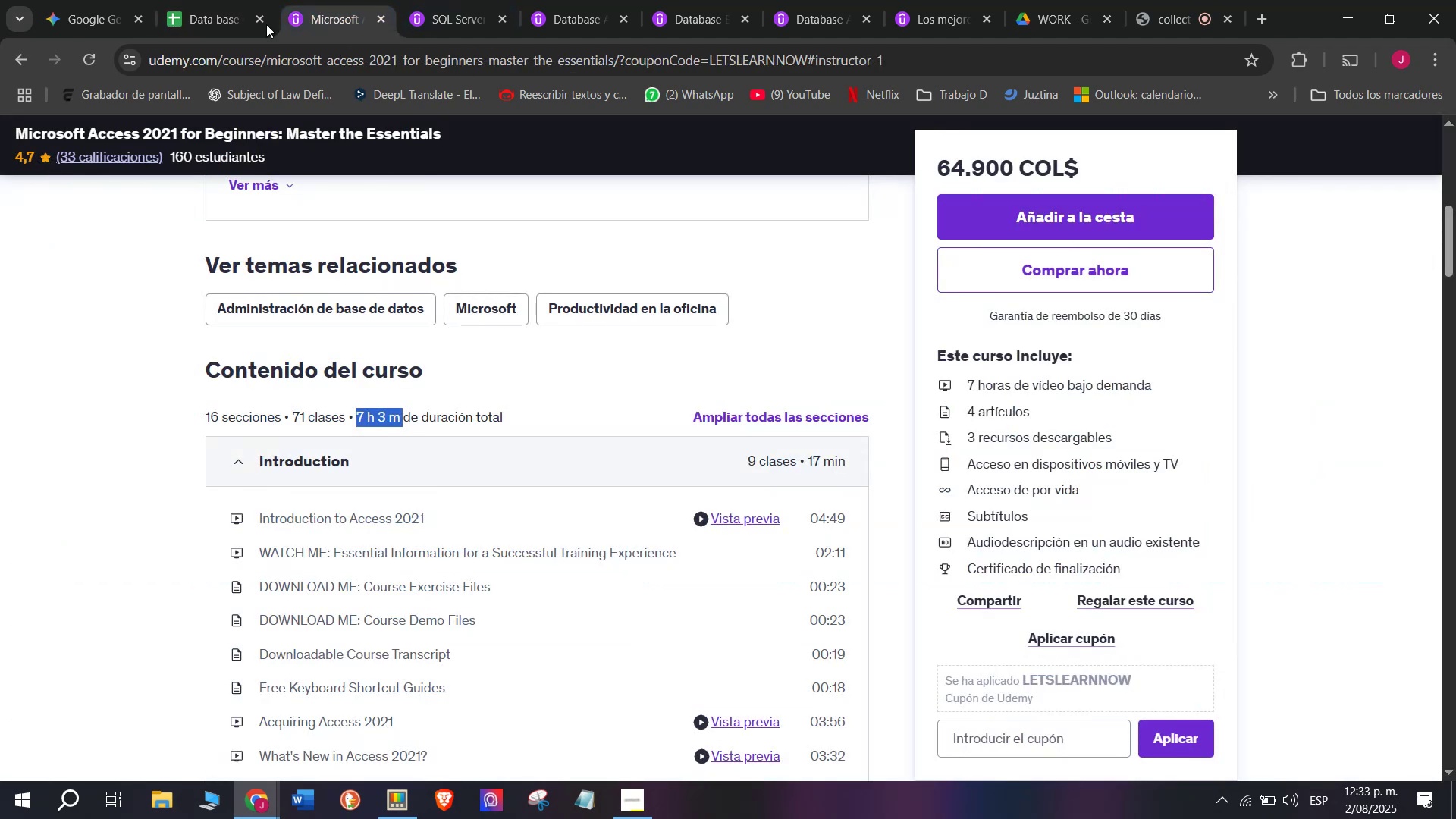 
left_click([206, 0])
 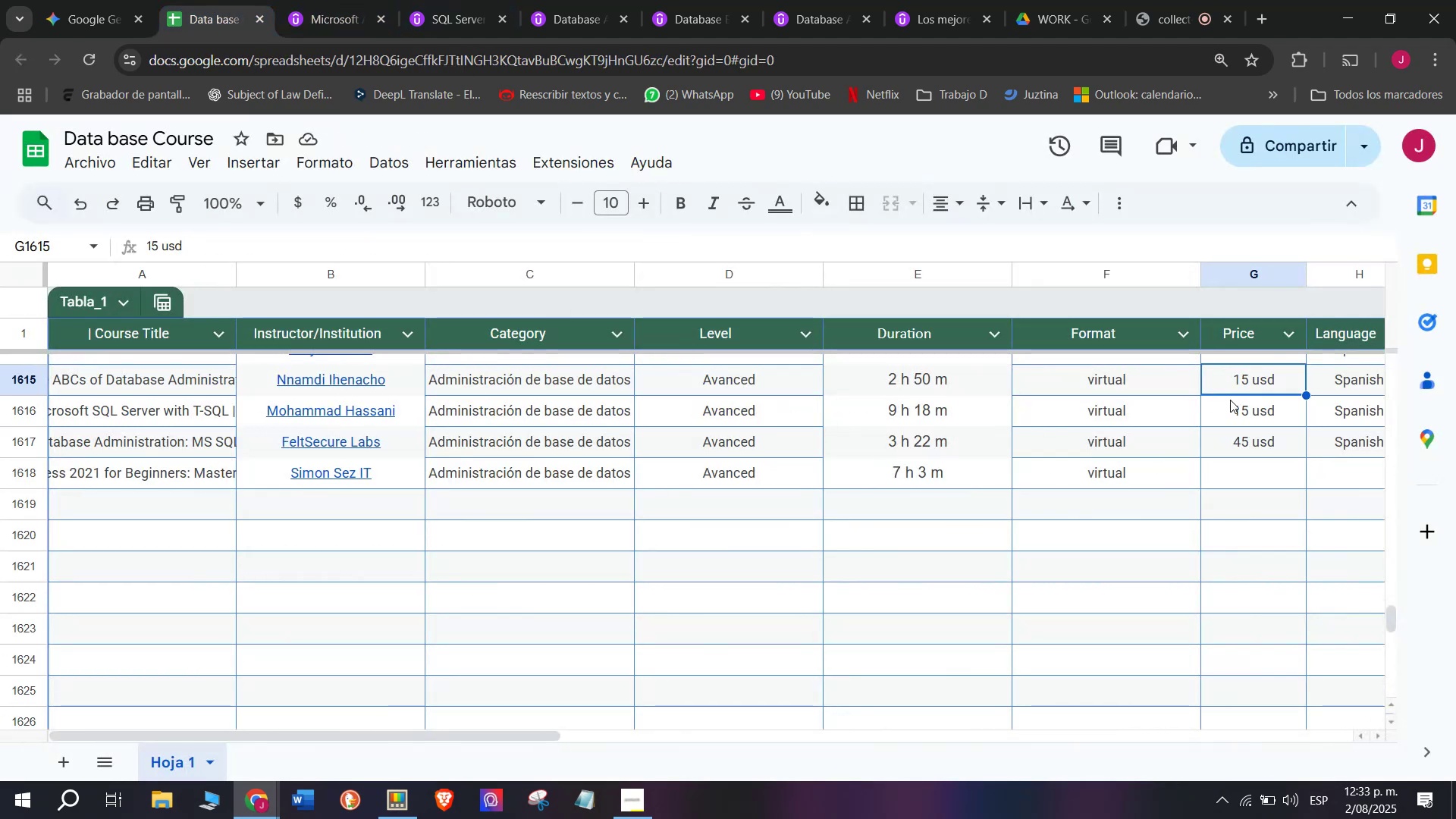 
key(Control+ControlLeft)
 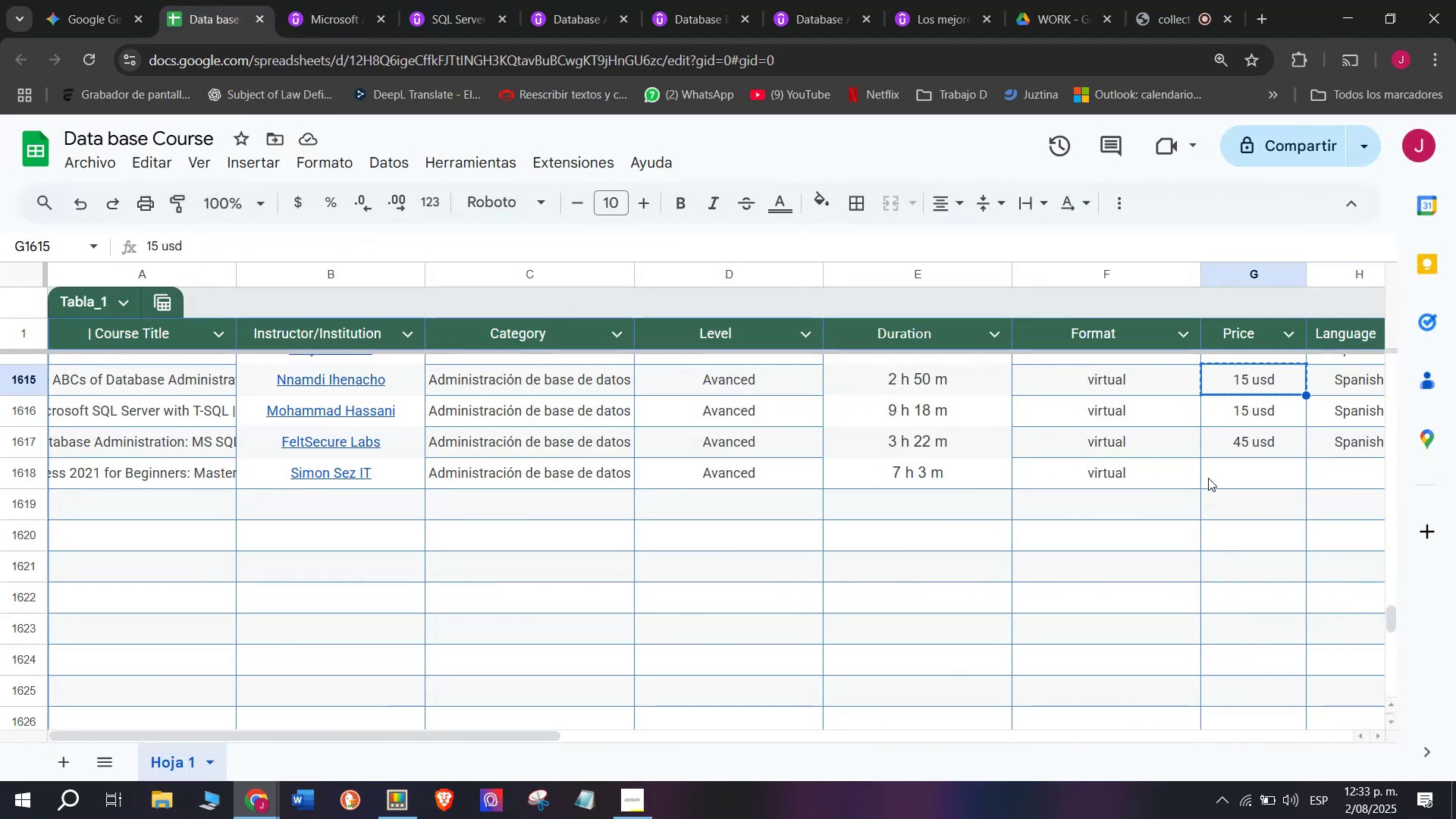 
key(Break)
 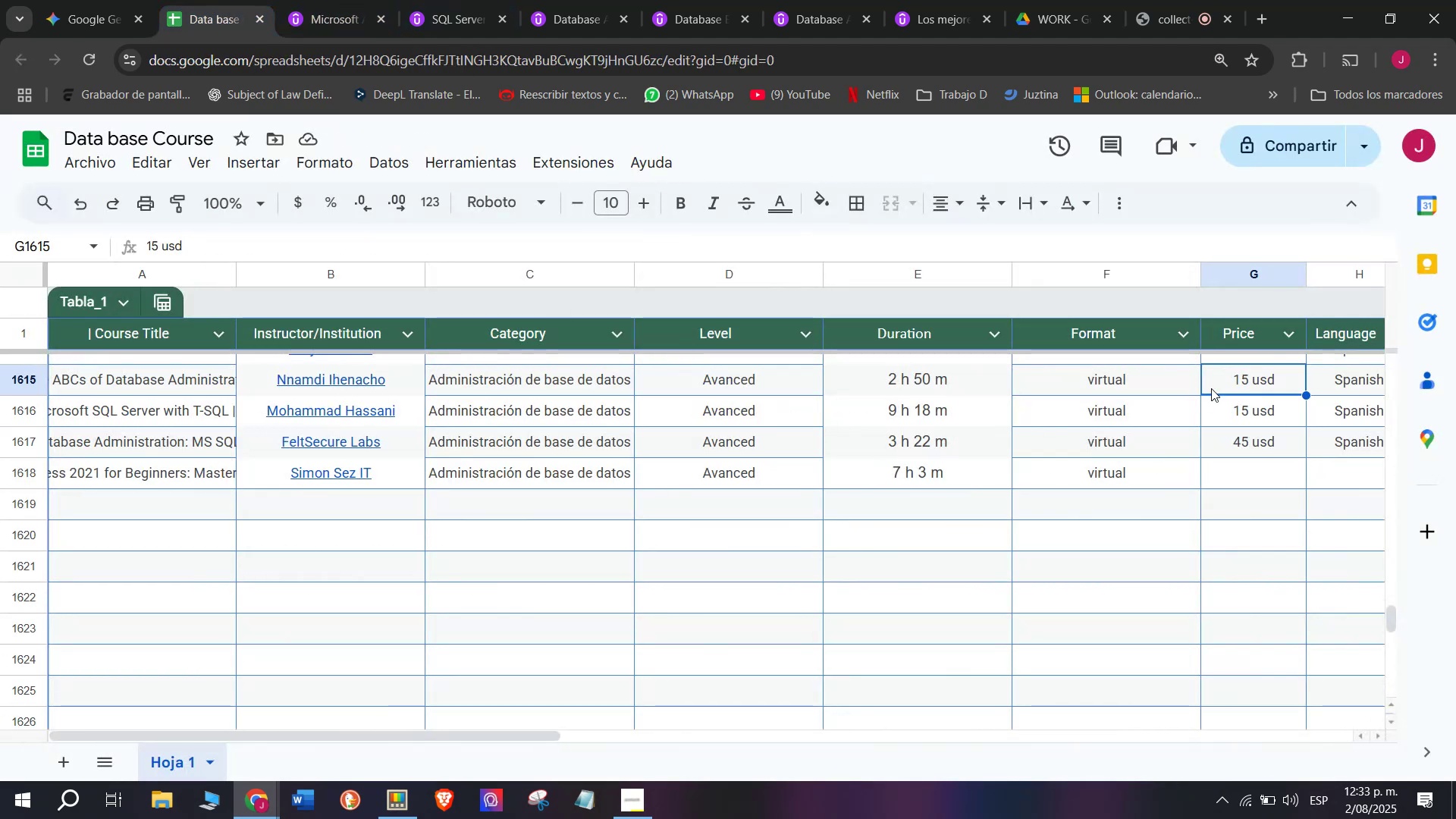 
key(Control+C)
 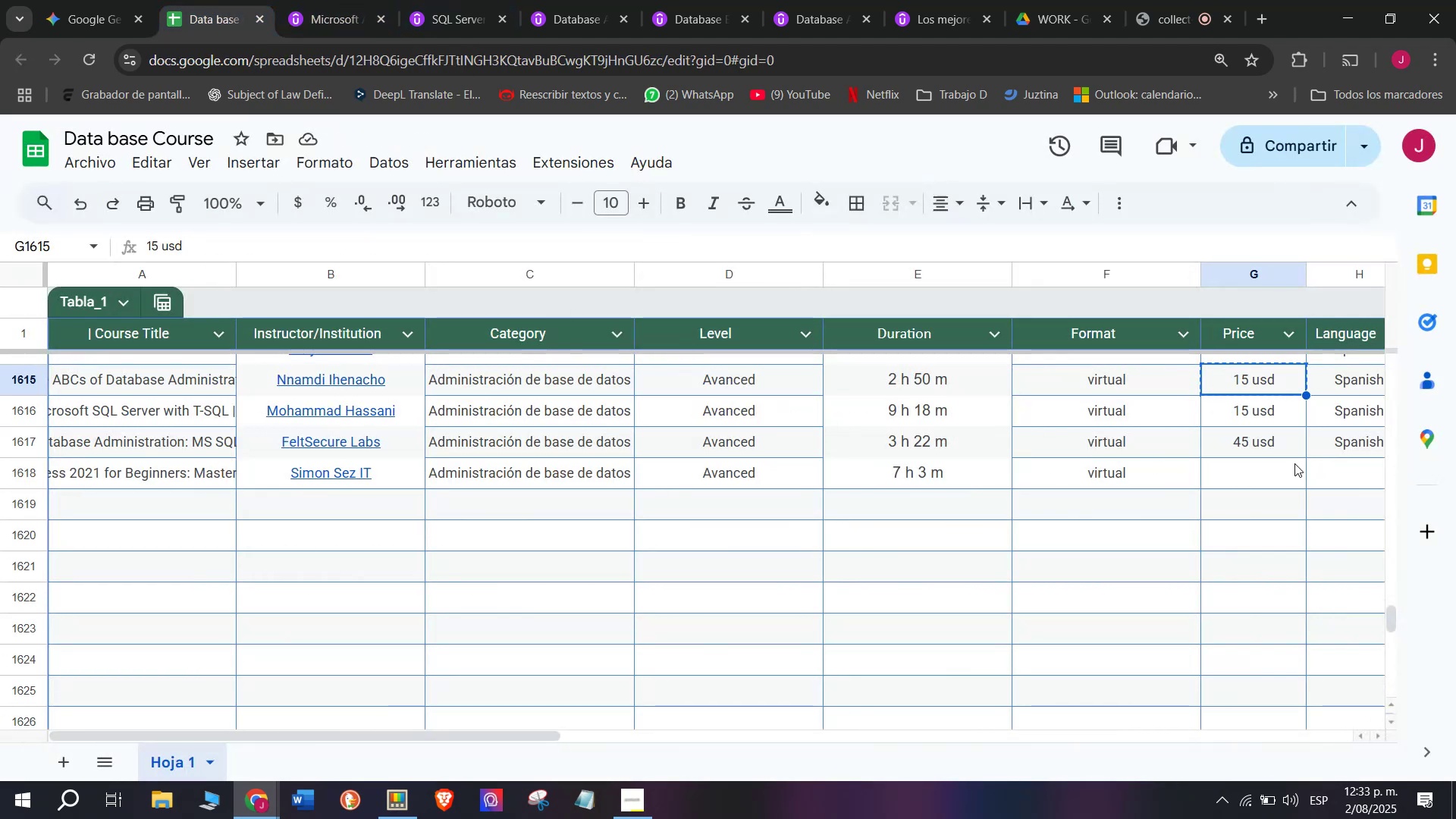 
left_click([1288, 477])
 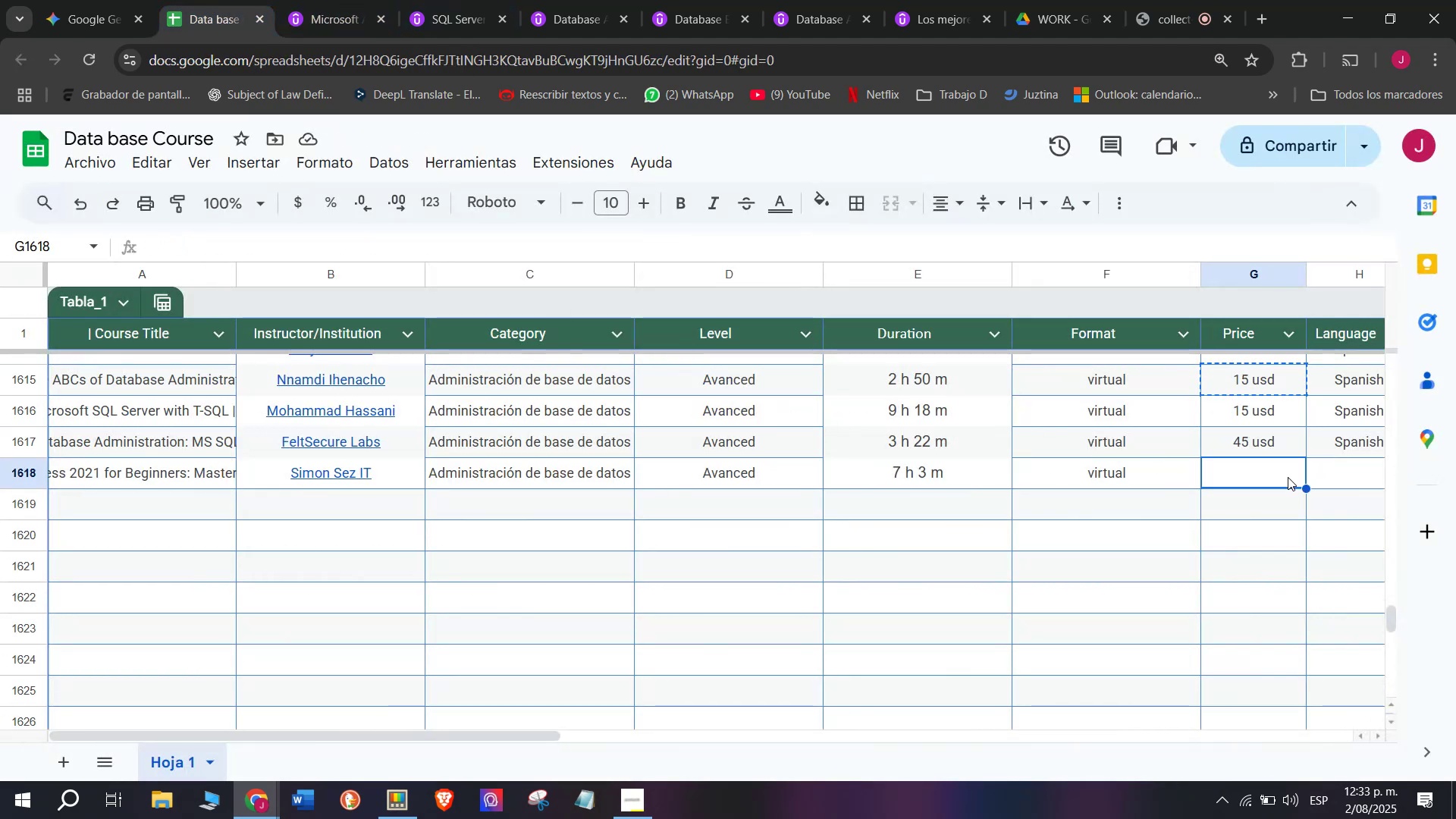 
key(Z)
 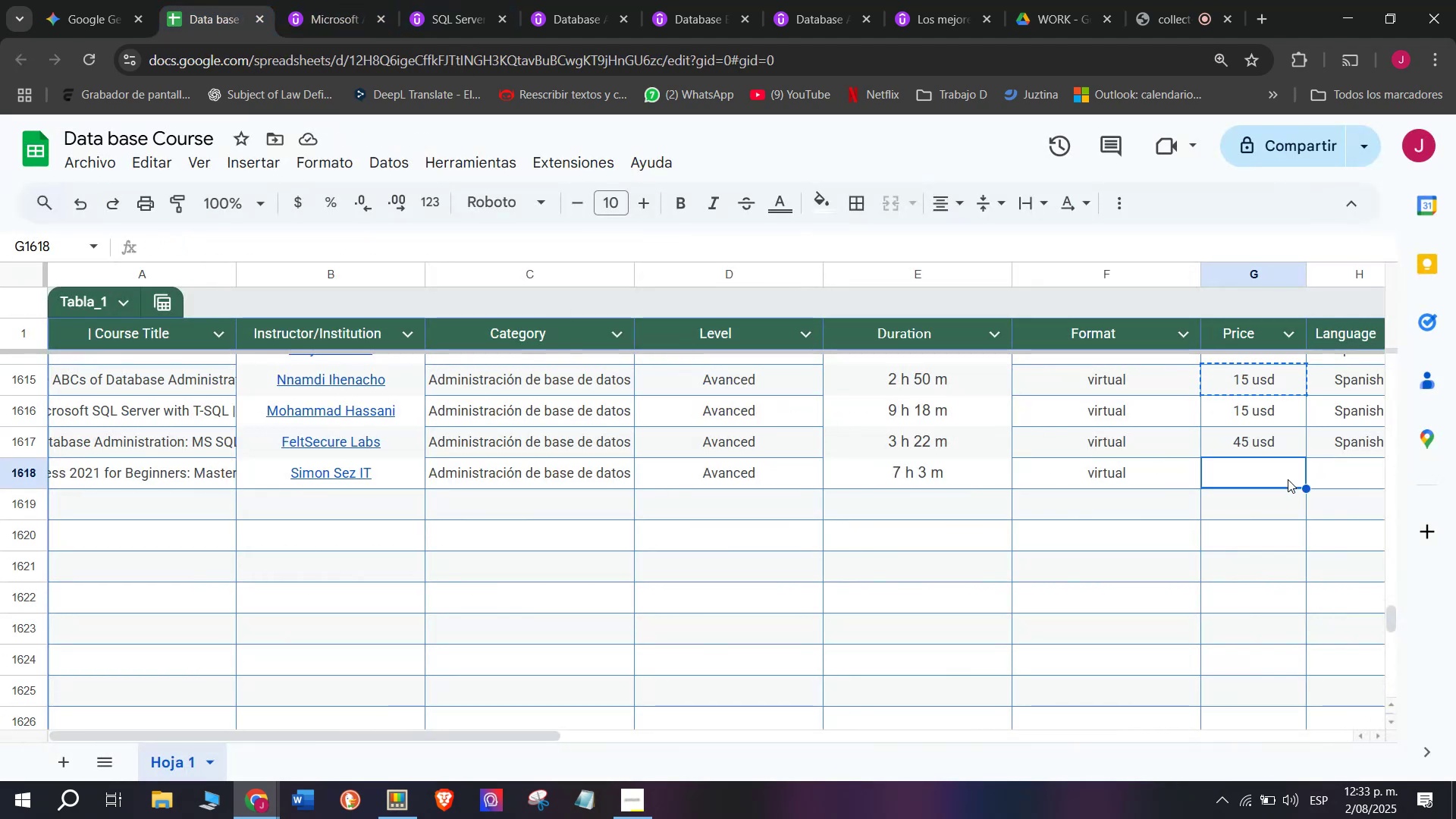 
key(Control+ControlLeft)
 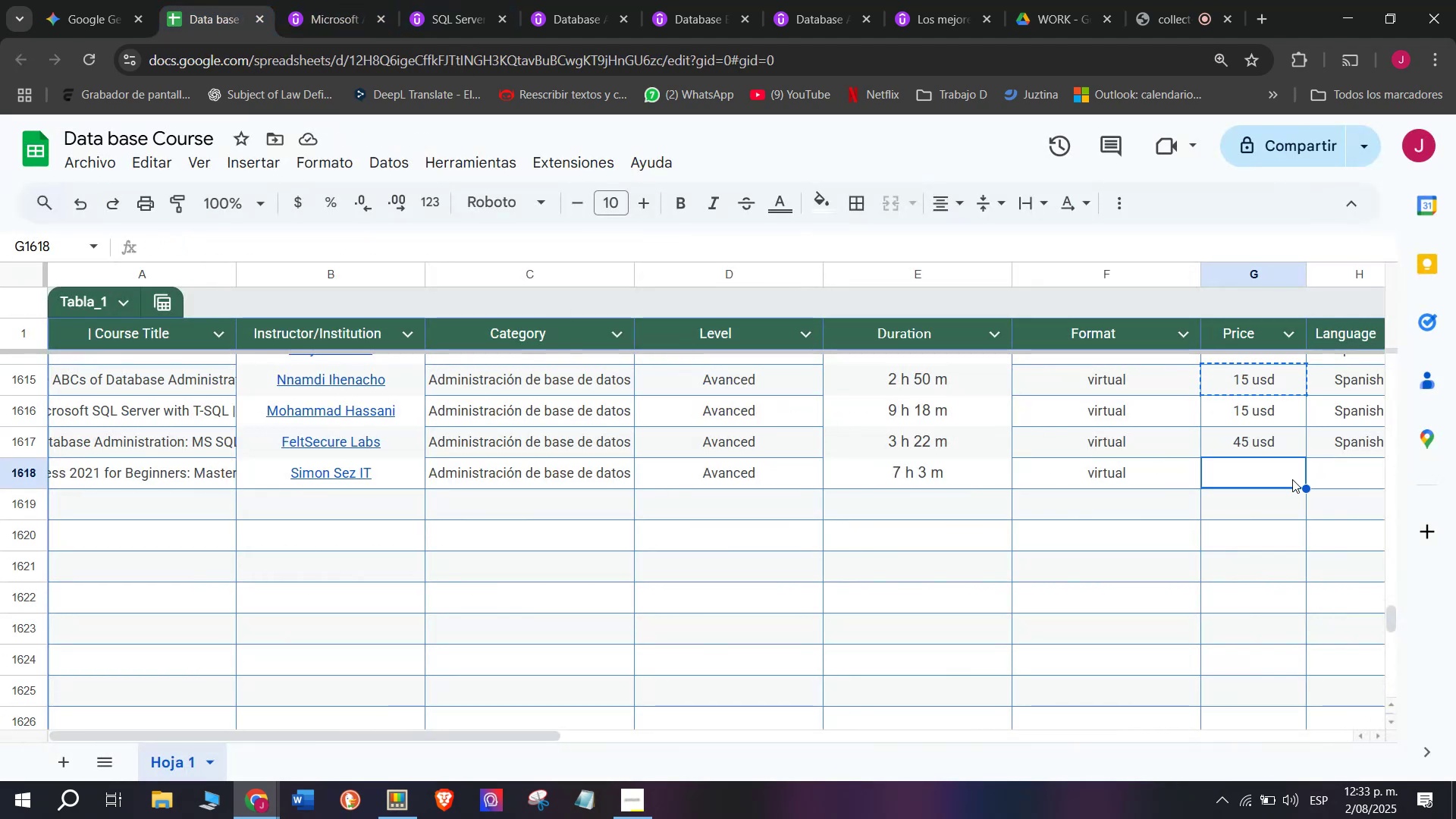 
key(Control+V)
 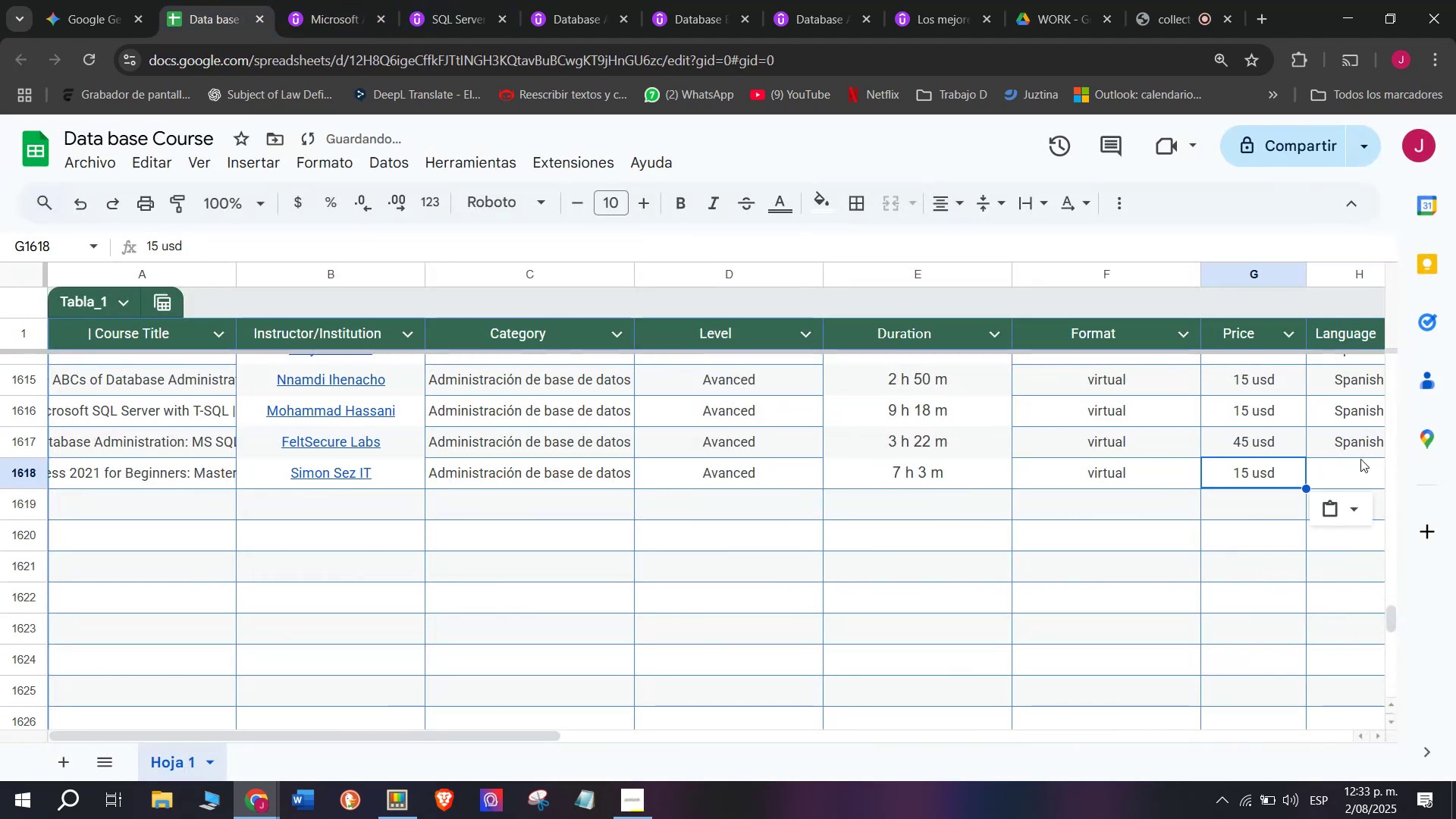 
left_click([1360, 457])
 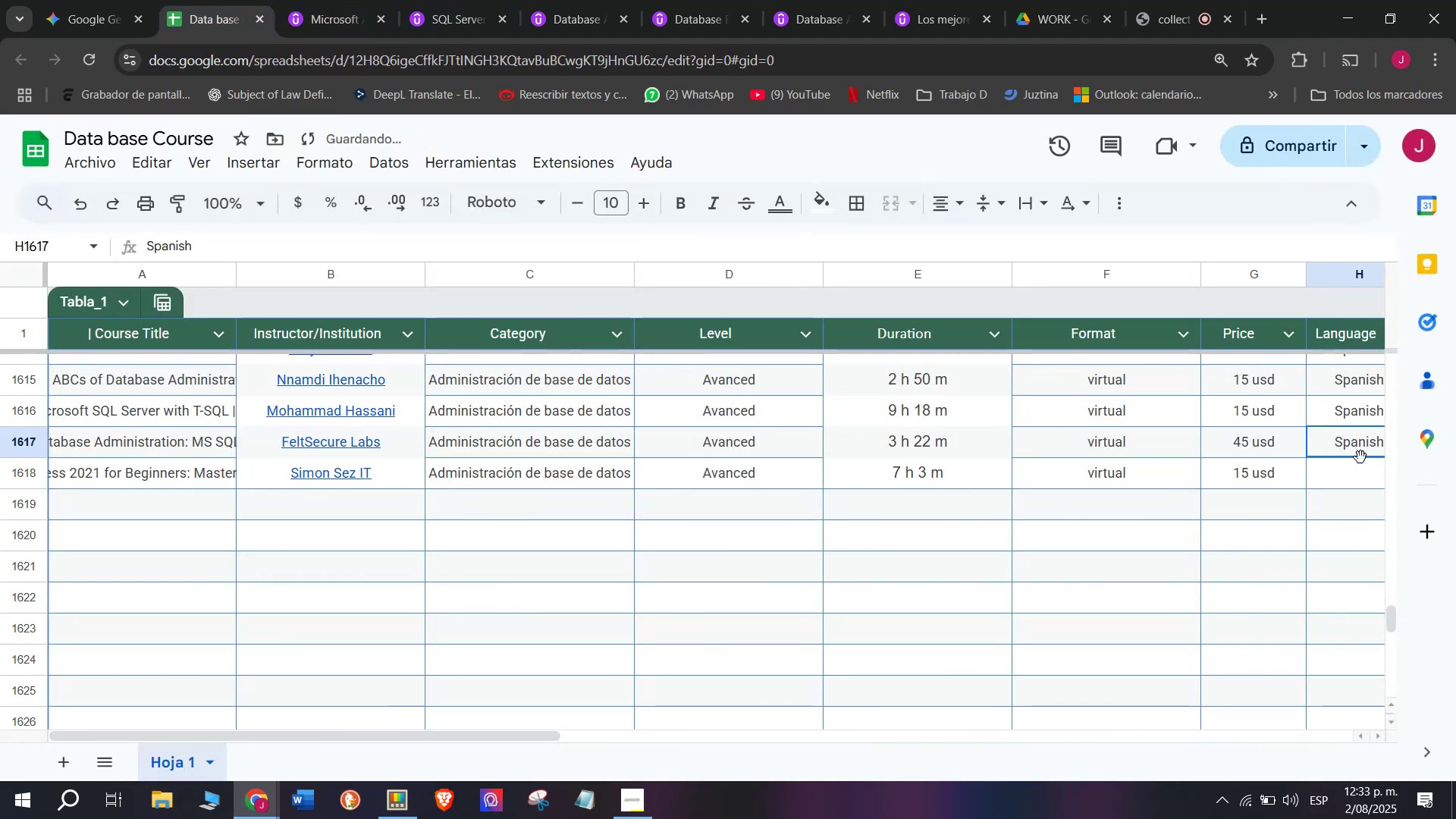 
key(Control+ControlLeft)
 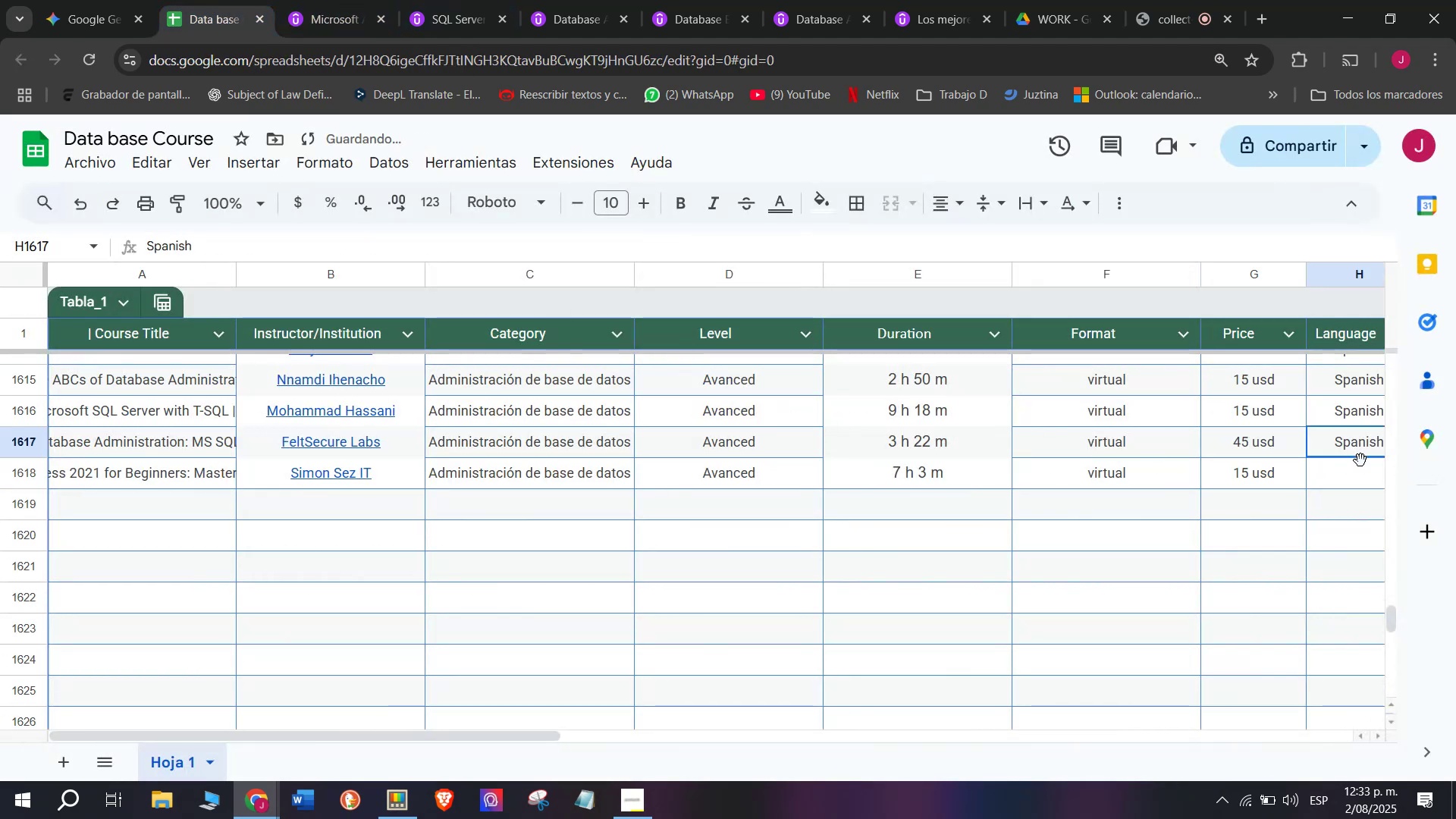 
key(Break)
 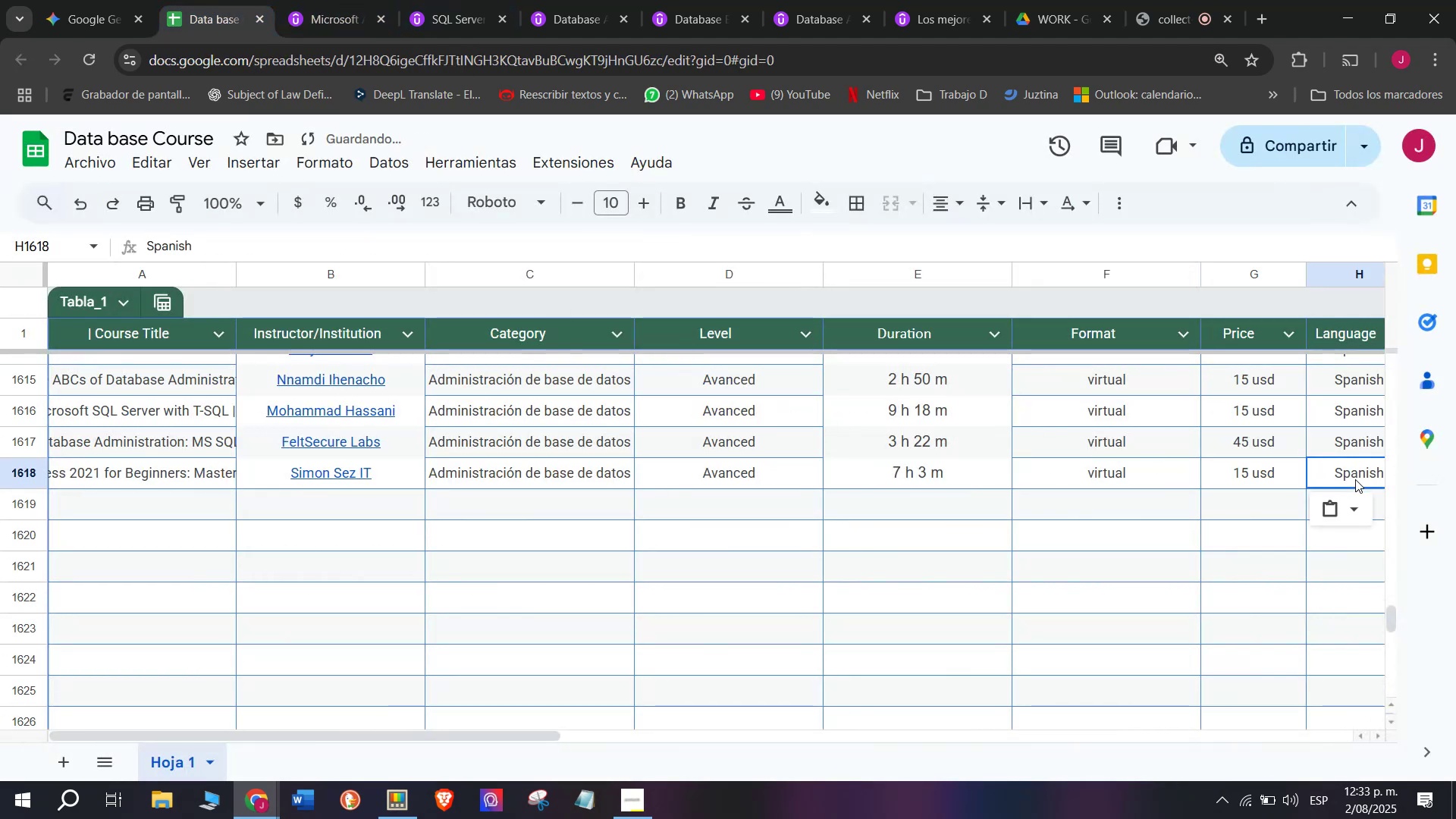 
key(Control+C)
 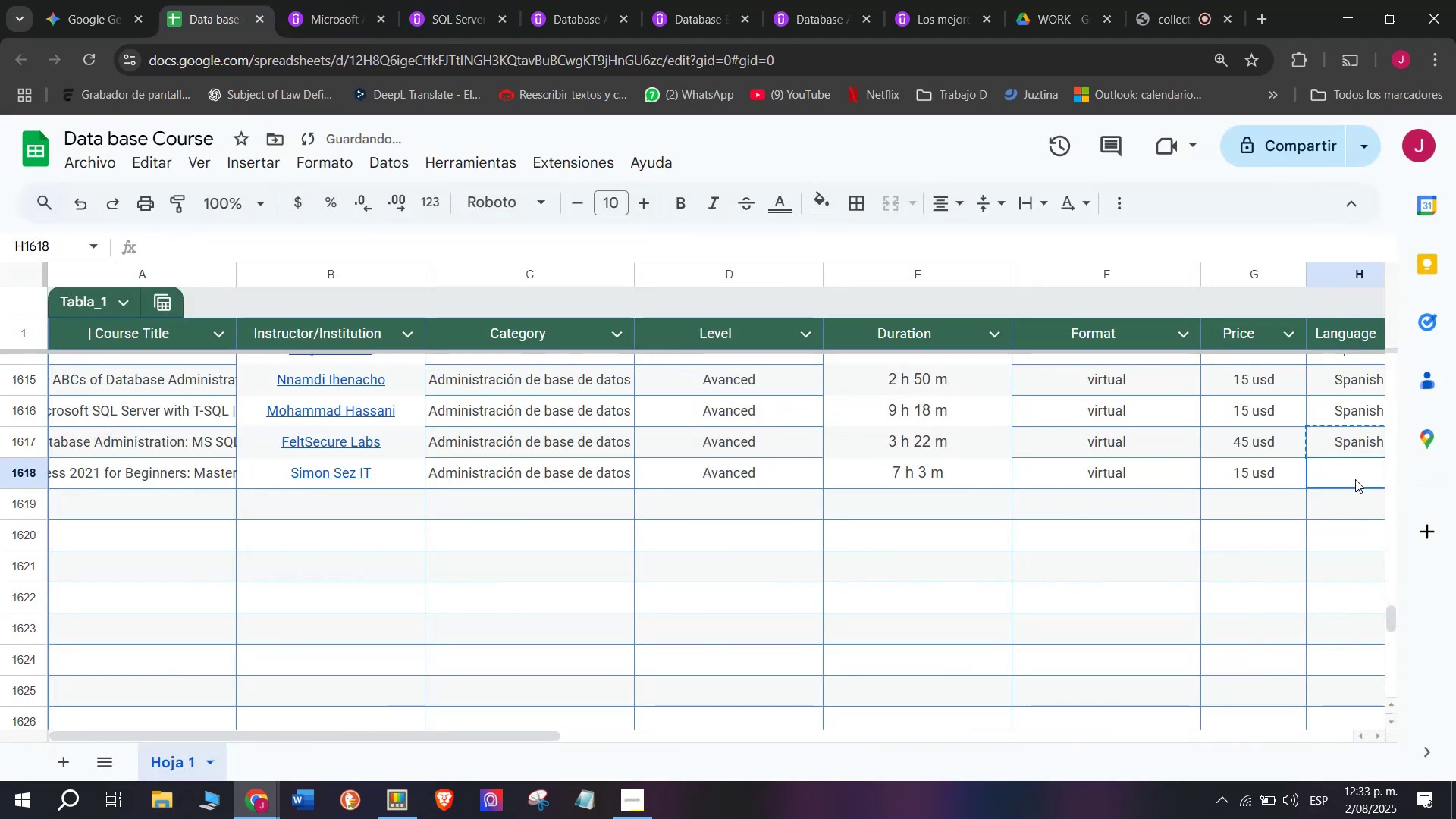 
double_click([1355, 479])
 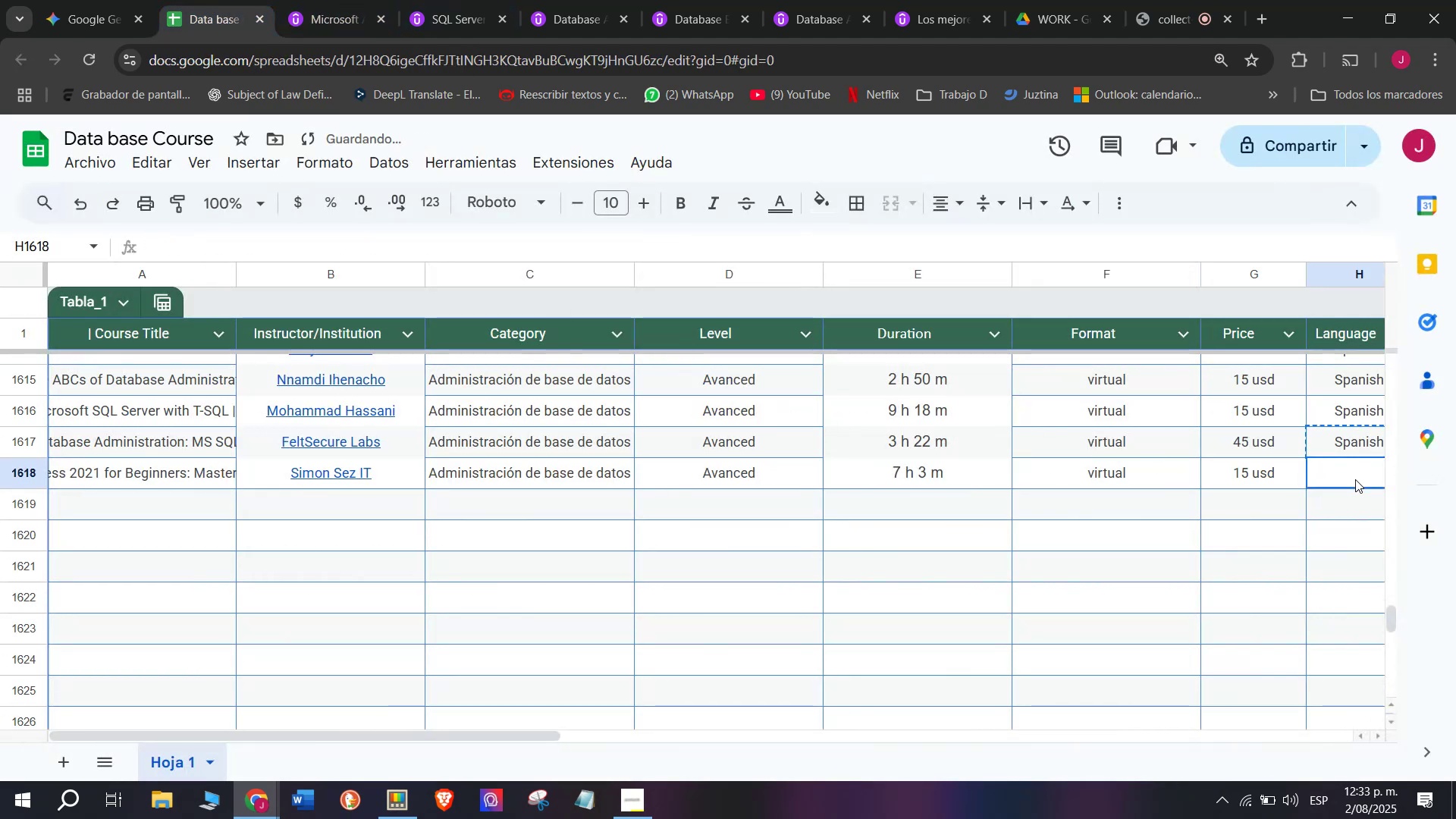 
key(Z)
 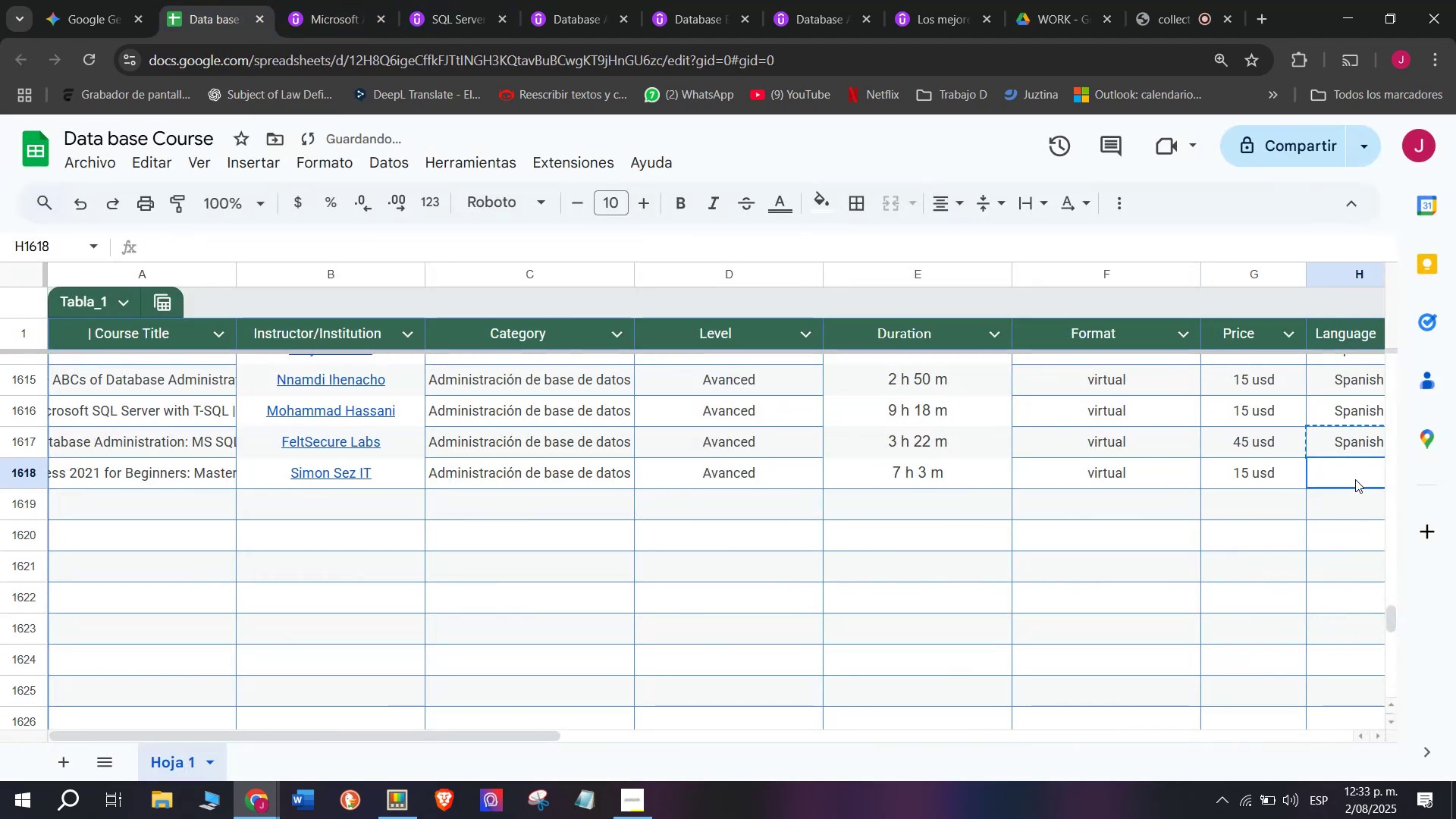 
key(Control+ControlLeft)
 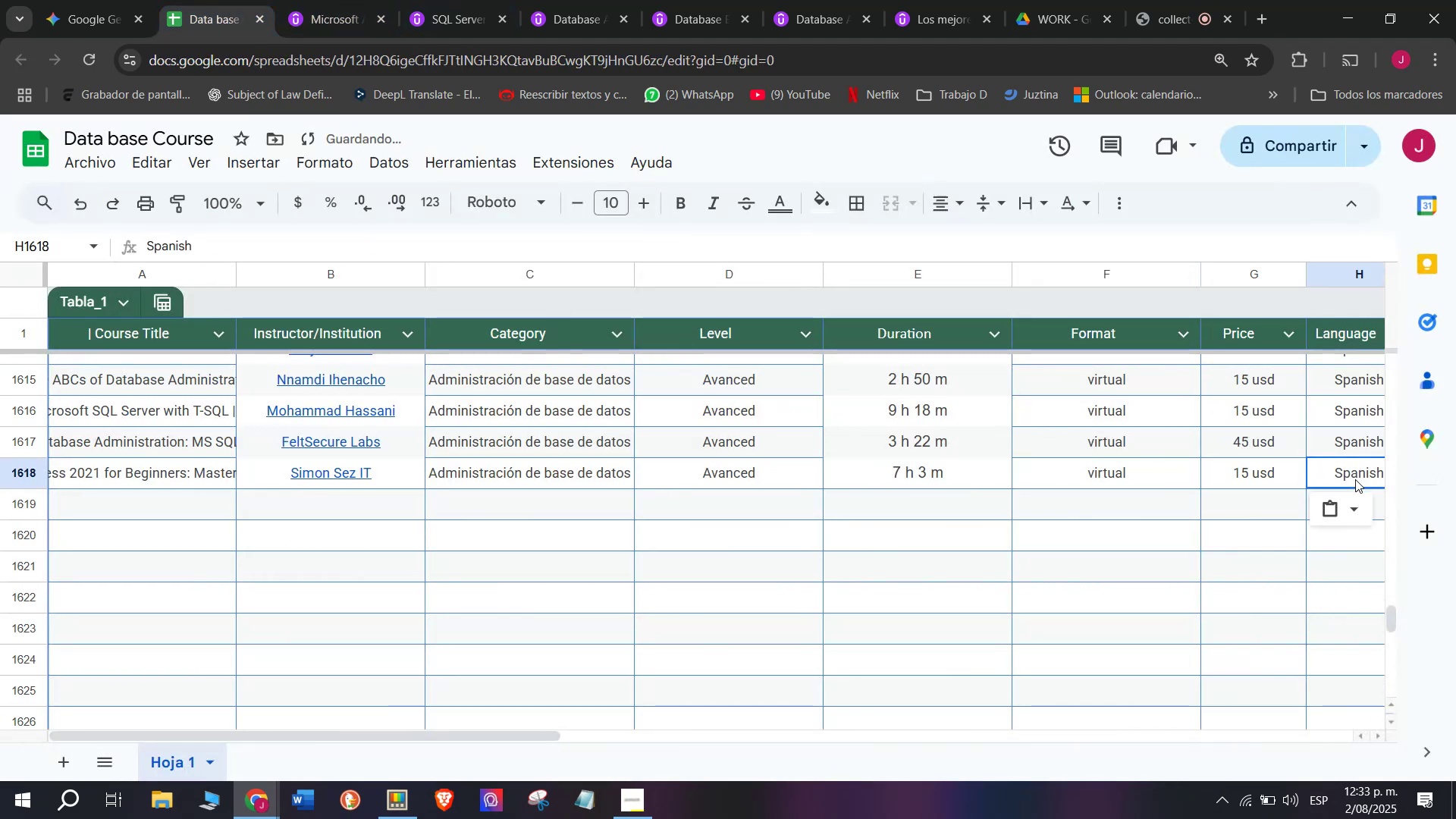 
key(Control+V)
 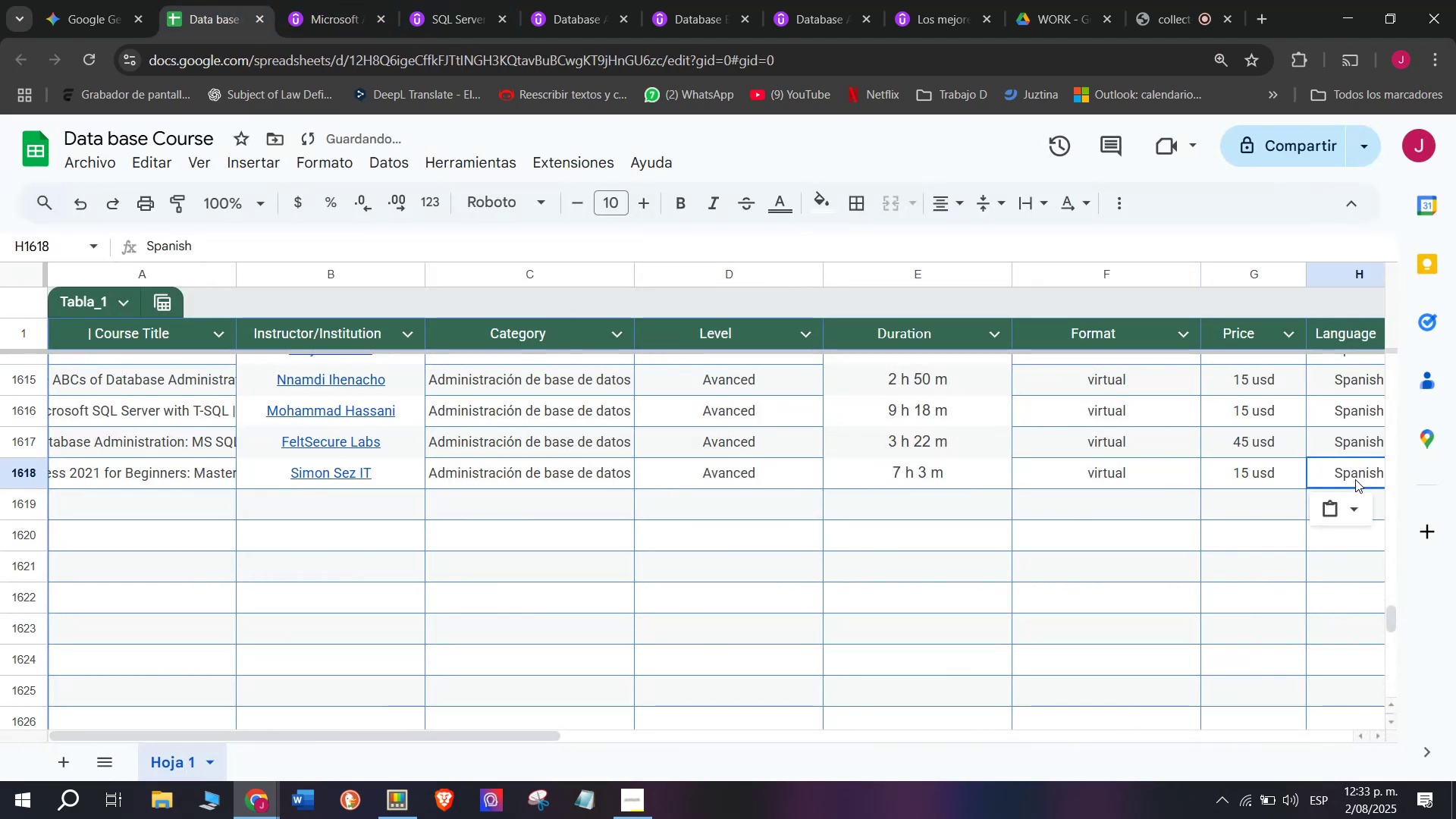 
scroll: coordinate [570, 432], scroll_direction: down, amount: 3.0
 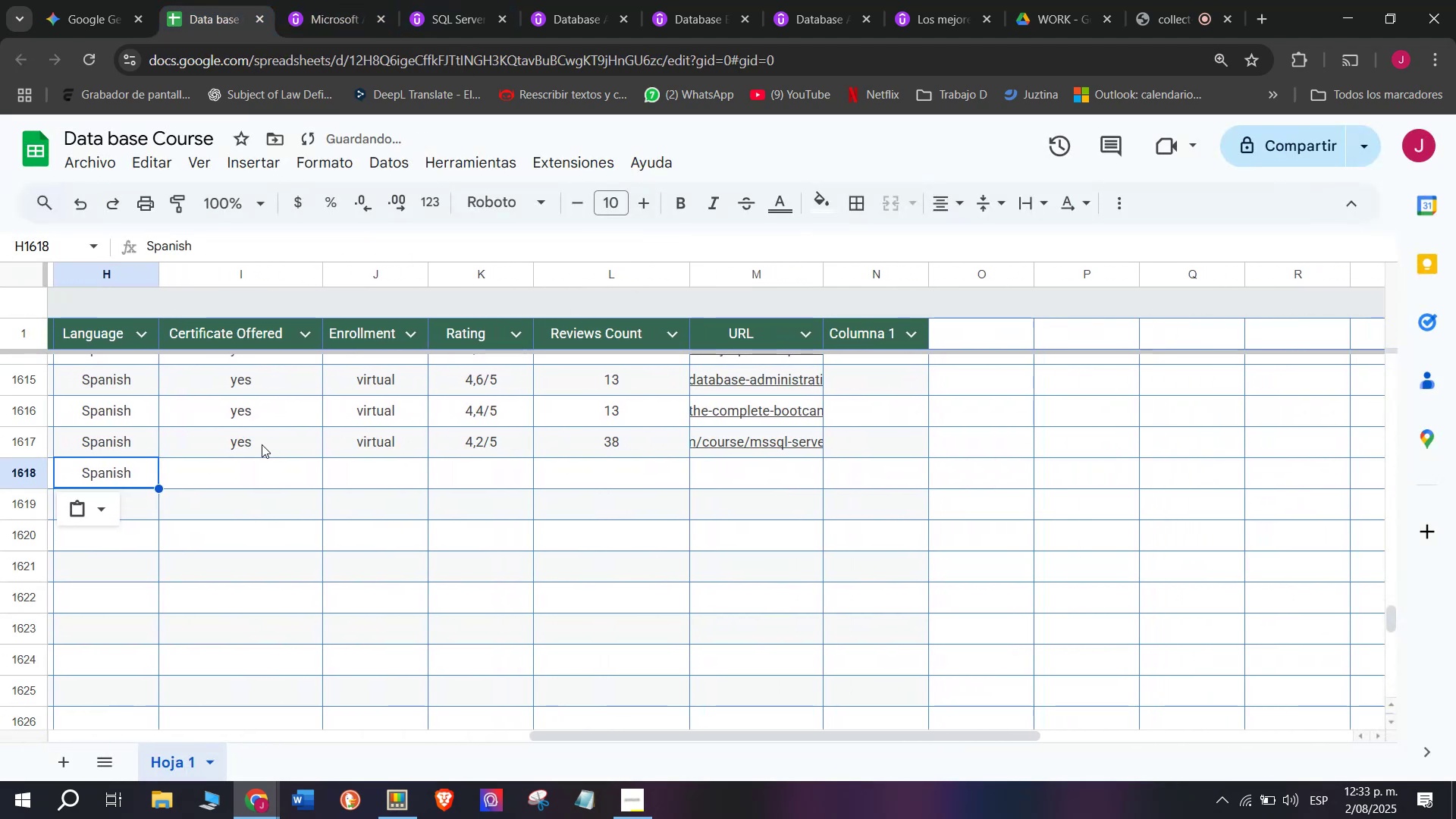 
key(Break)
 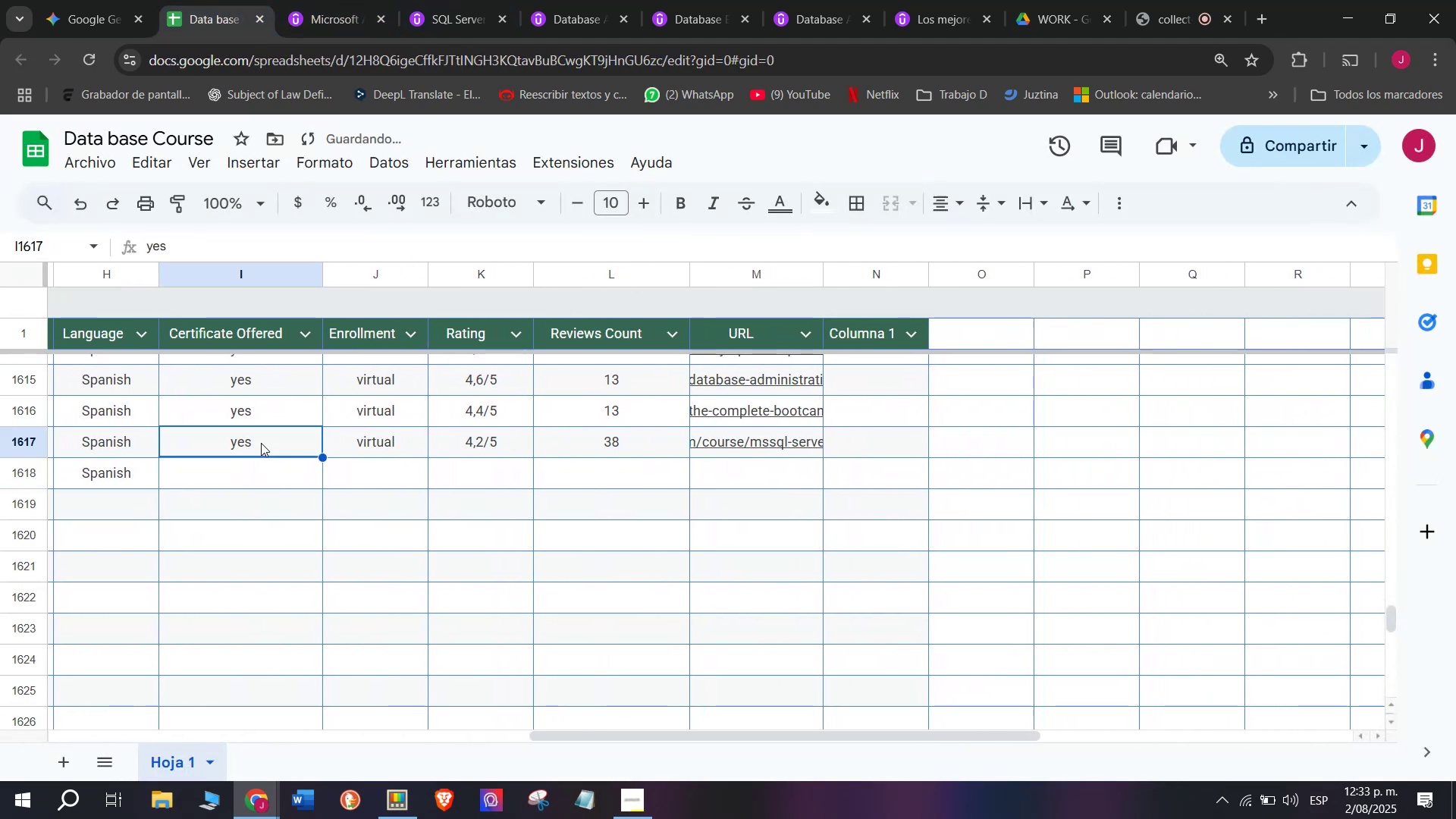 
key(Control+ControlLeft)
 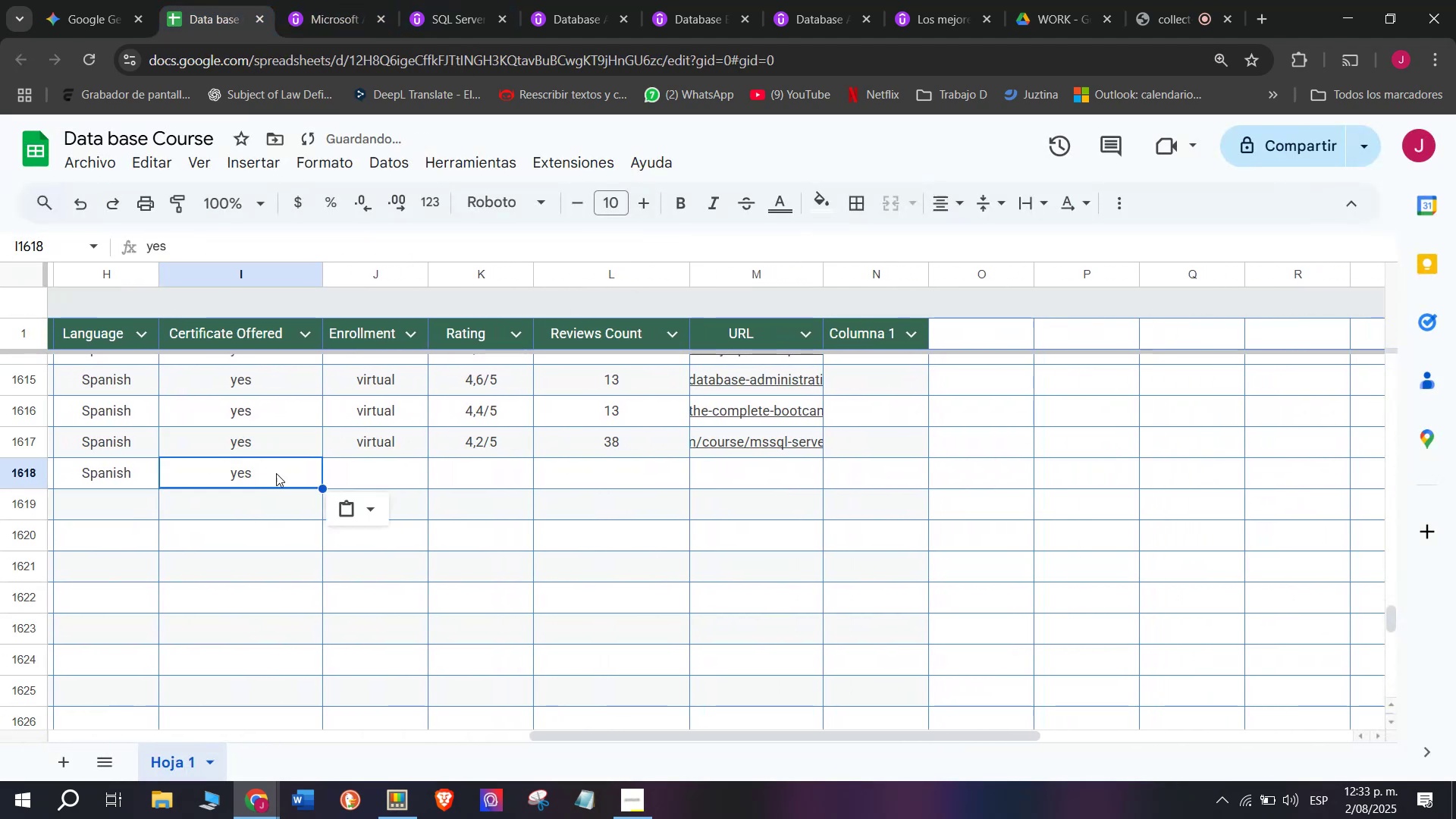 
key(Control+C)
 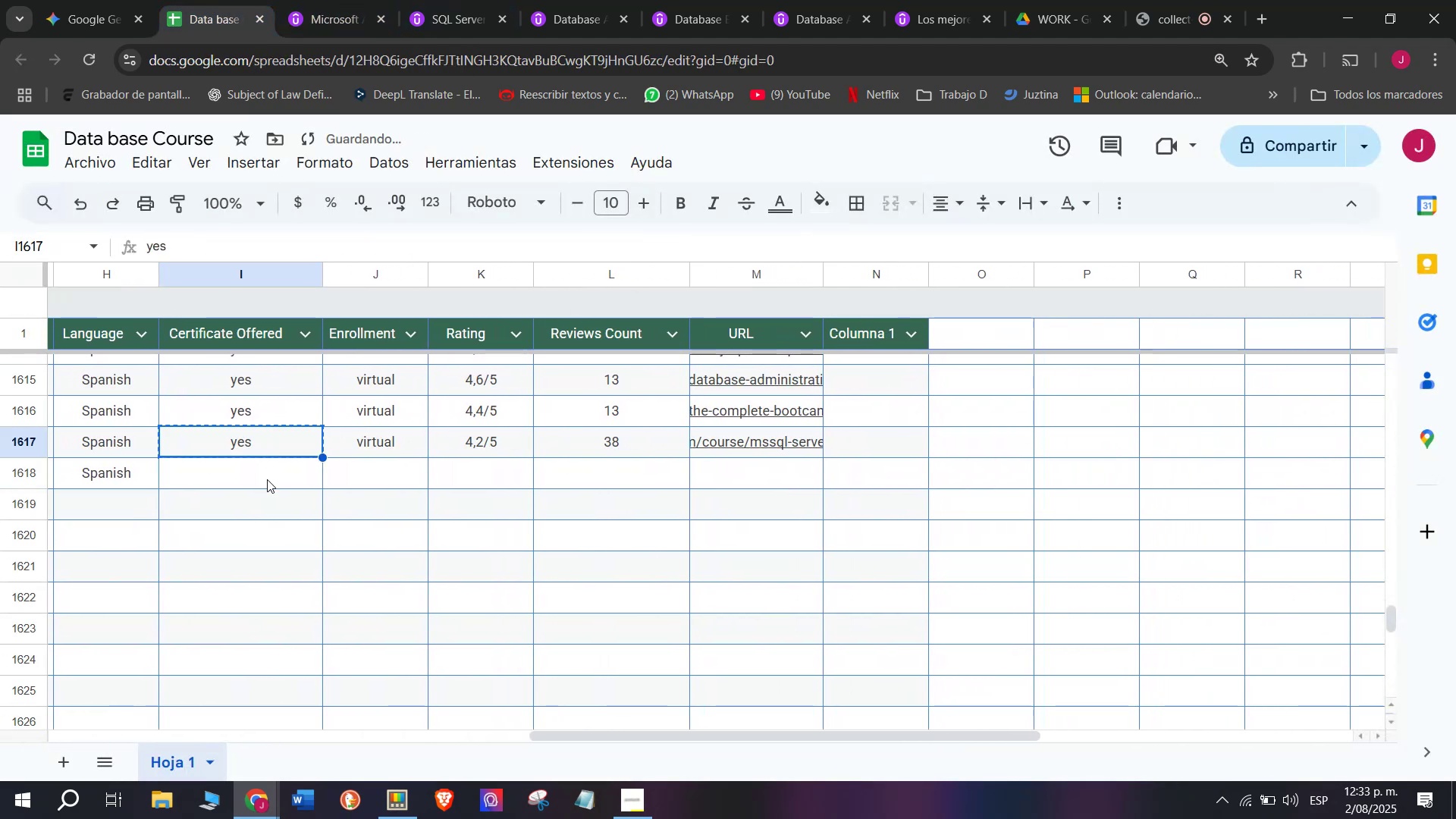 
double_click([267, 479])
 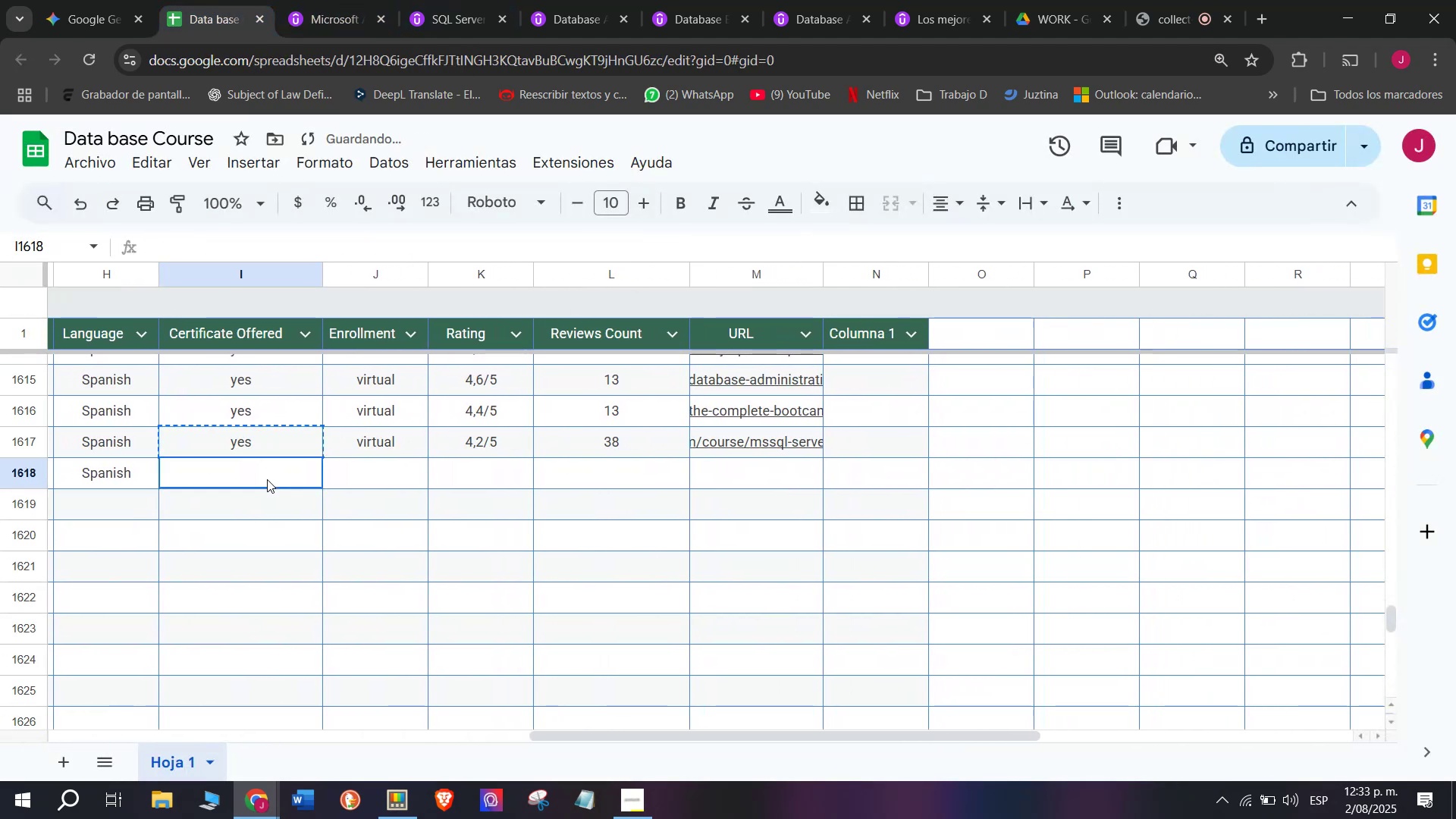 
key(Control+ControlLeft)
 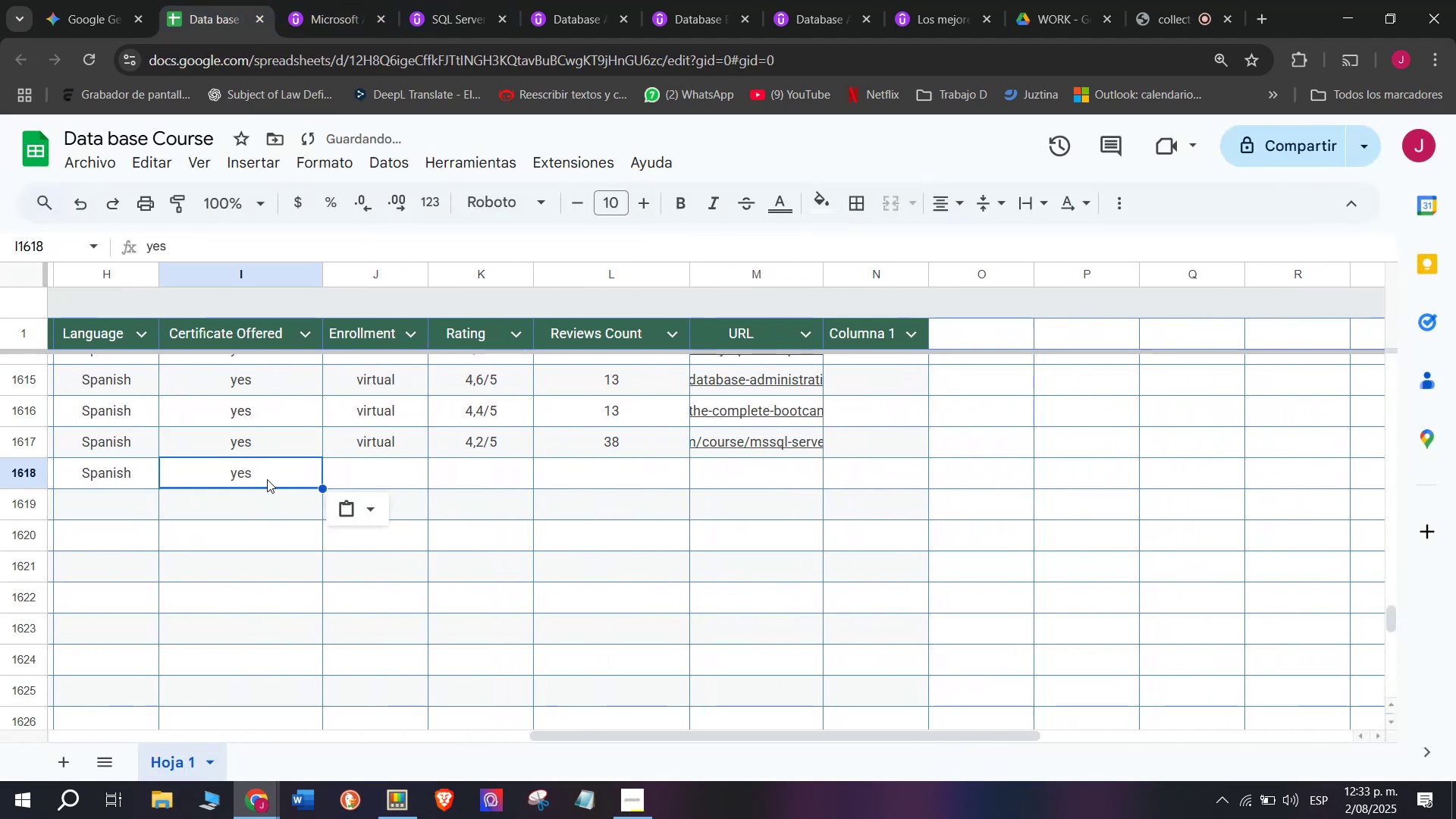 
key(Z)
 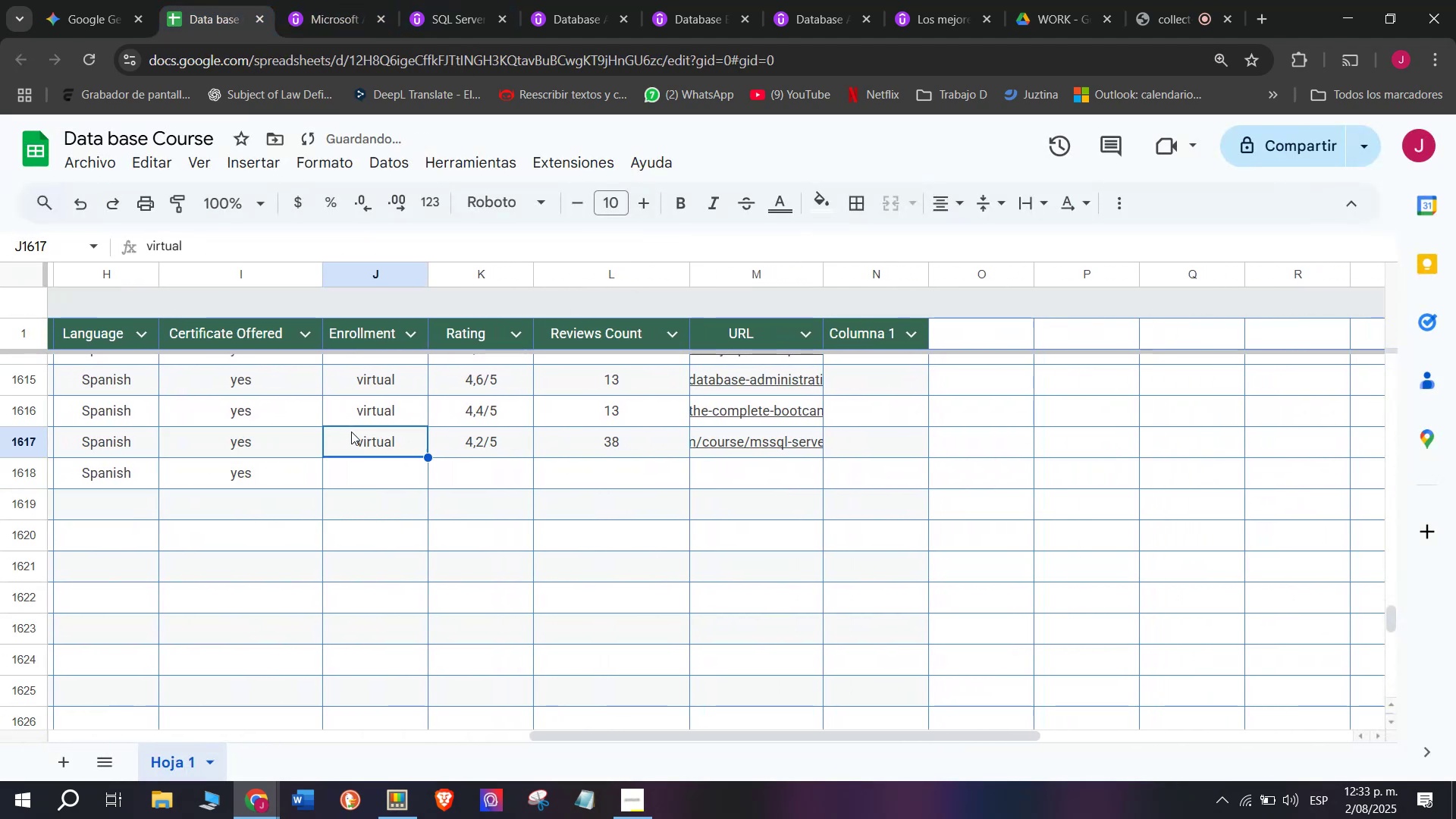 
key(Control+V)
 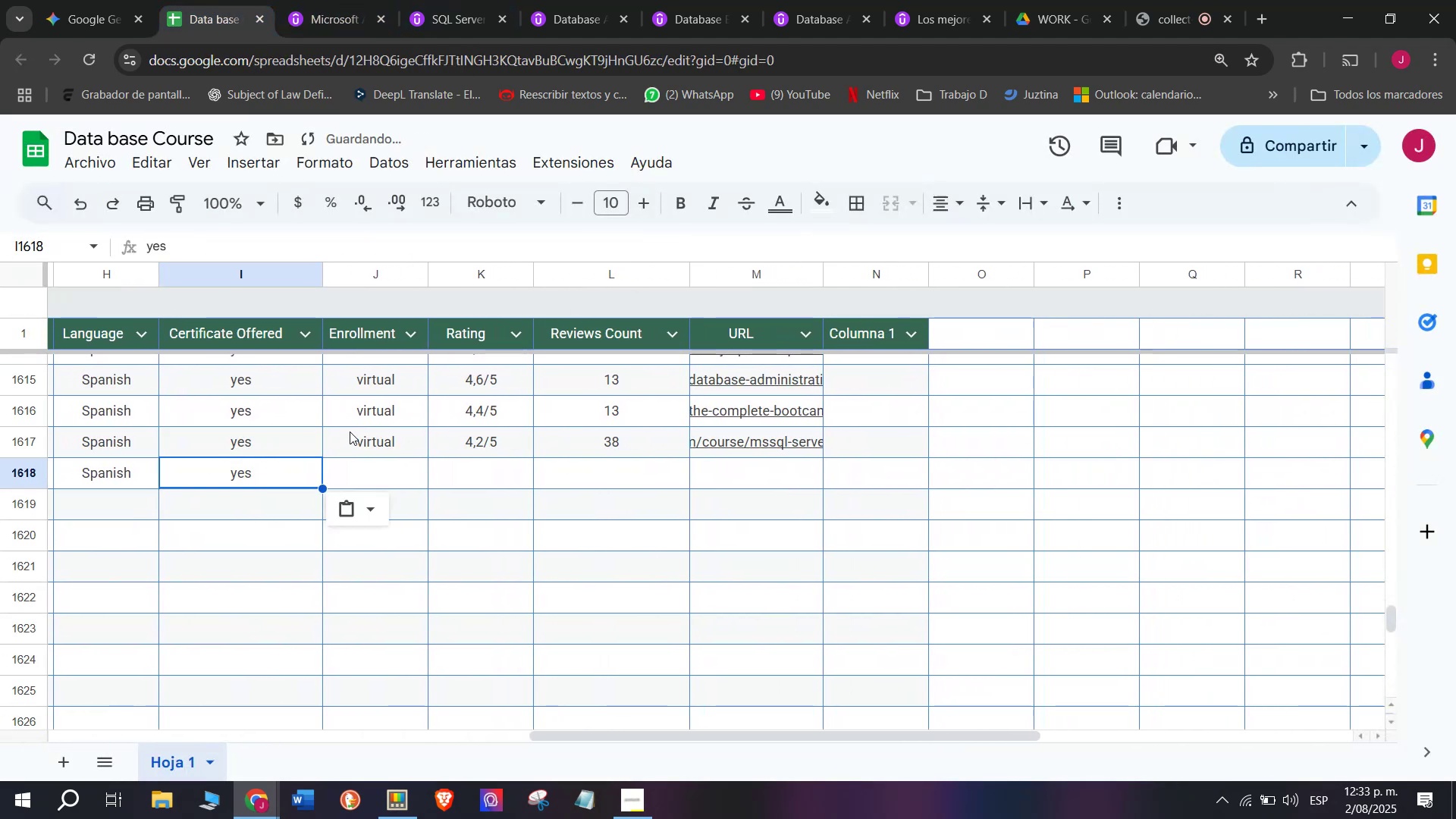 
key(Control+ControlLeft)
 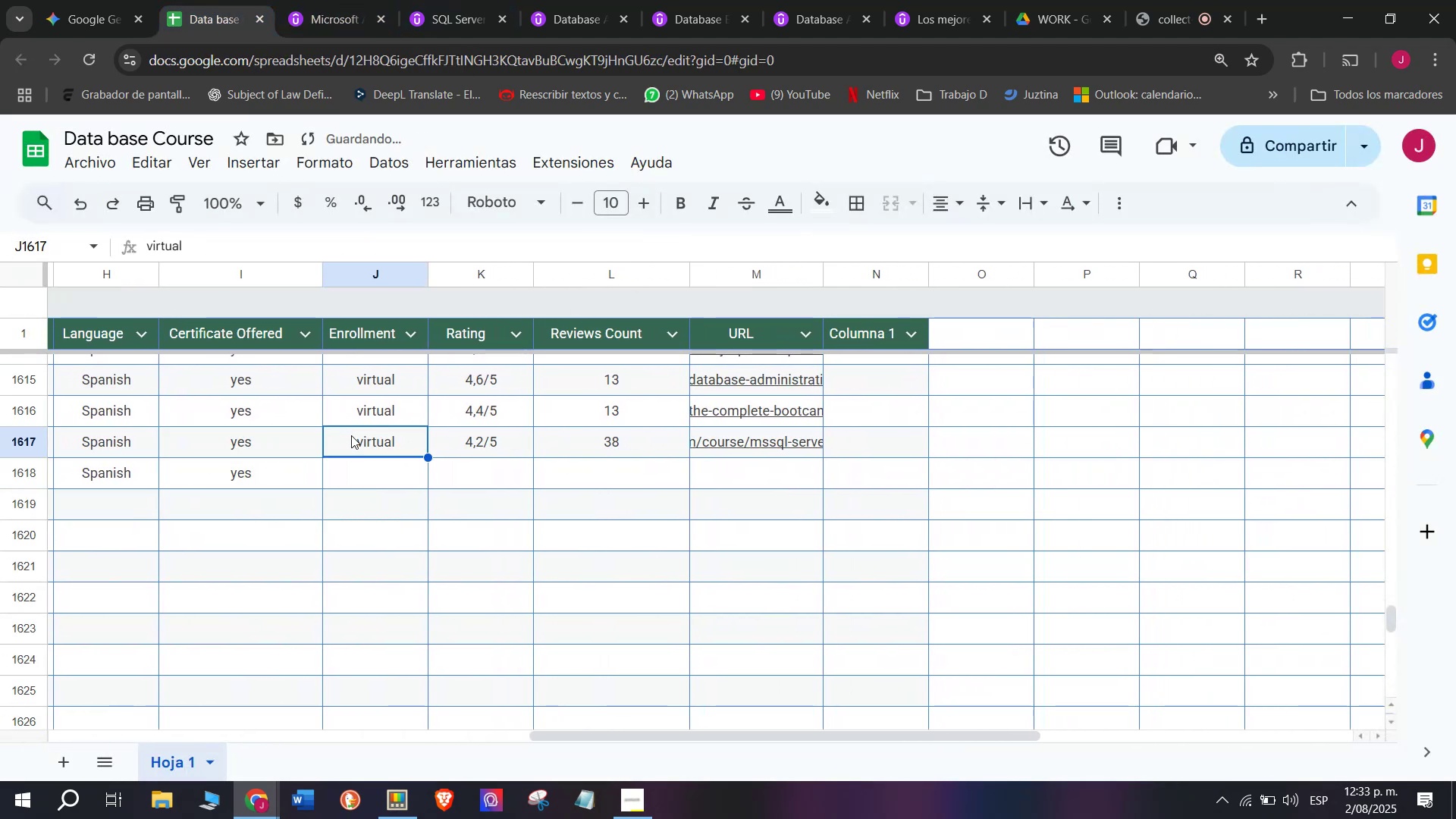 
key(Break)
 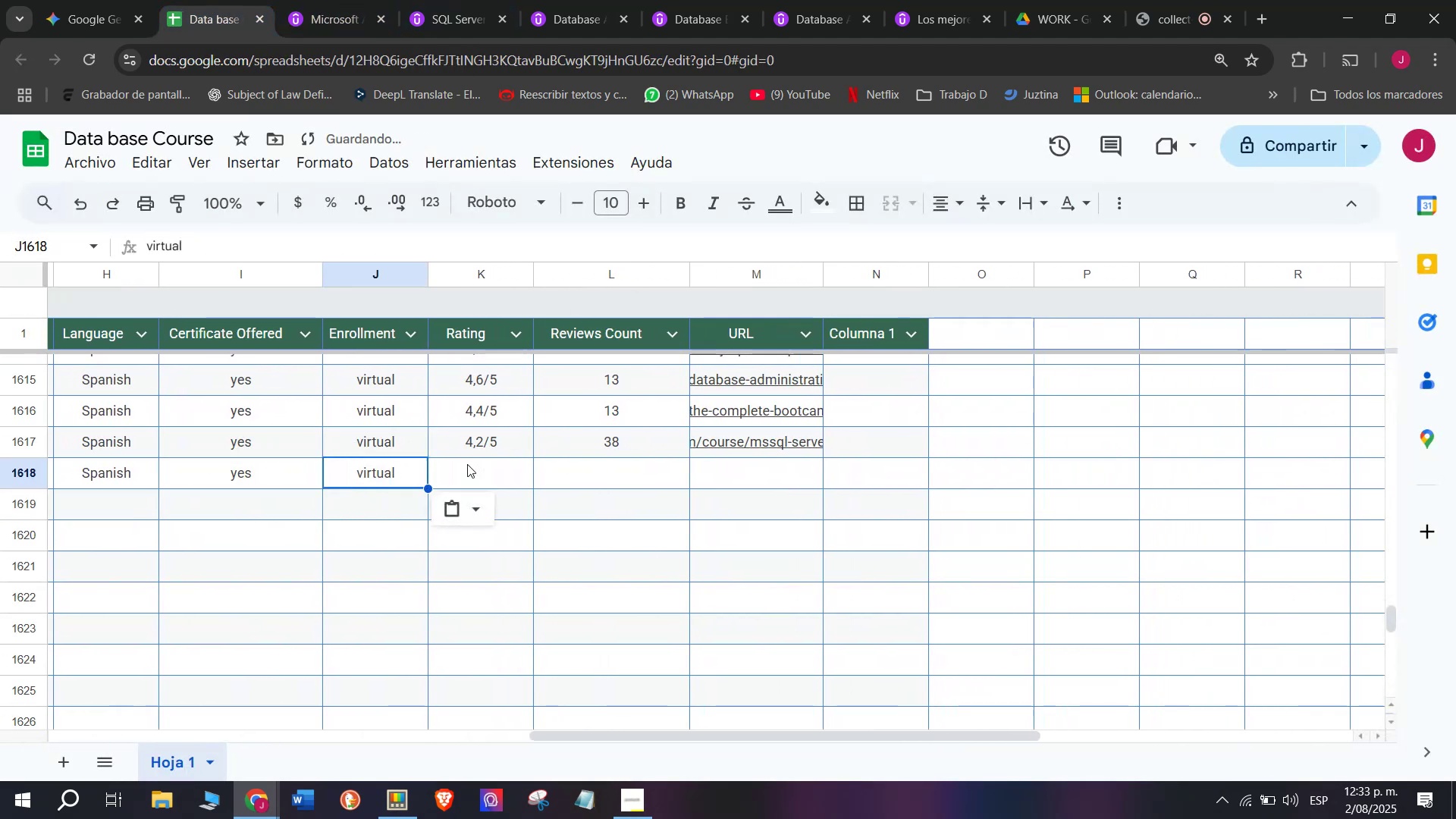 
key(Control+C)
 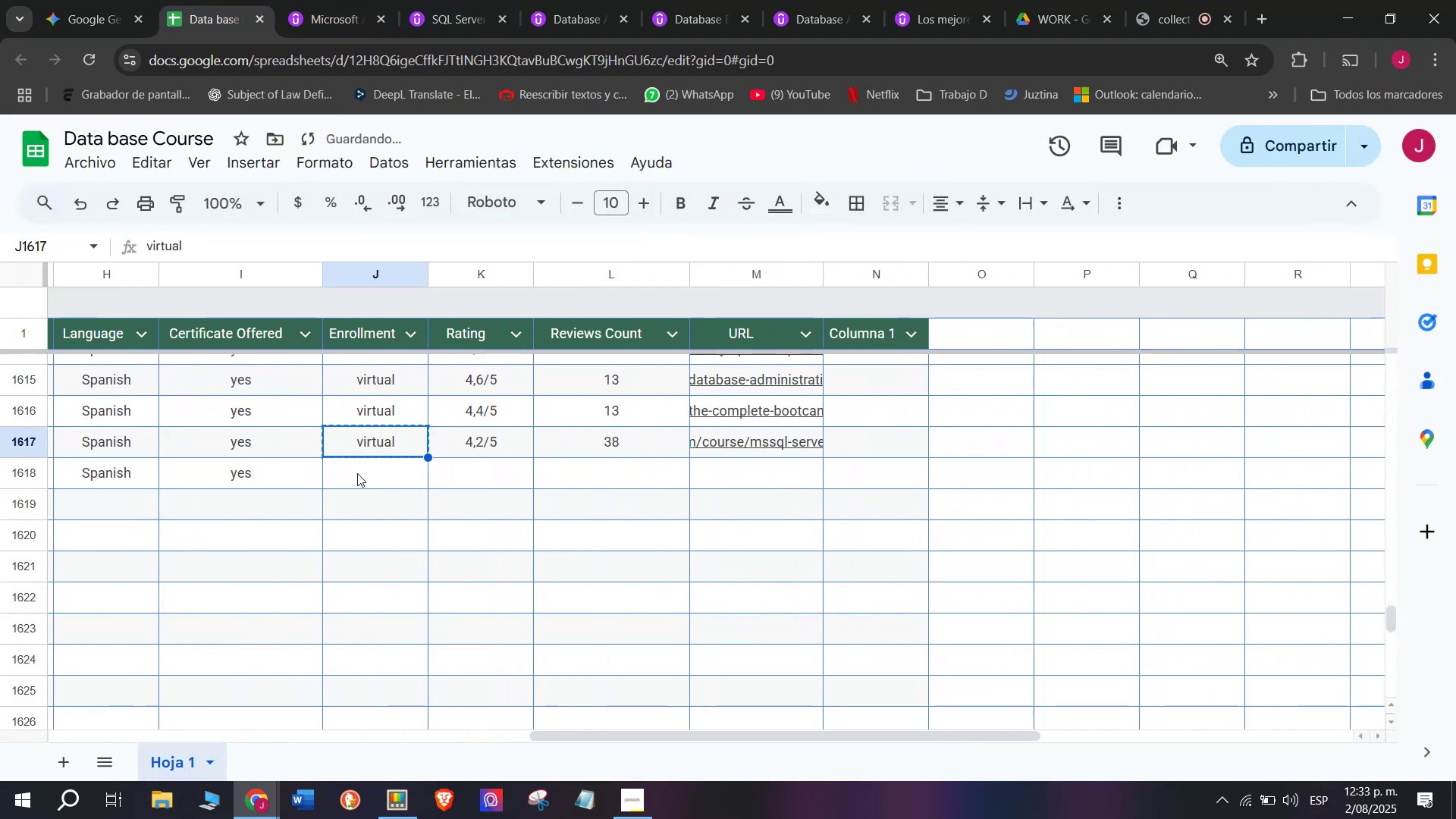 
triple_click([357, 473])
 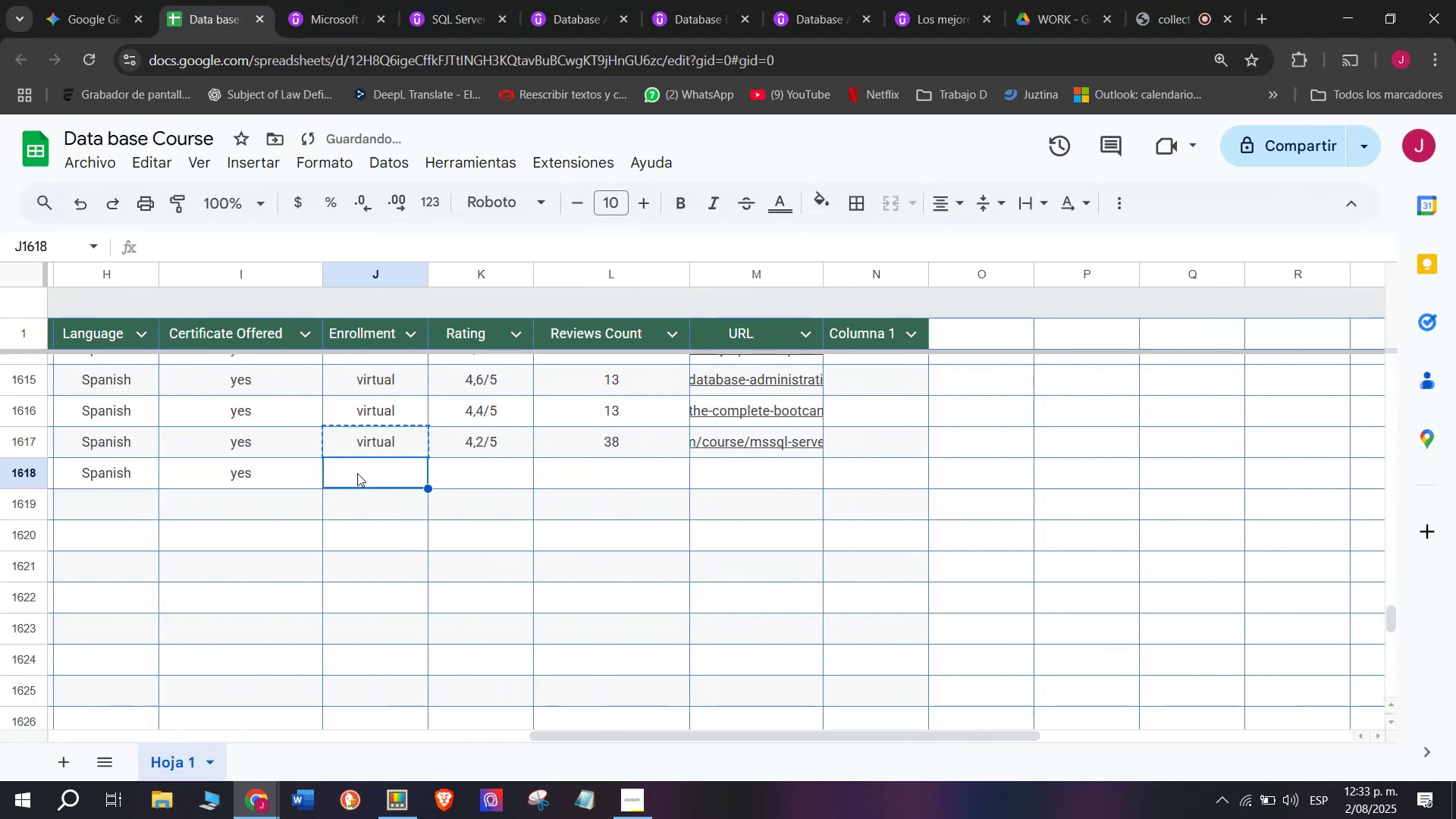 
key(Control+ControlLeft)
 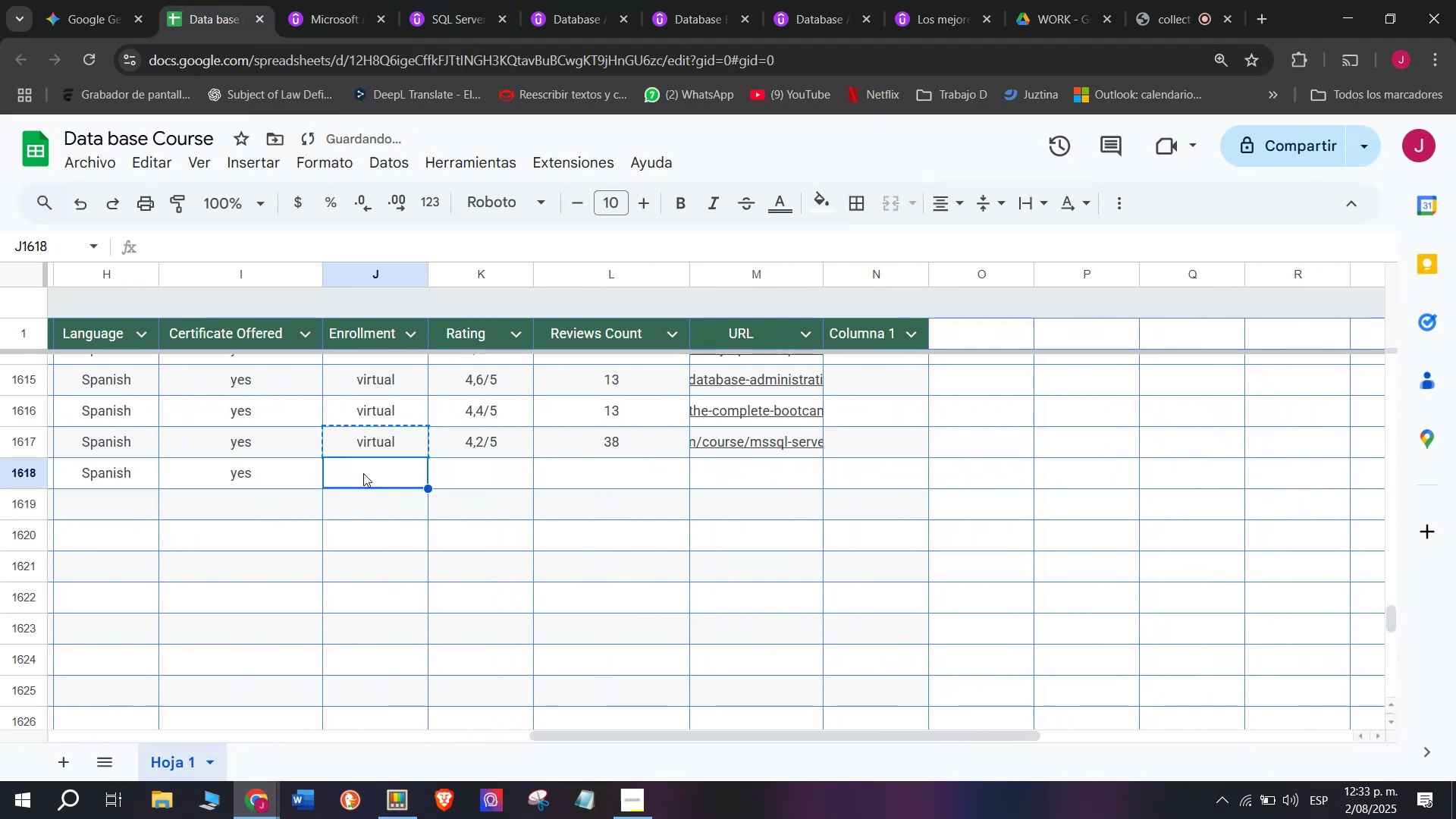 
key(Z)
 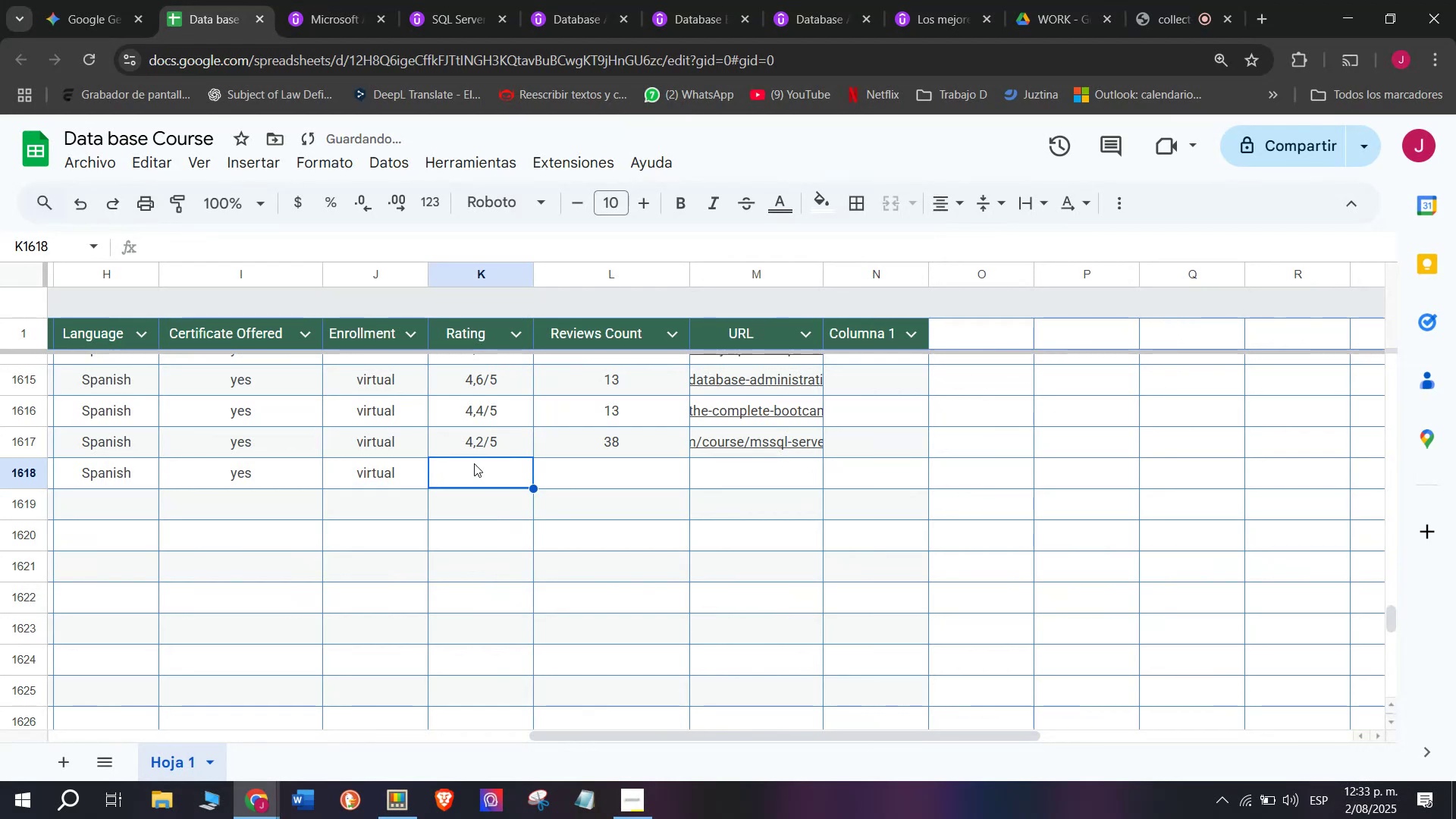 
key(Control+V)
 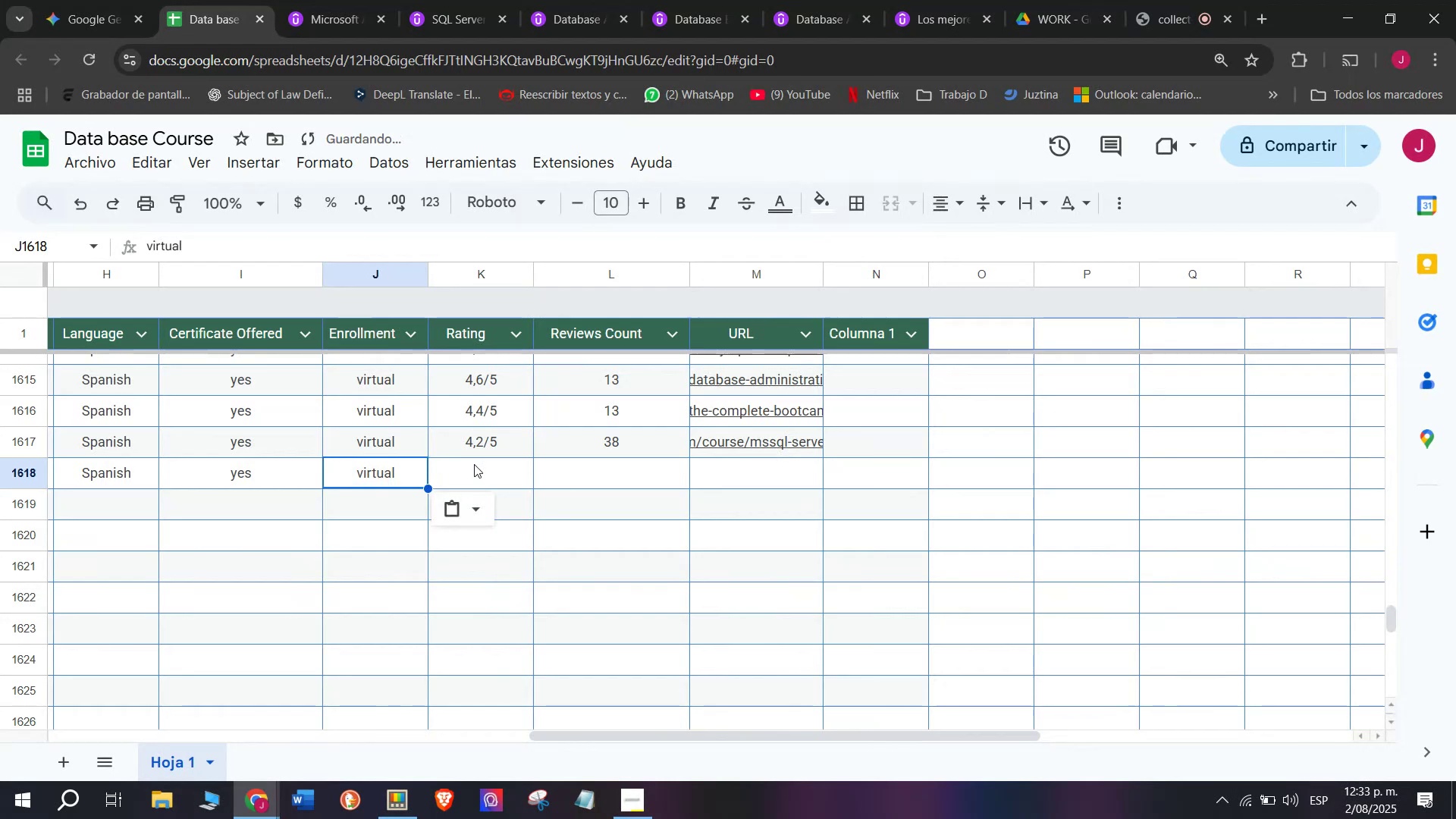 
triple_click([474, 463])
 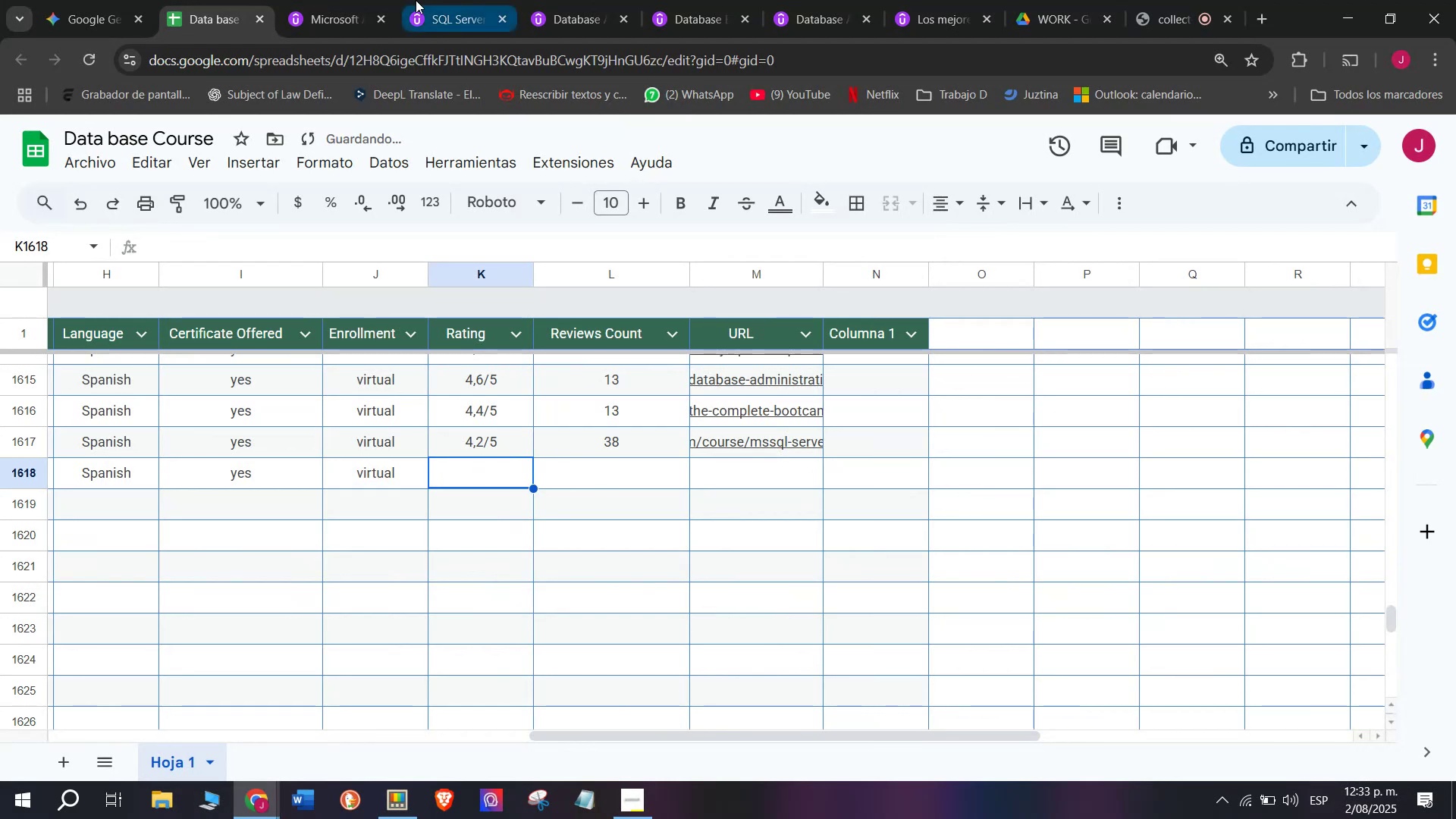 
left_click([296, 0])
 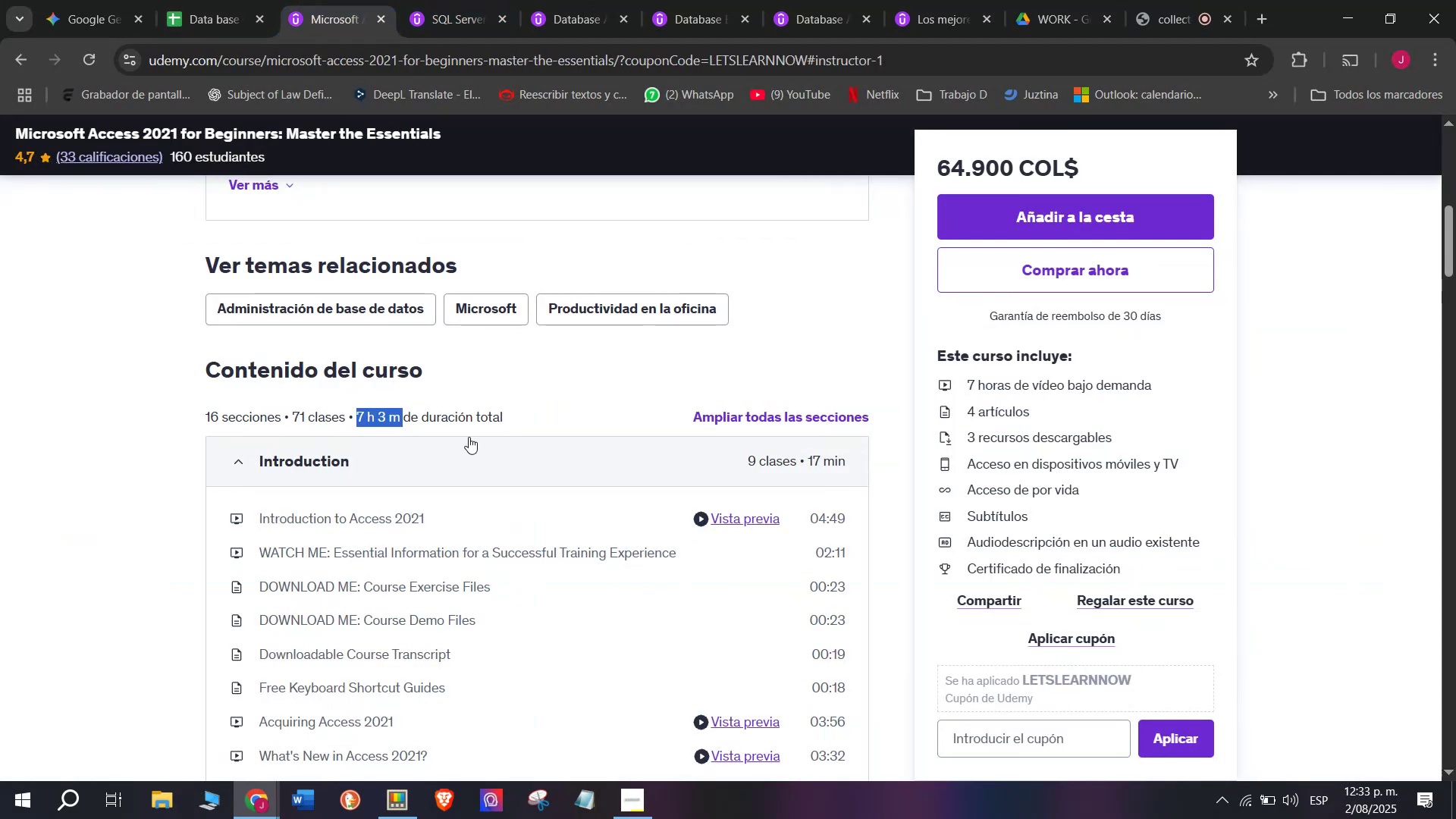 
scroll: coordinate [469, 437], scroll_direction: up, amount: 2.0
 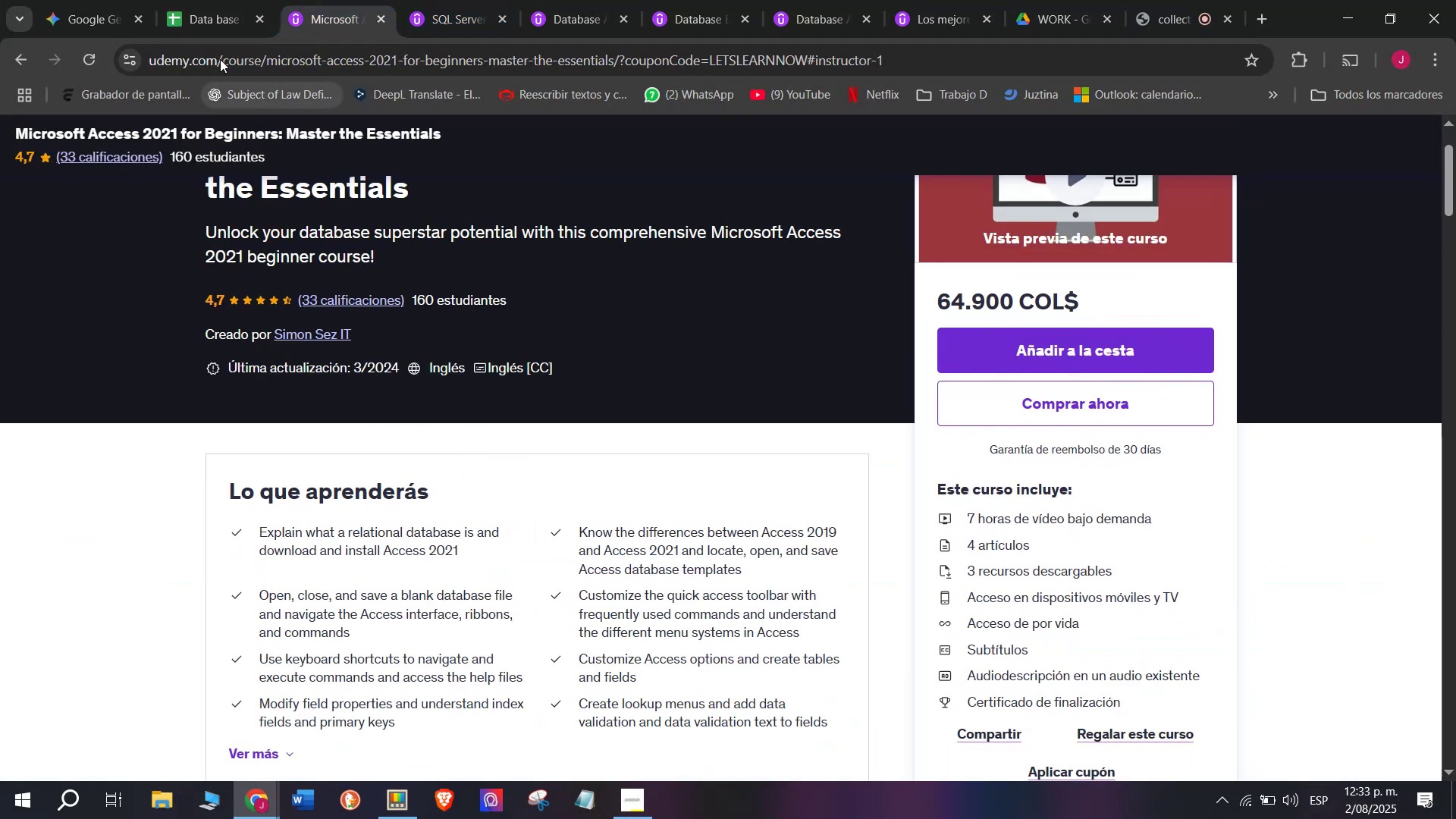 
left_click([187, 0])
 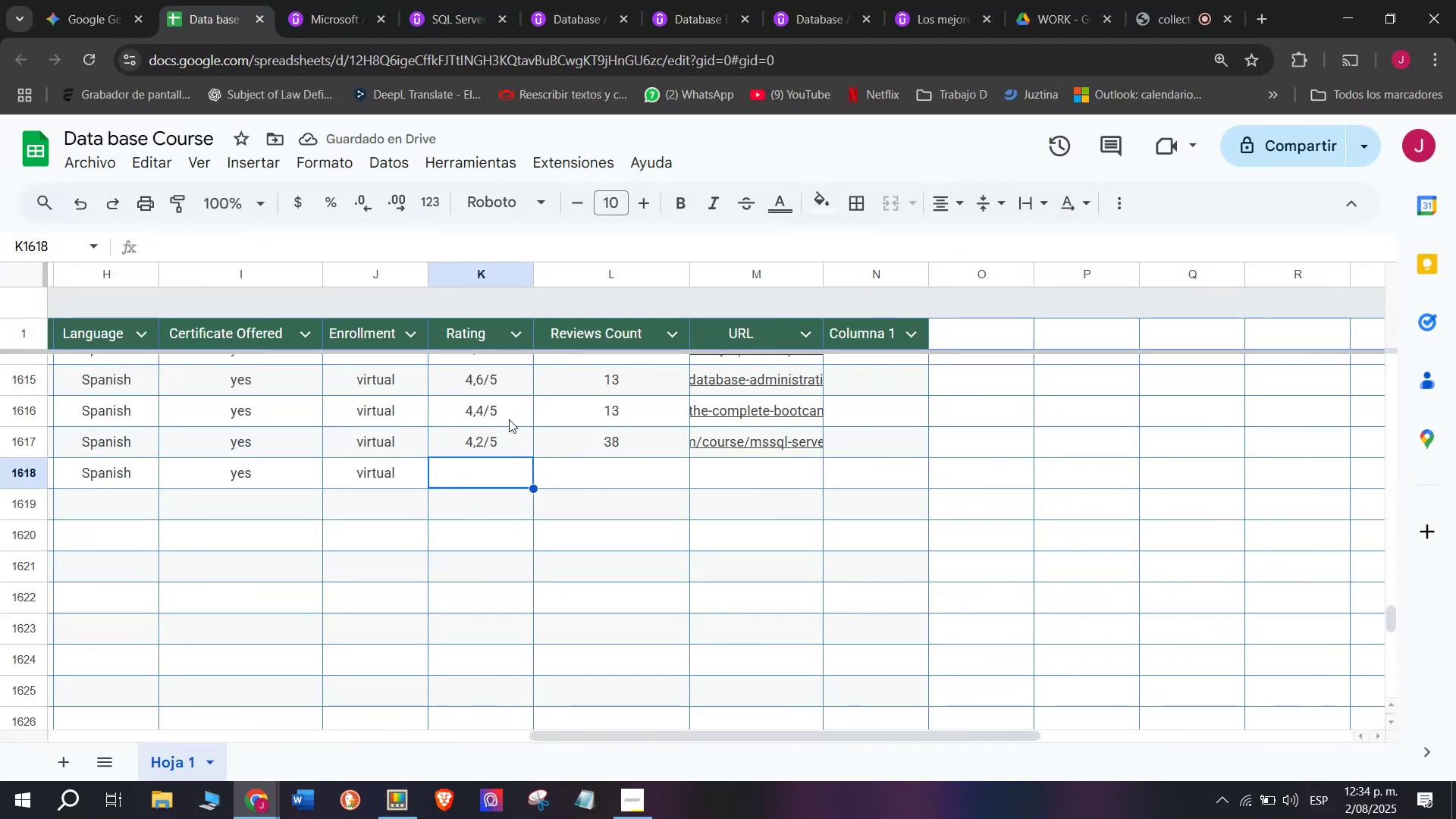 
scroll: coordinate [495, 410], scroll_direction: up, amount: 1.0
 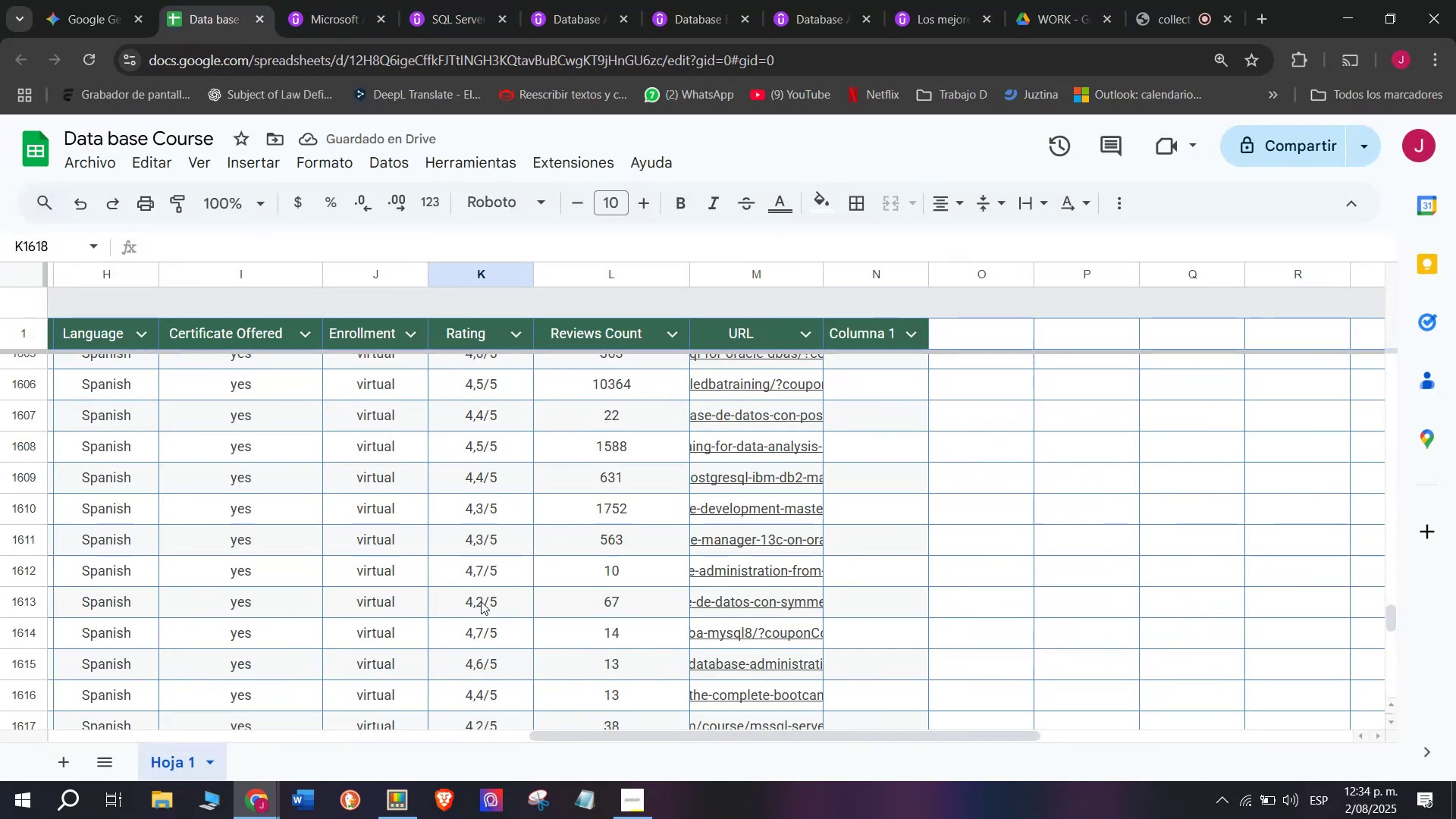 
left_click([476, 576])
 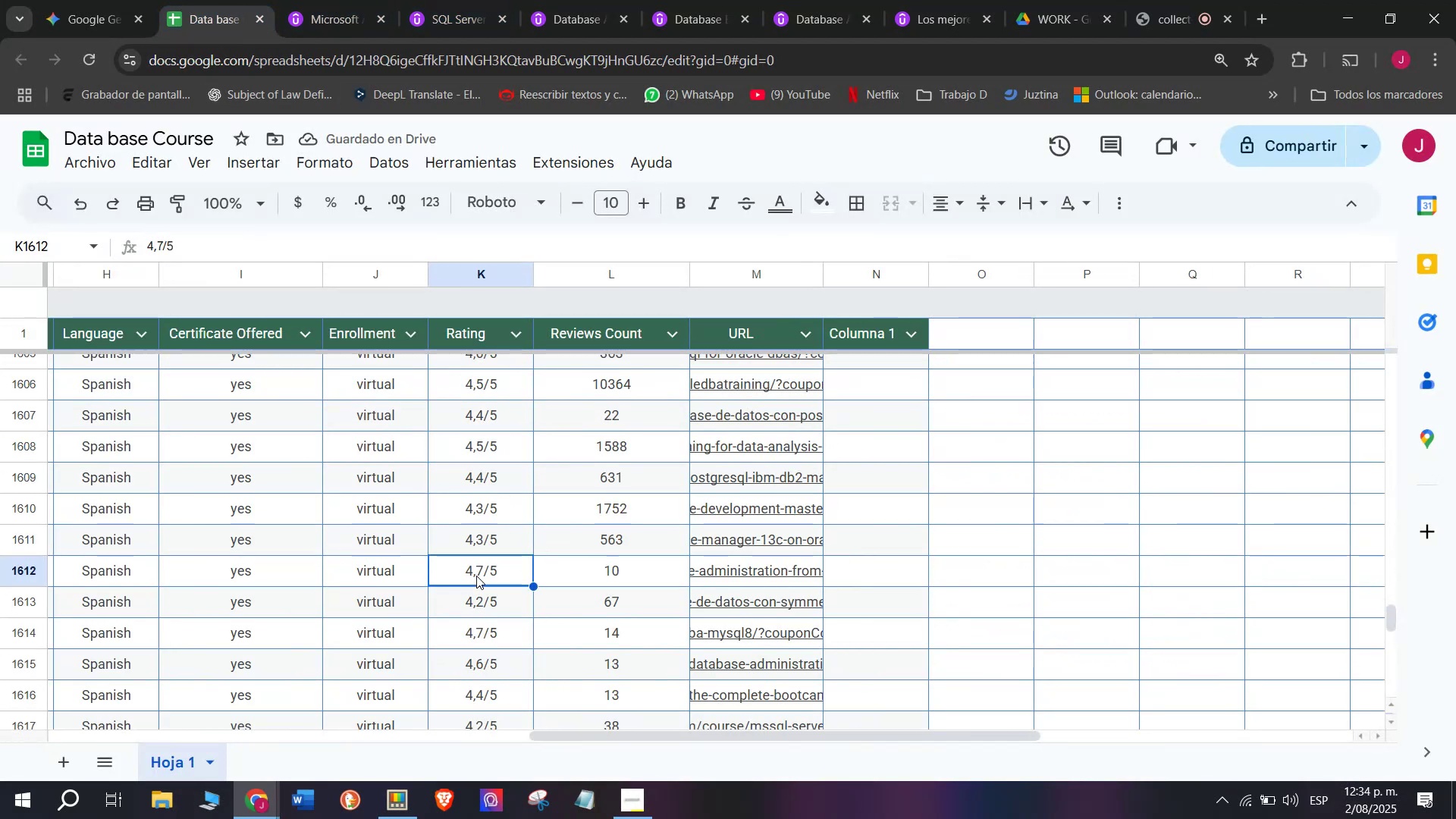 
key(Control+ControlLeft)
 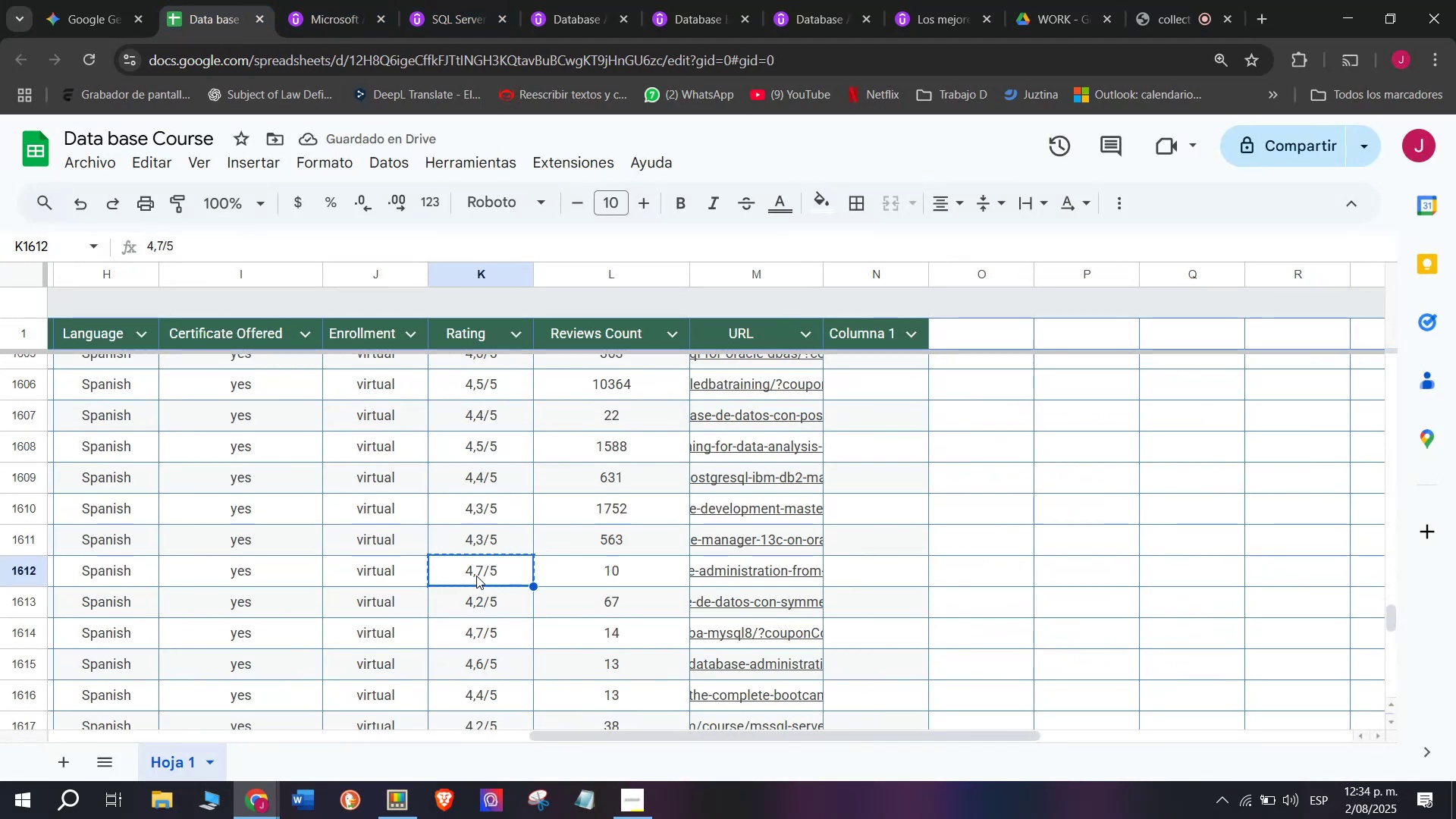 
key(Break)
 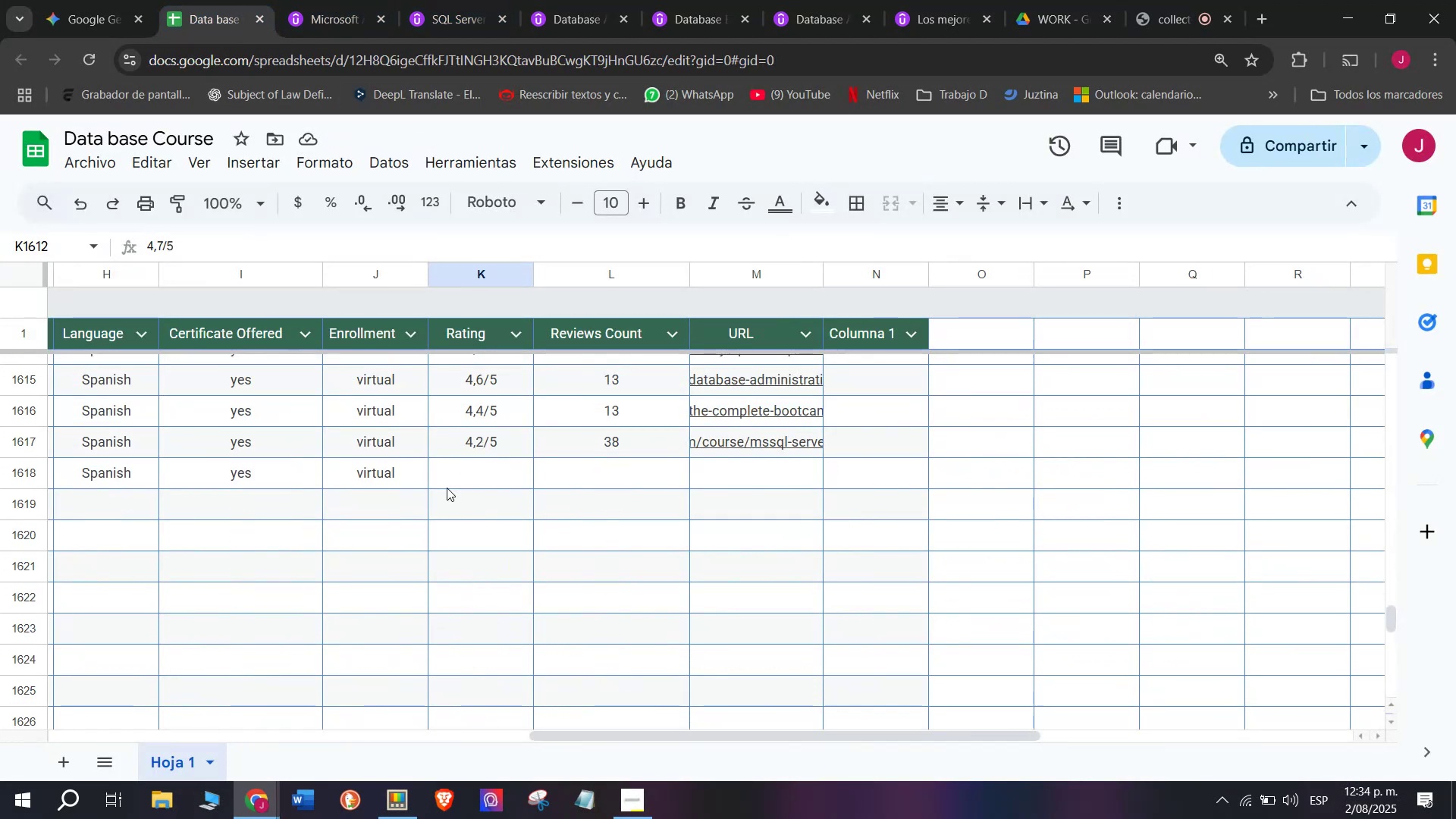 
key(Control+C)
 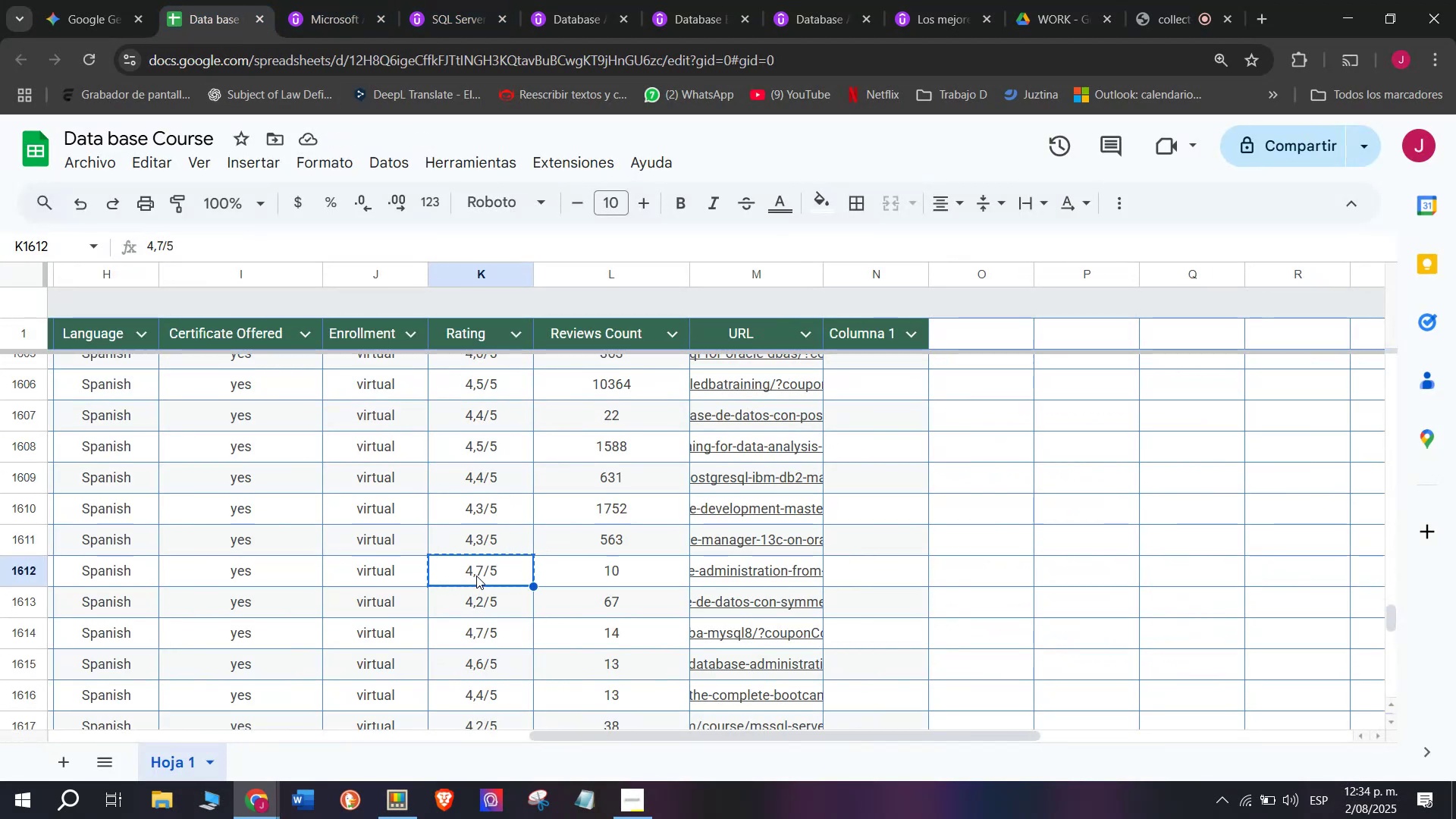 
scroll: coordinate [476, 576], scroll_direction: down, amount: 1.0
 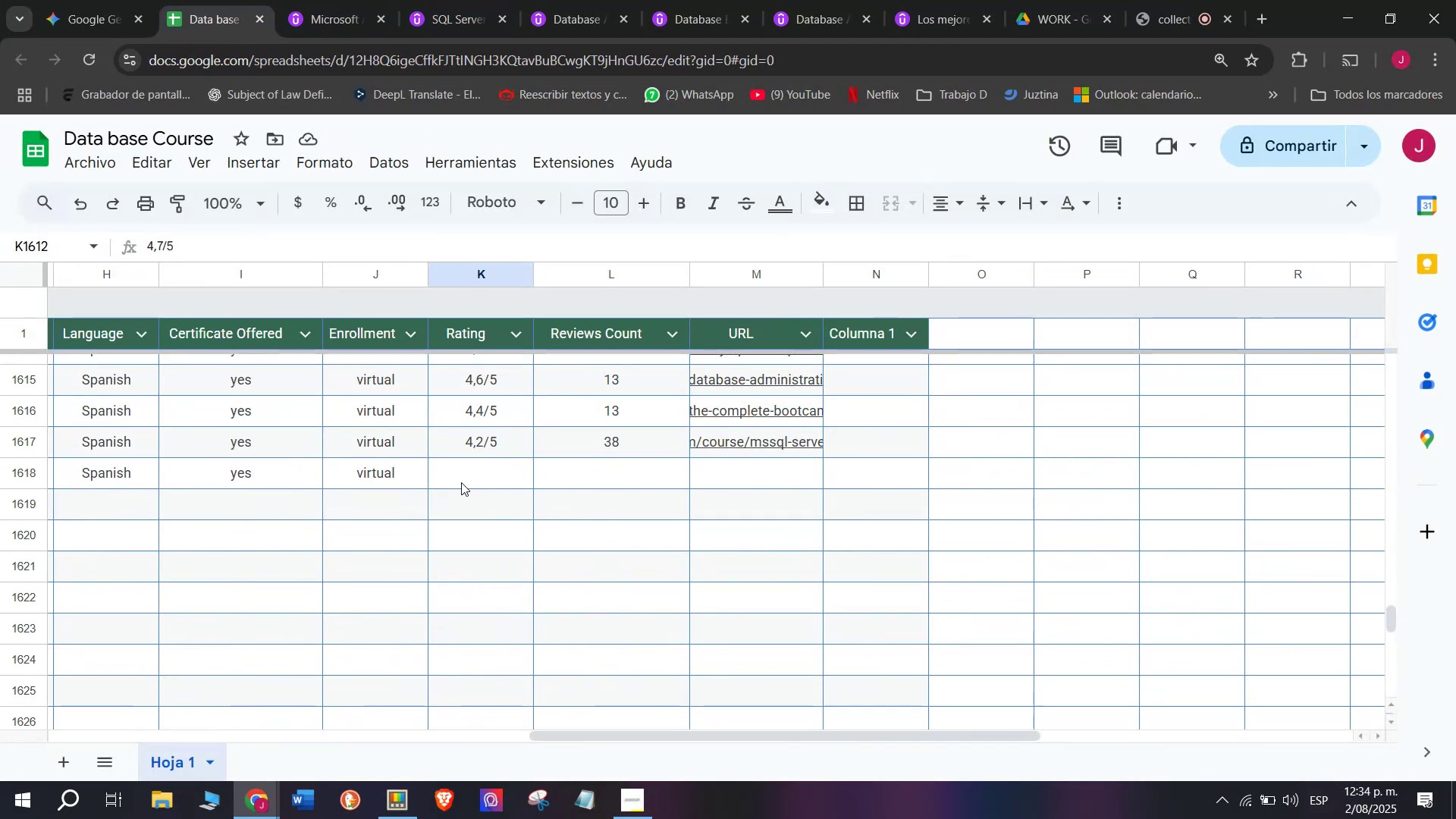 
key(Z)
 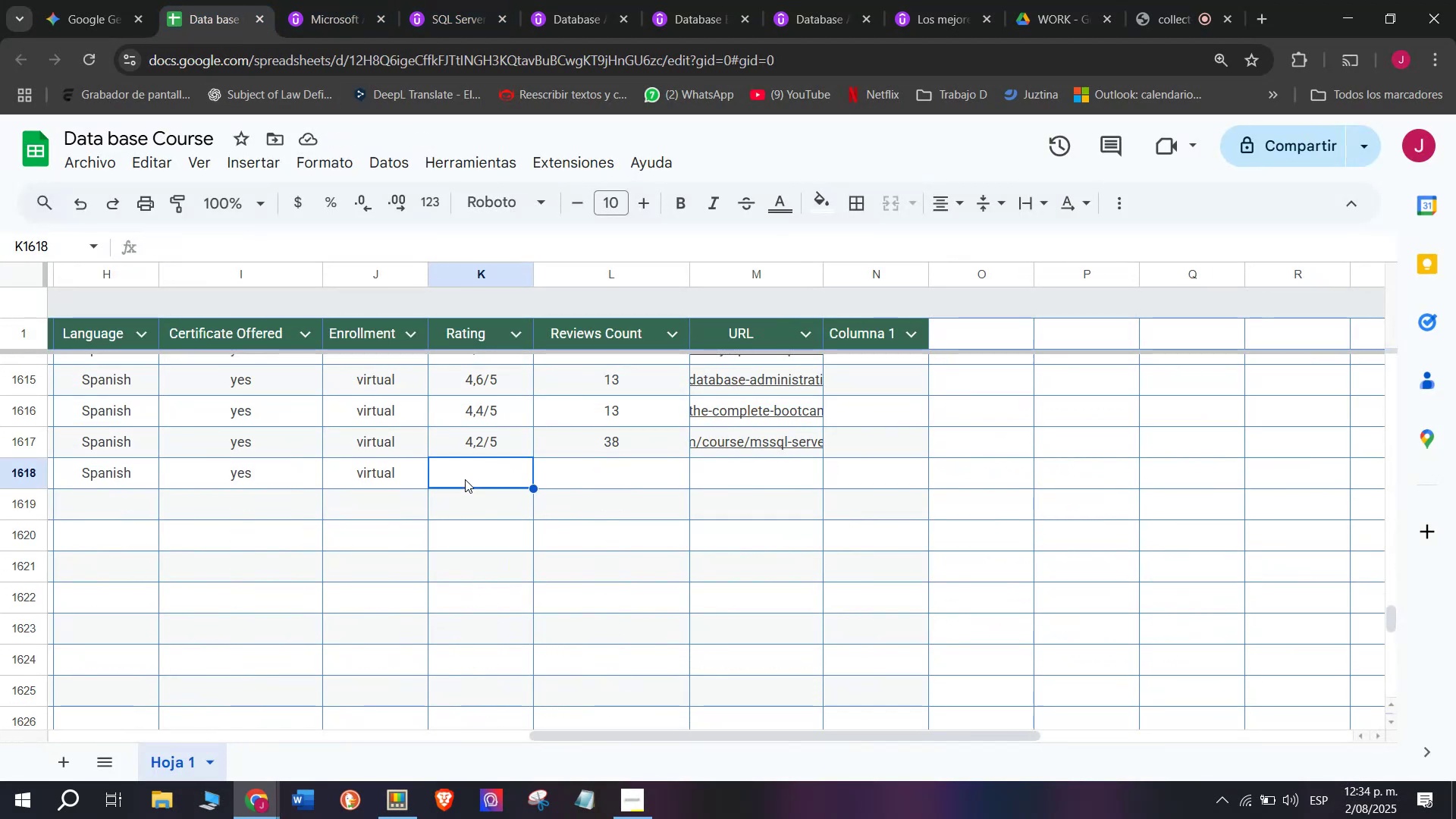 
key(Control+ControlLeft)
 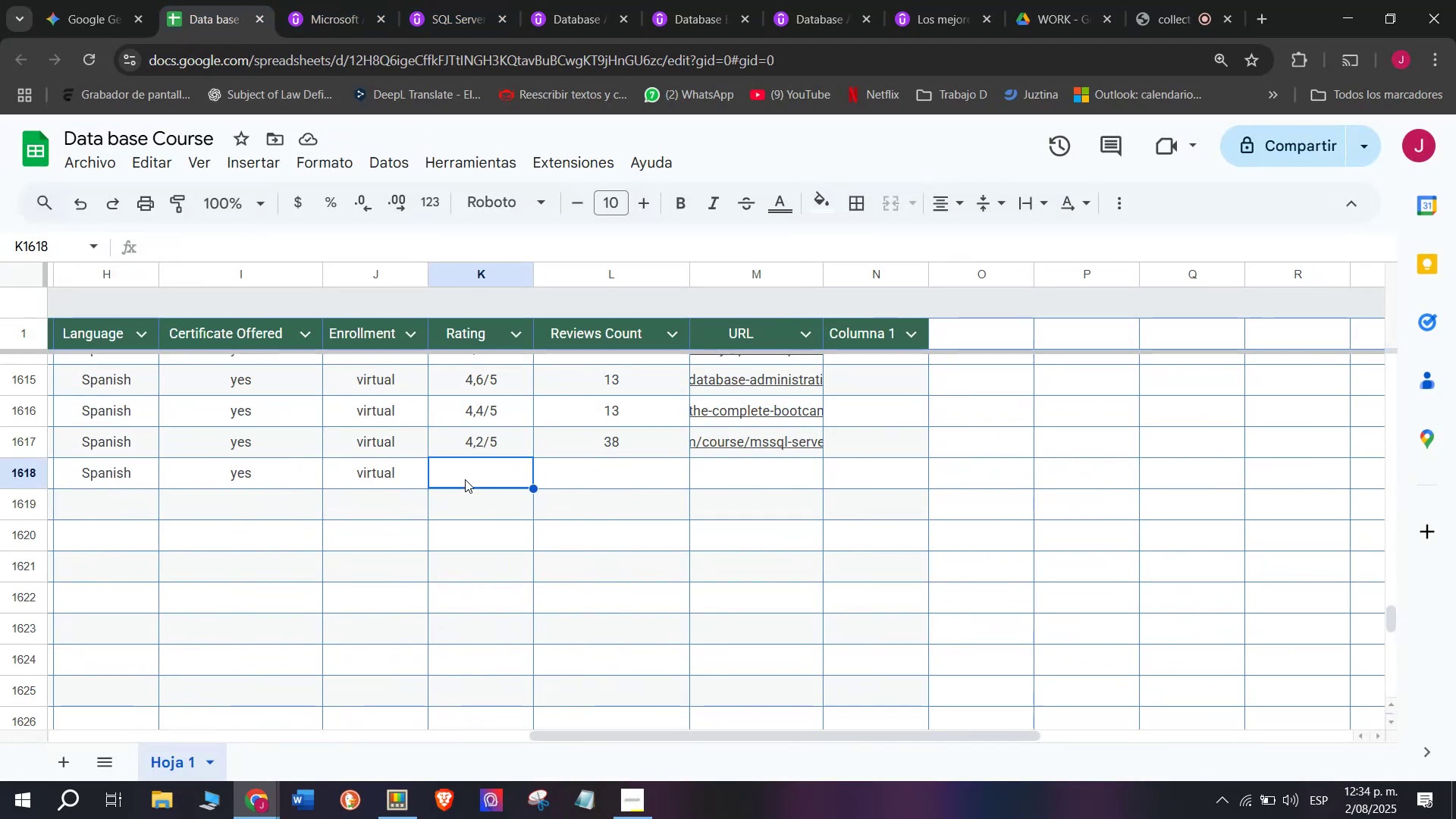 
key(Control+V)
 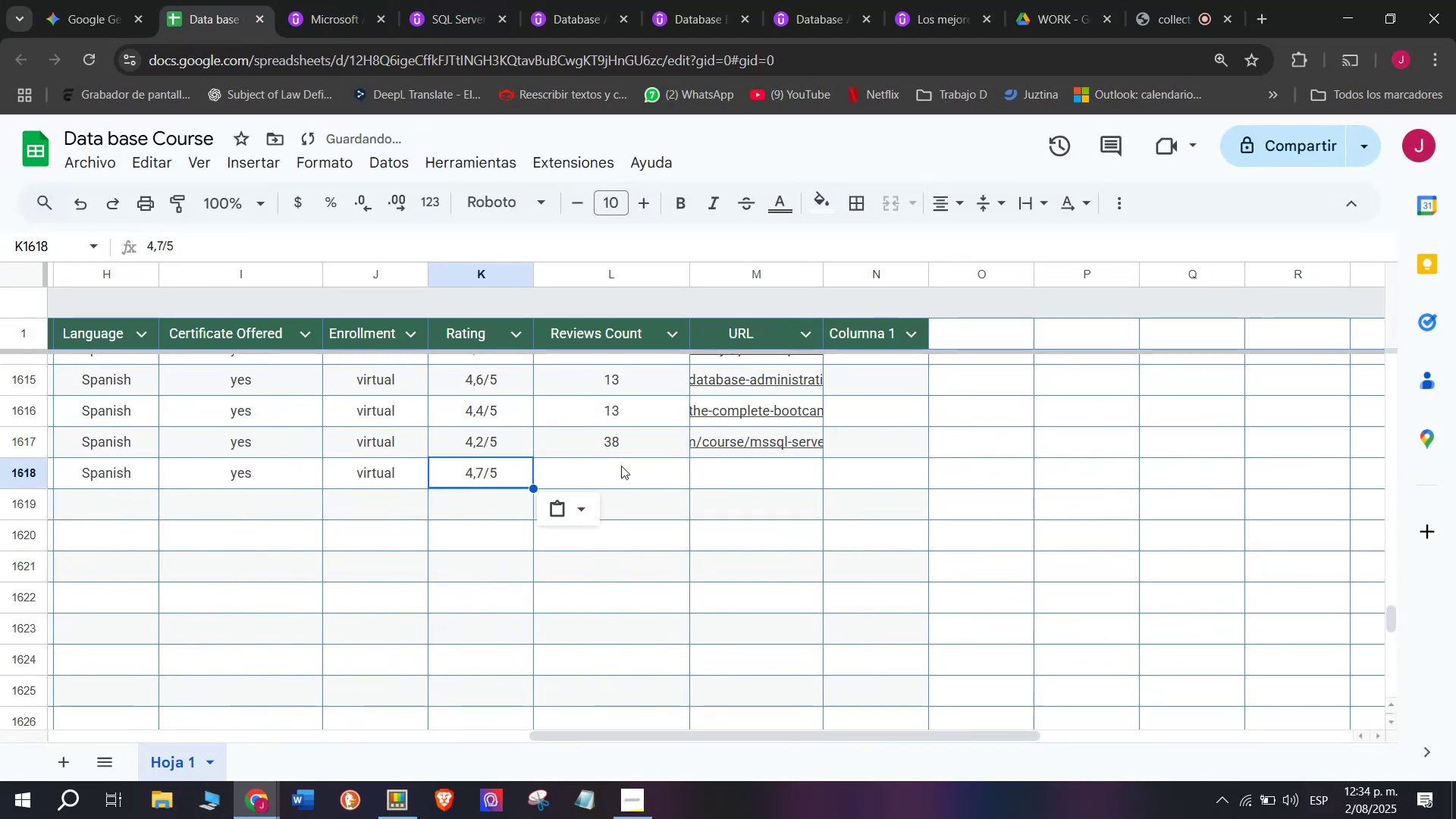 
left_click([621, 466])
 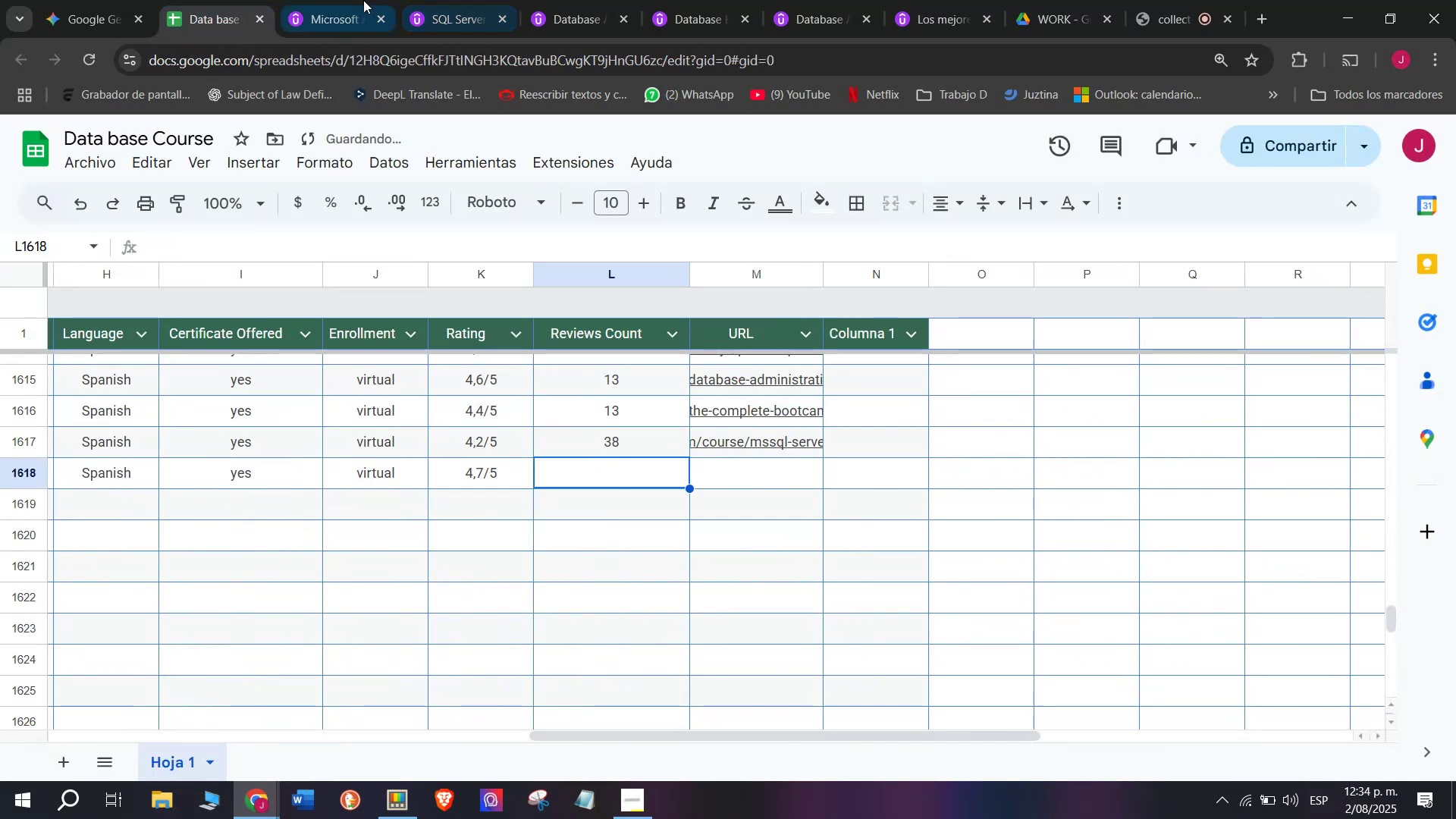 
left_click([344, 0])
 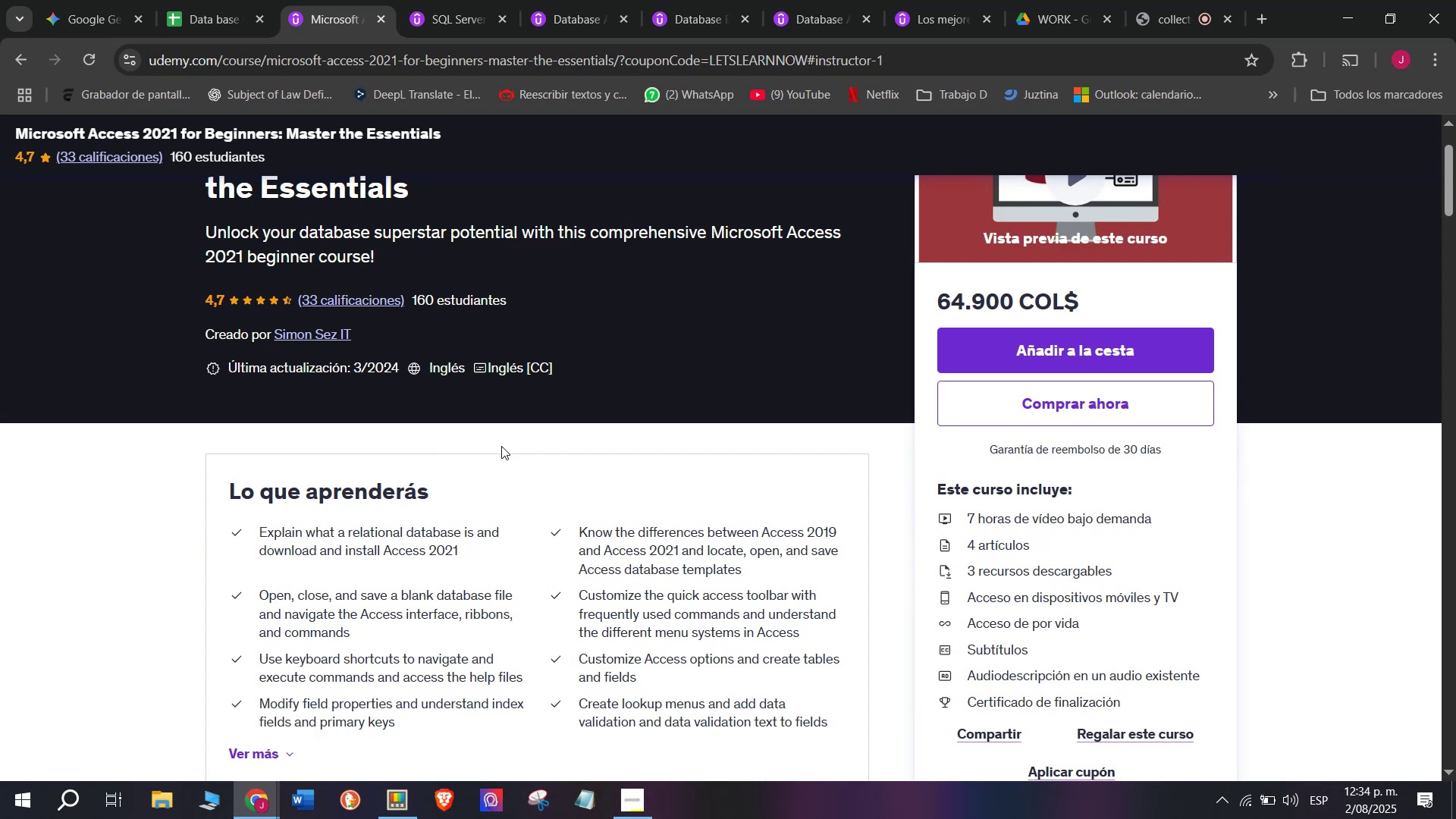 
left_click([197, 0])
 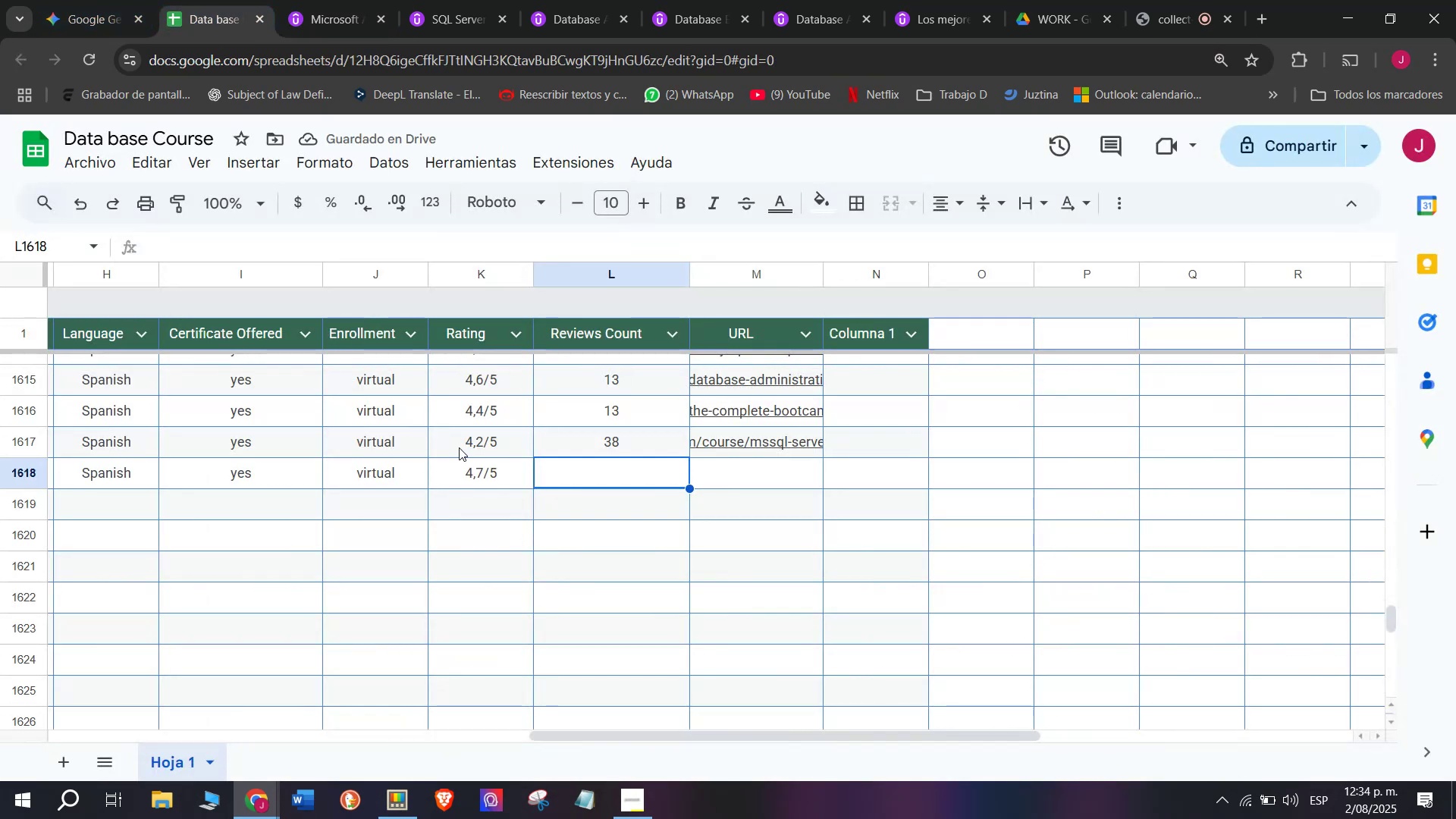 
type(33)
 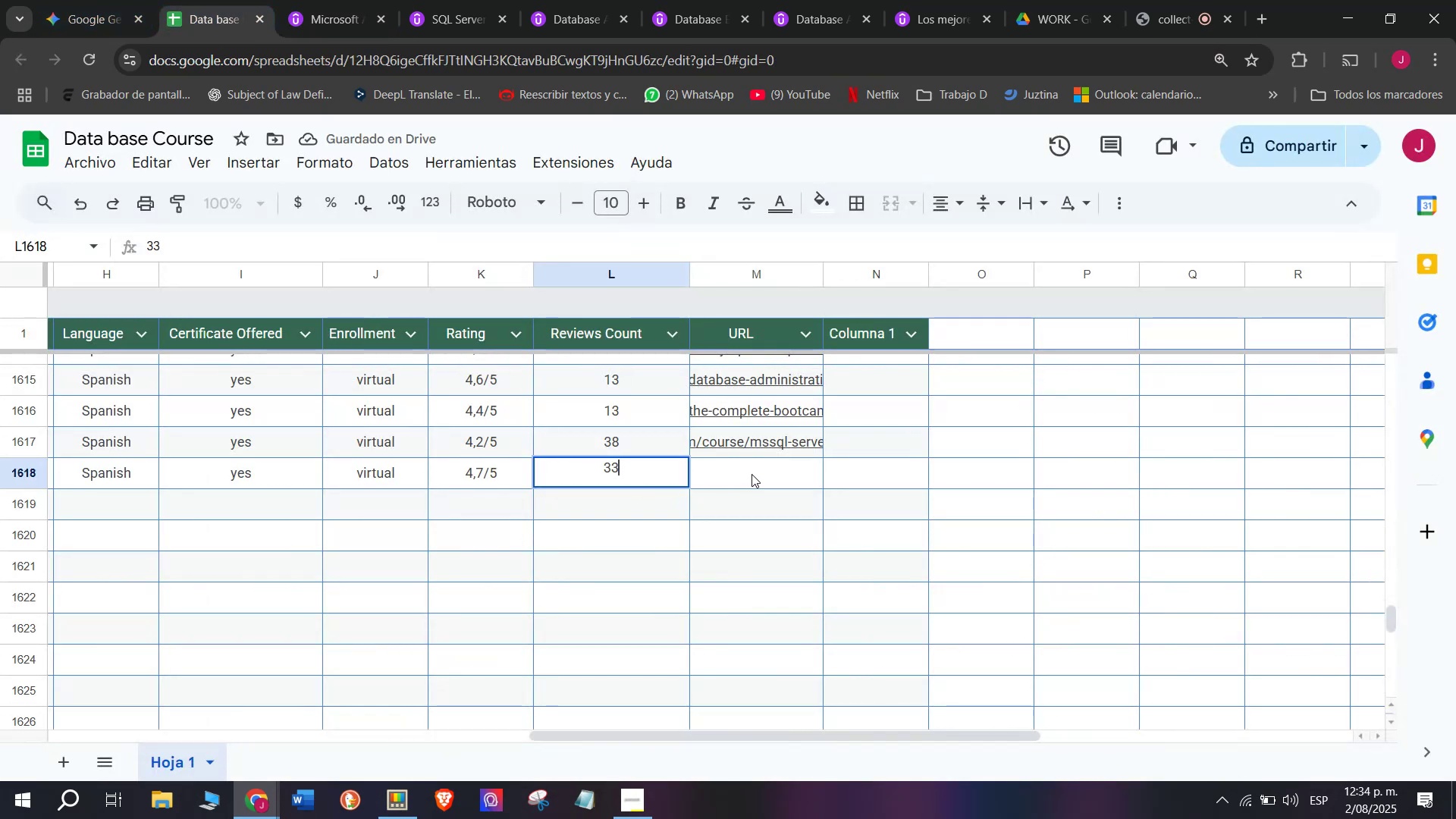 
left_click([762, 475])
 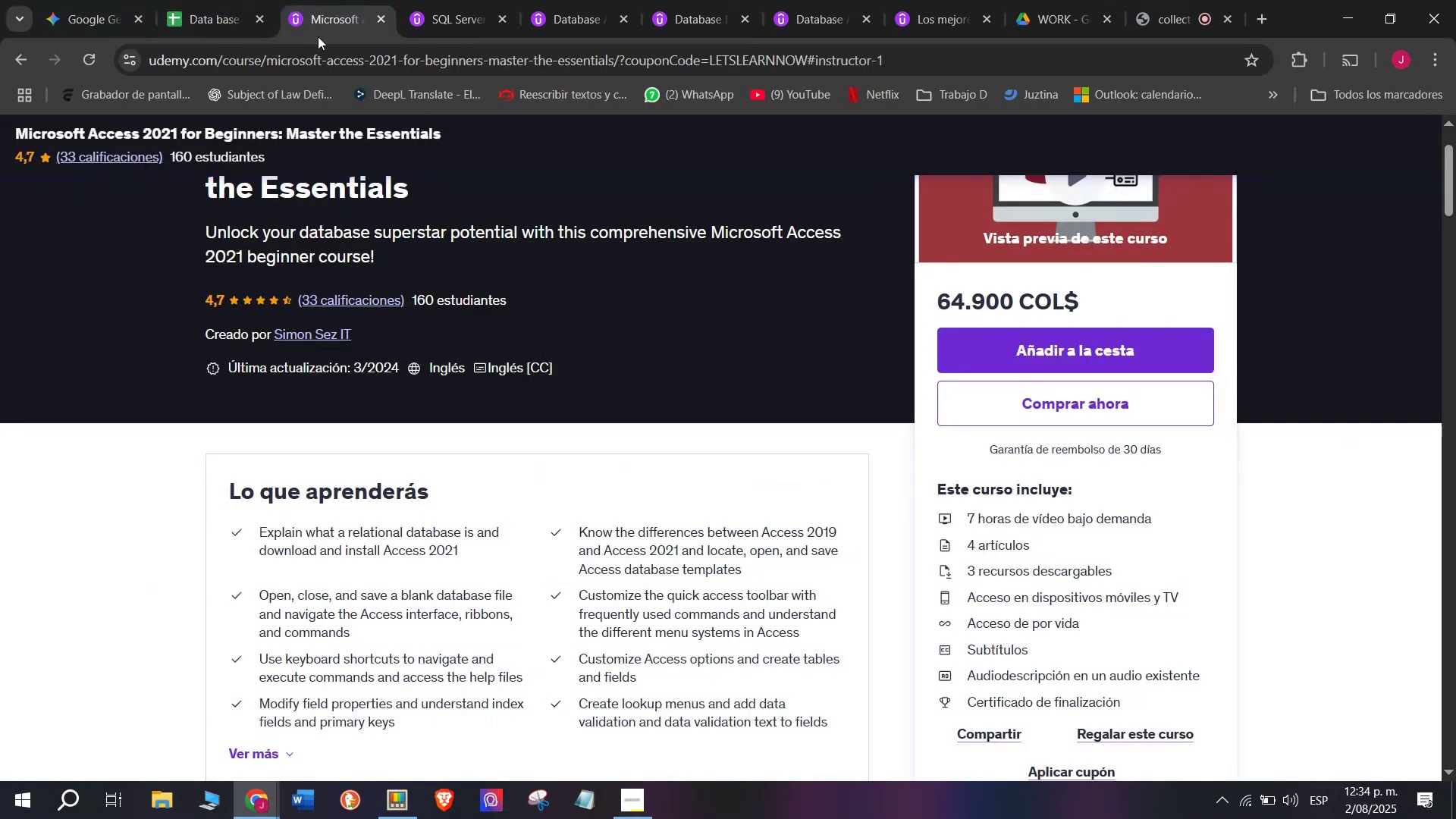 
double_click([328, 53])
 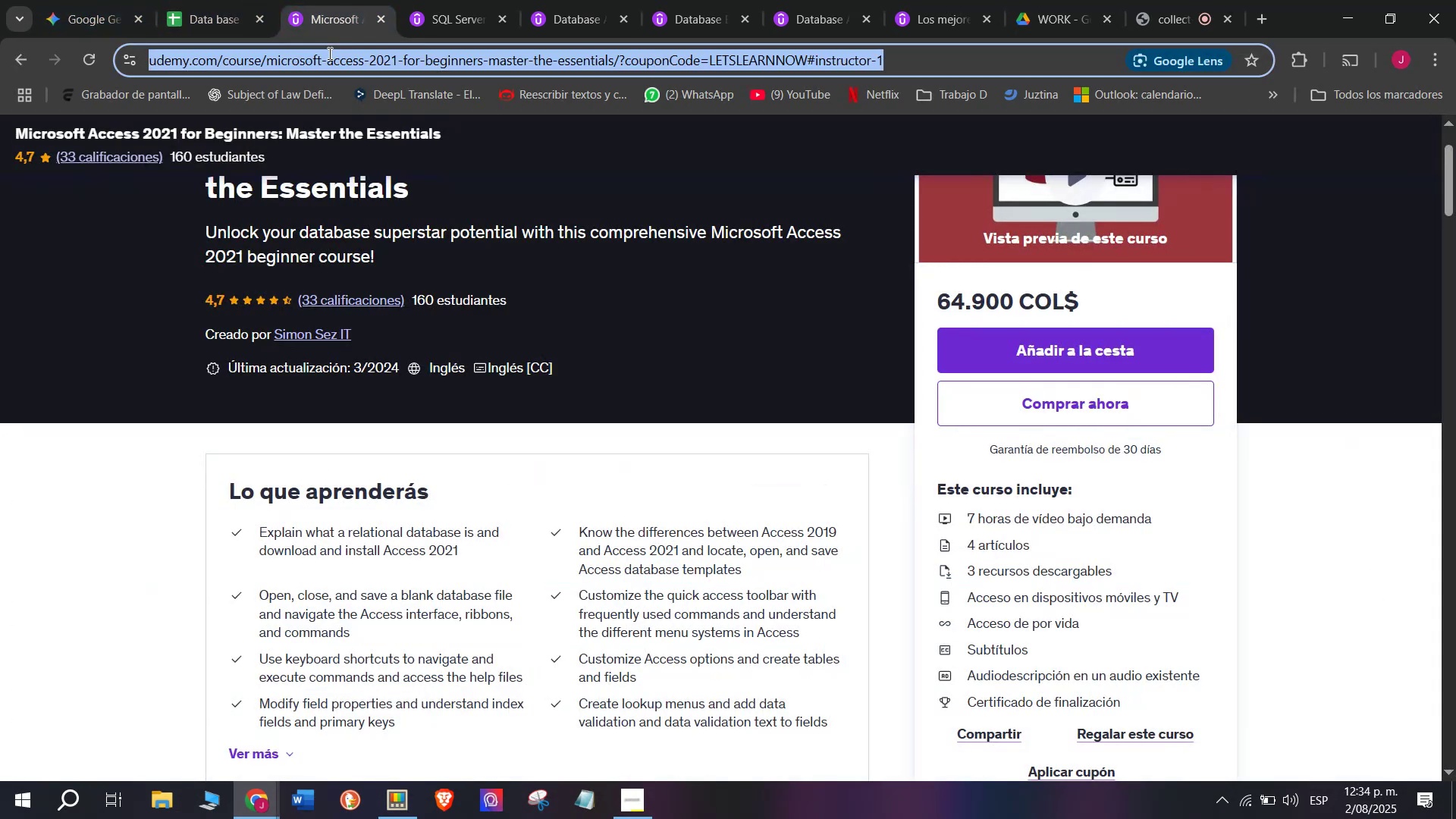 
triple_click([328, 53])
 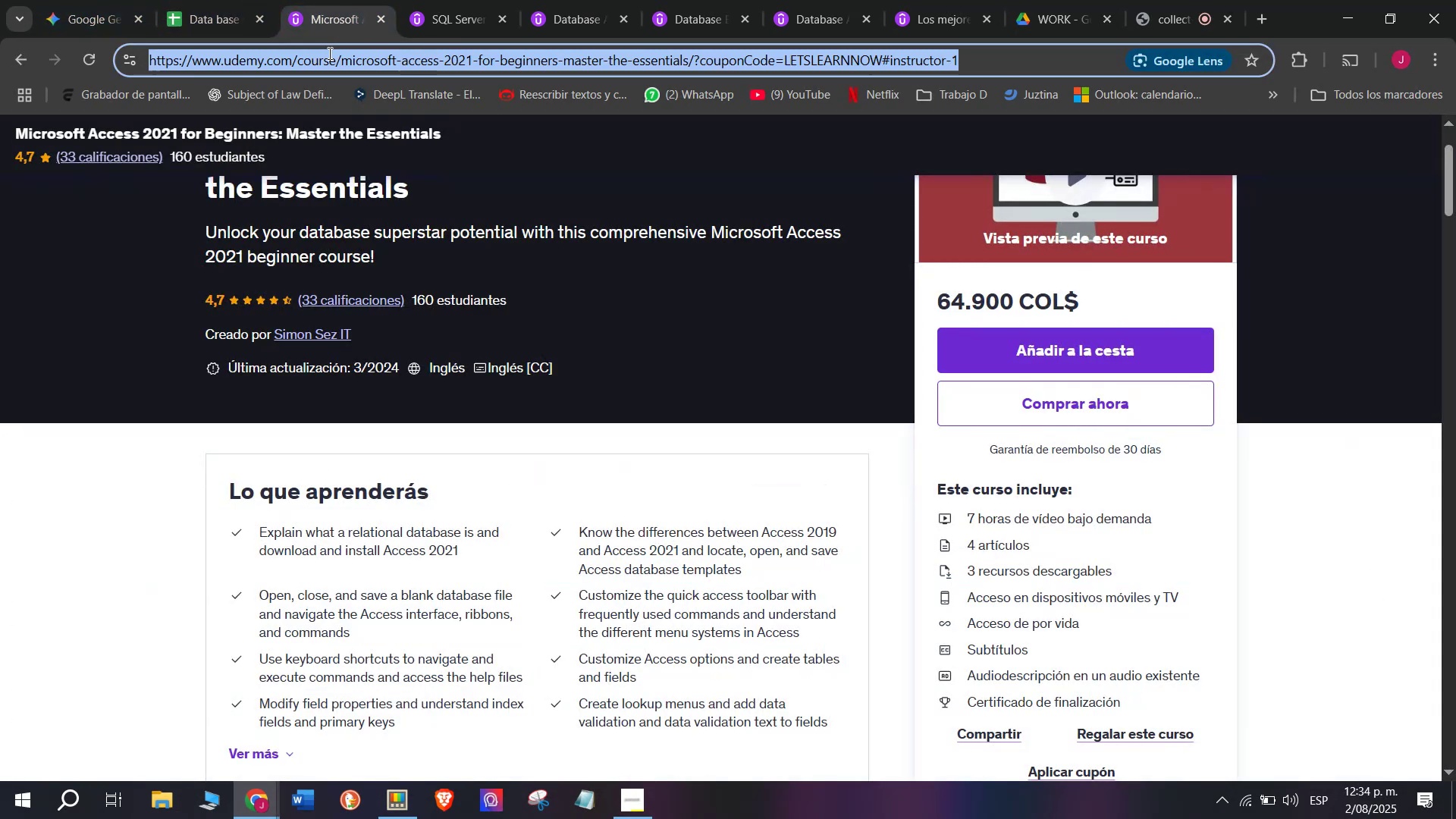 
triple_click([328, 53])
 